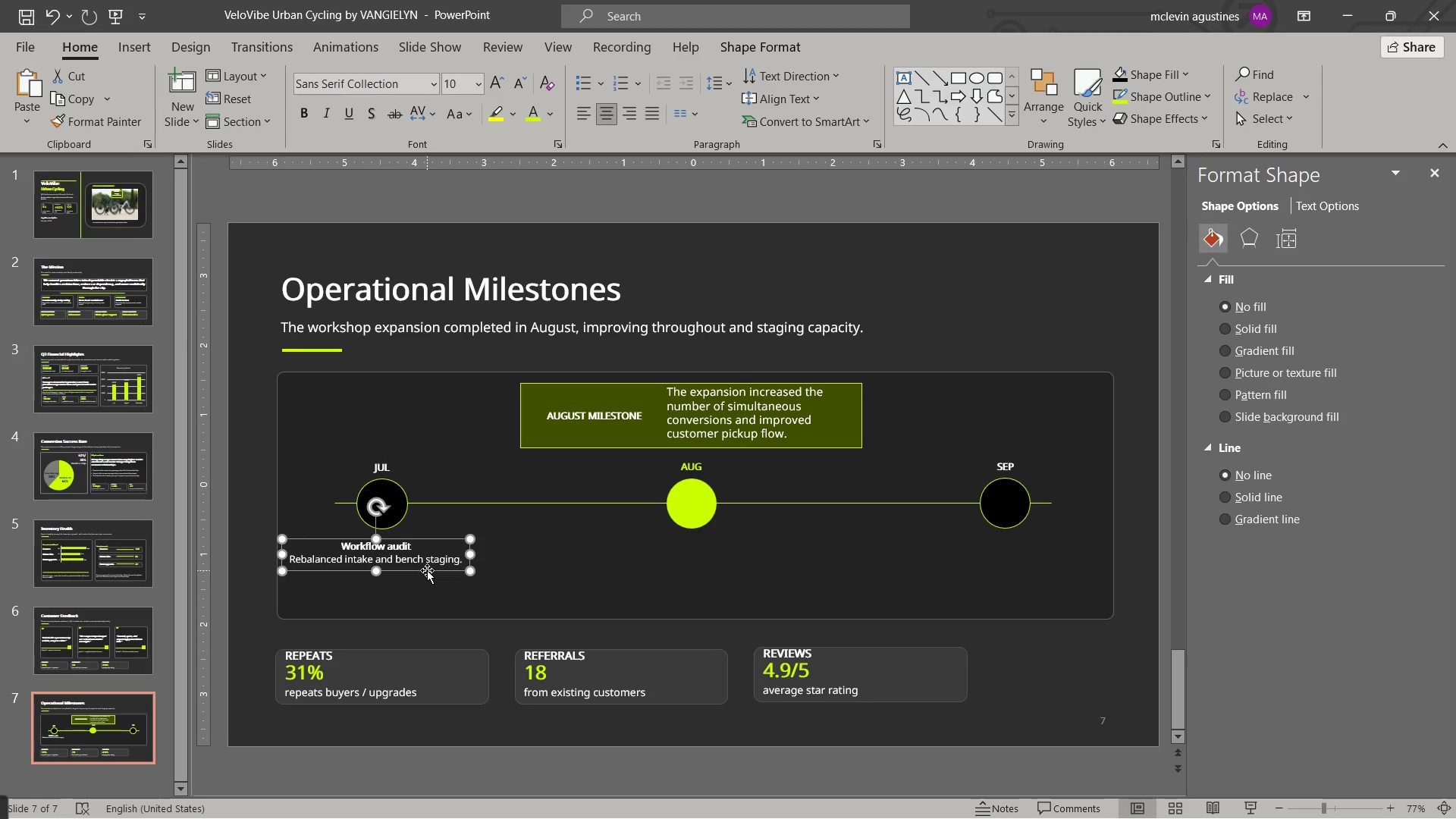 
left_click_drag(start_coordinate=[427, 570], to_coordinate=[432, 570])
 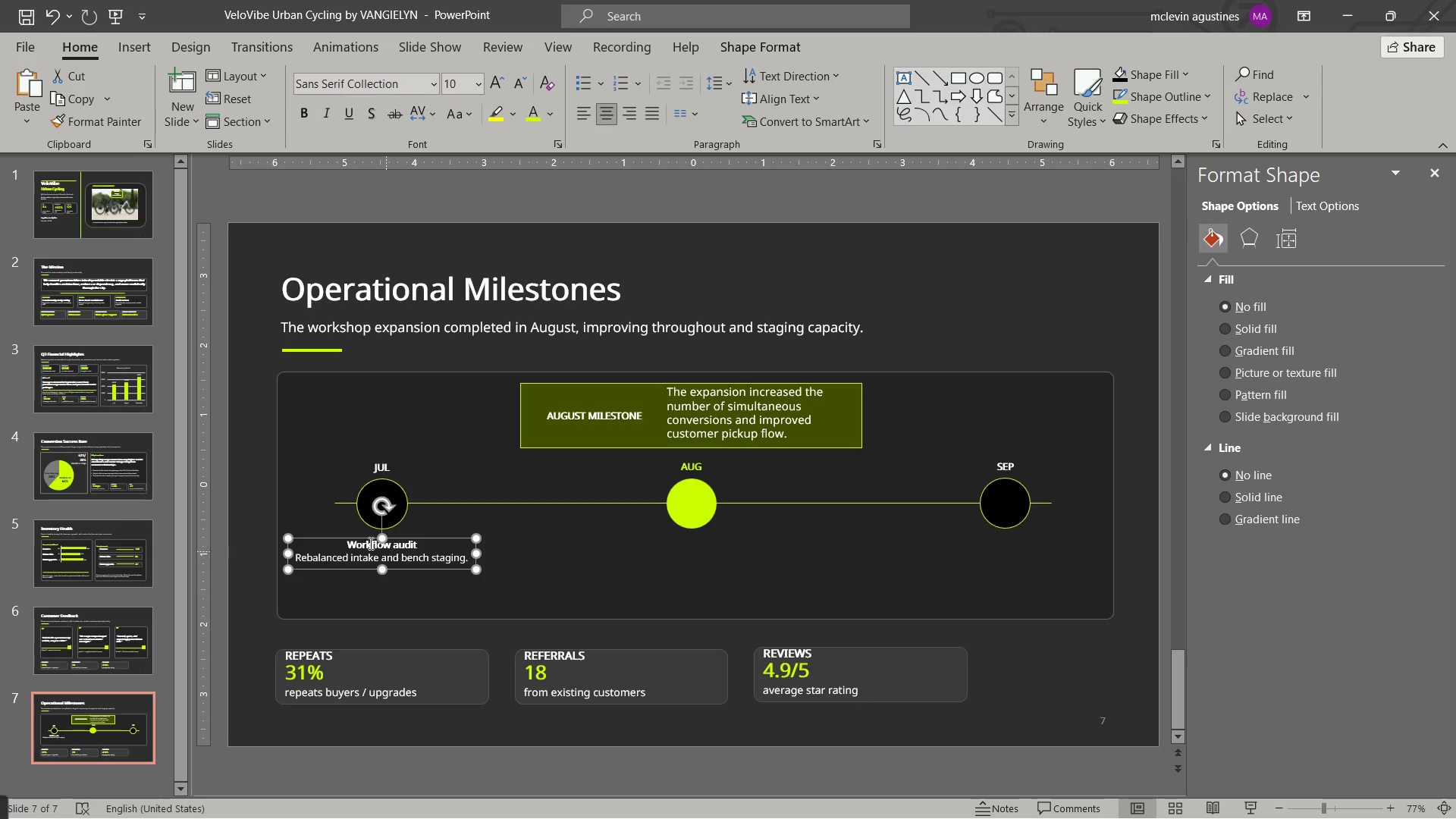 
left_click_drag(start_coordinate=[348, 546], to_coordinate=[411, 542])
 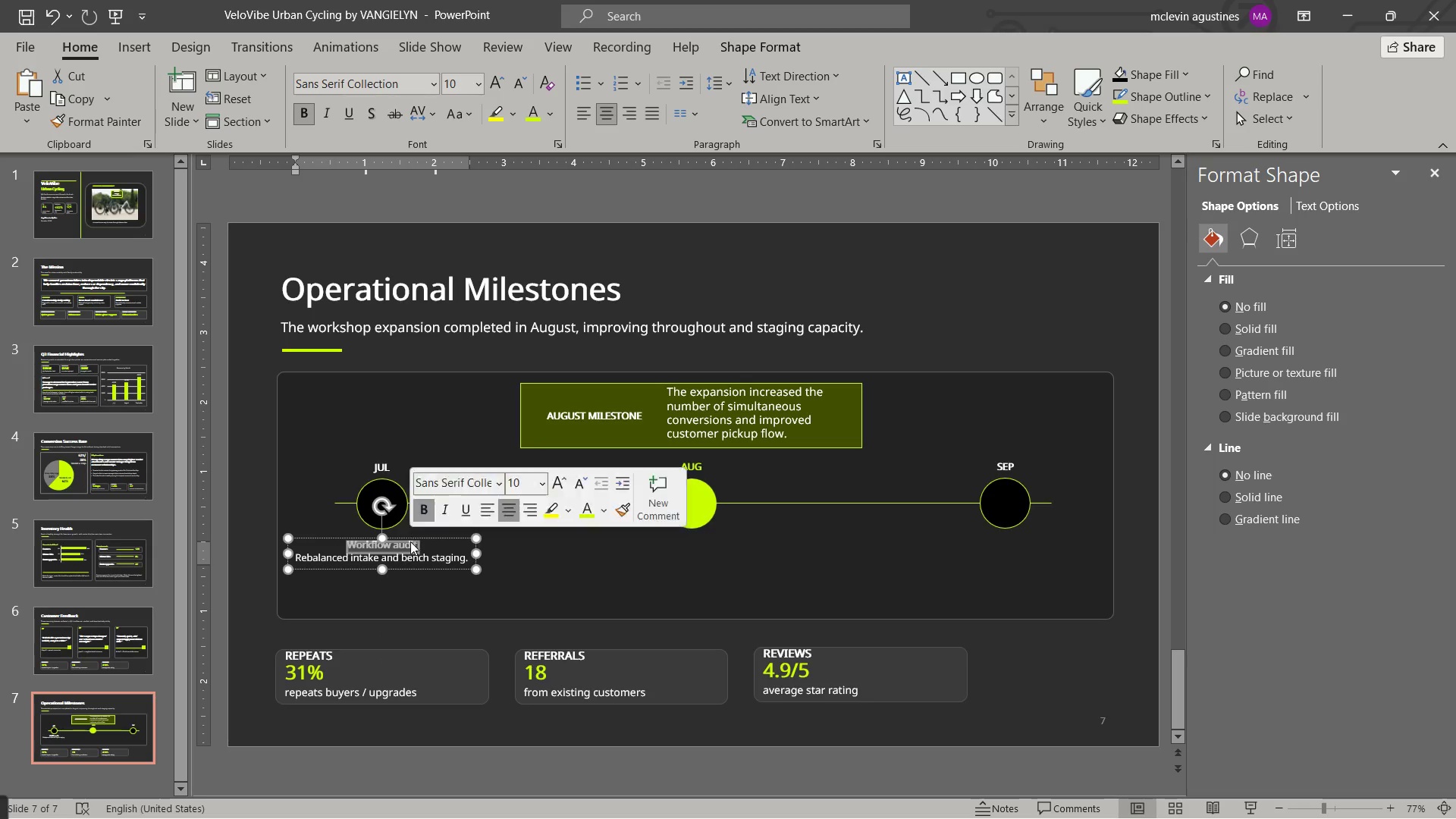 
key(Control+BracketRight)
 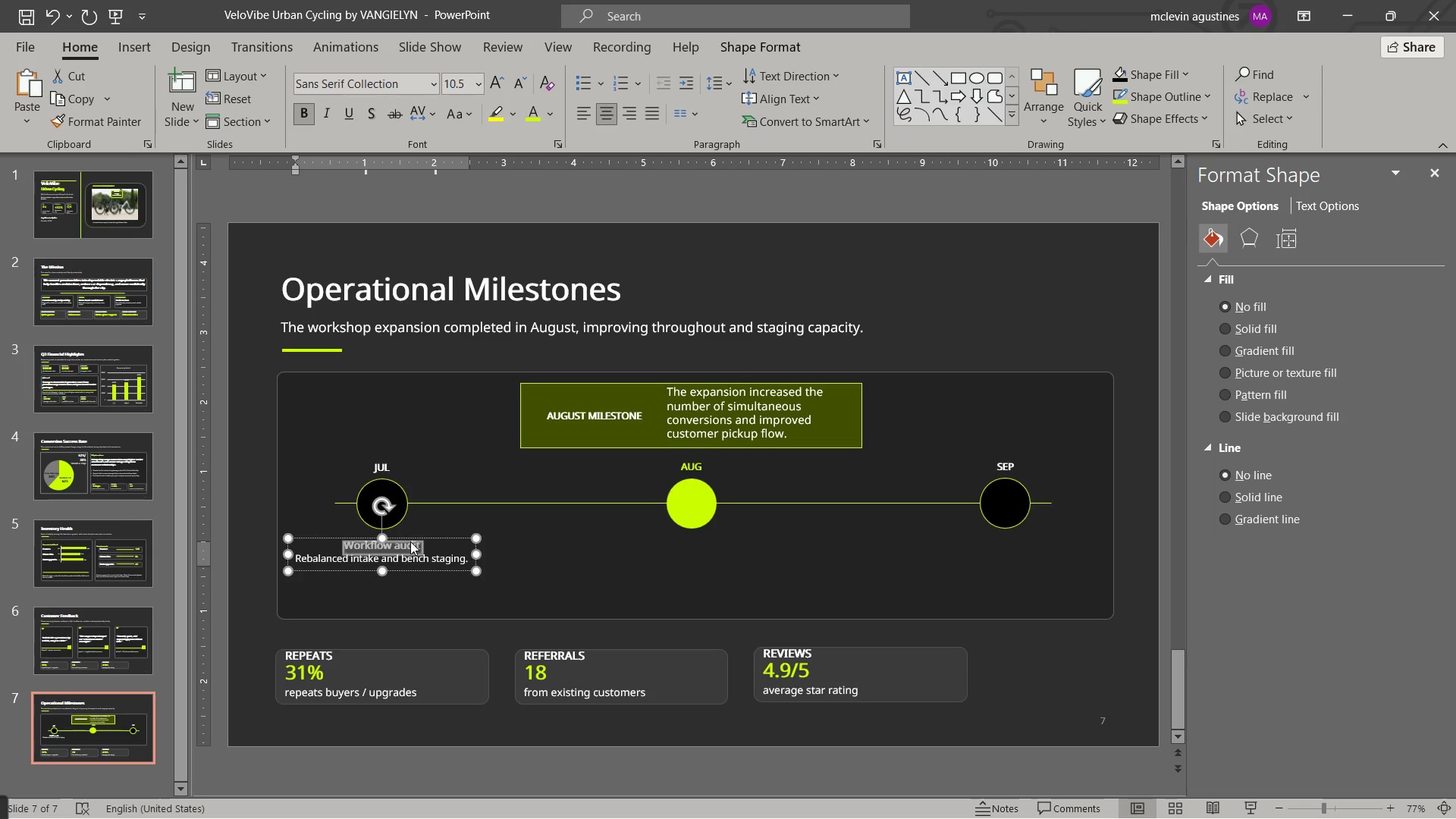 
key(Control+BracketRight)
 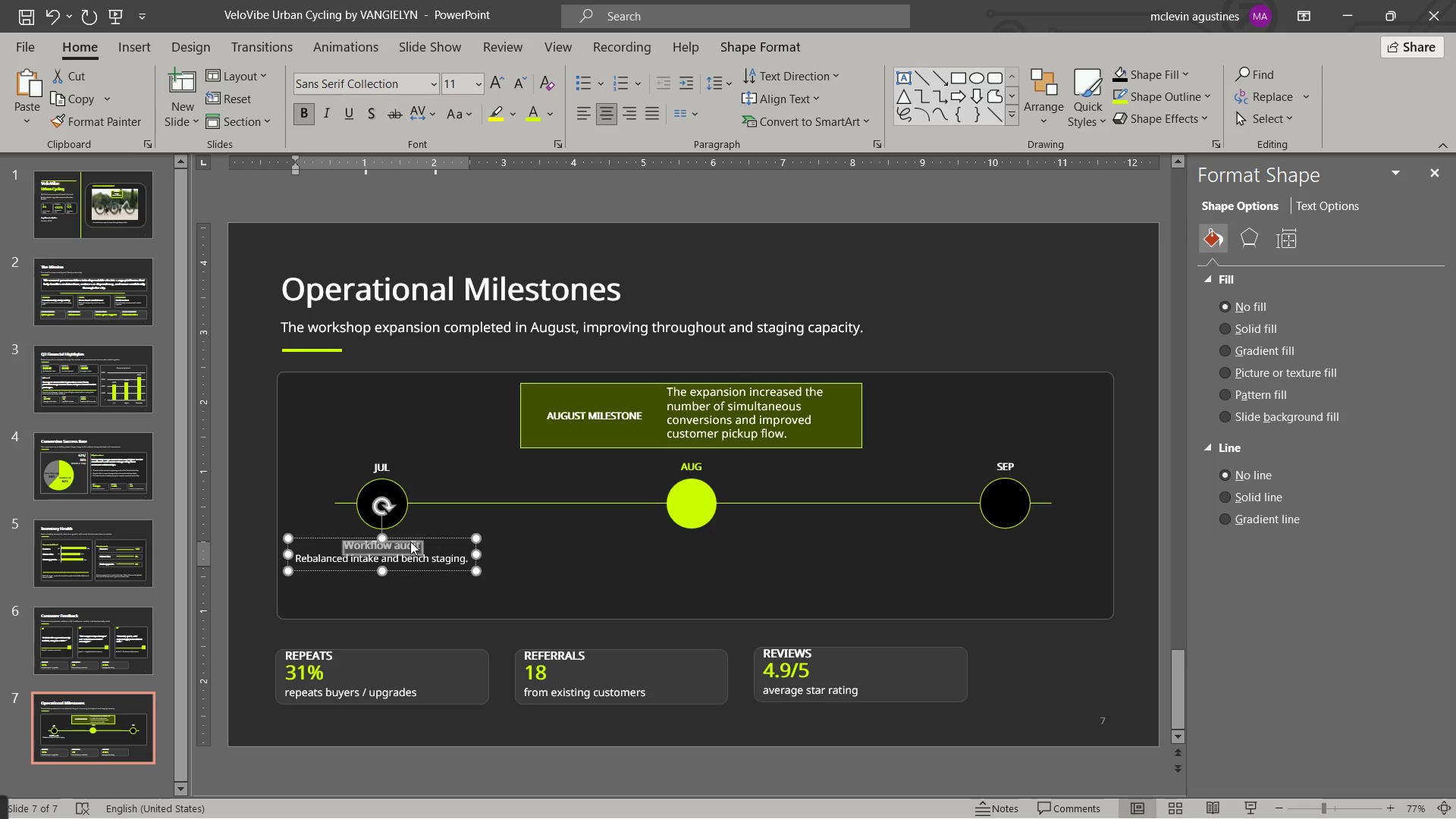 
key(Control+BracketRight)
 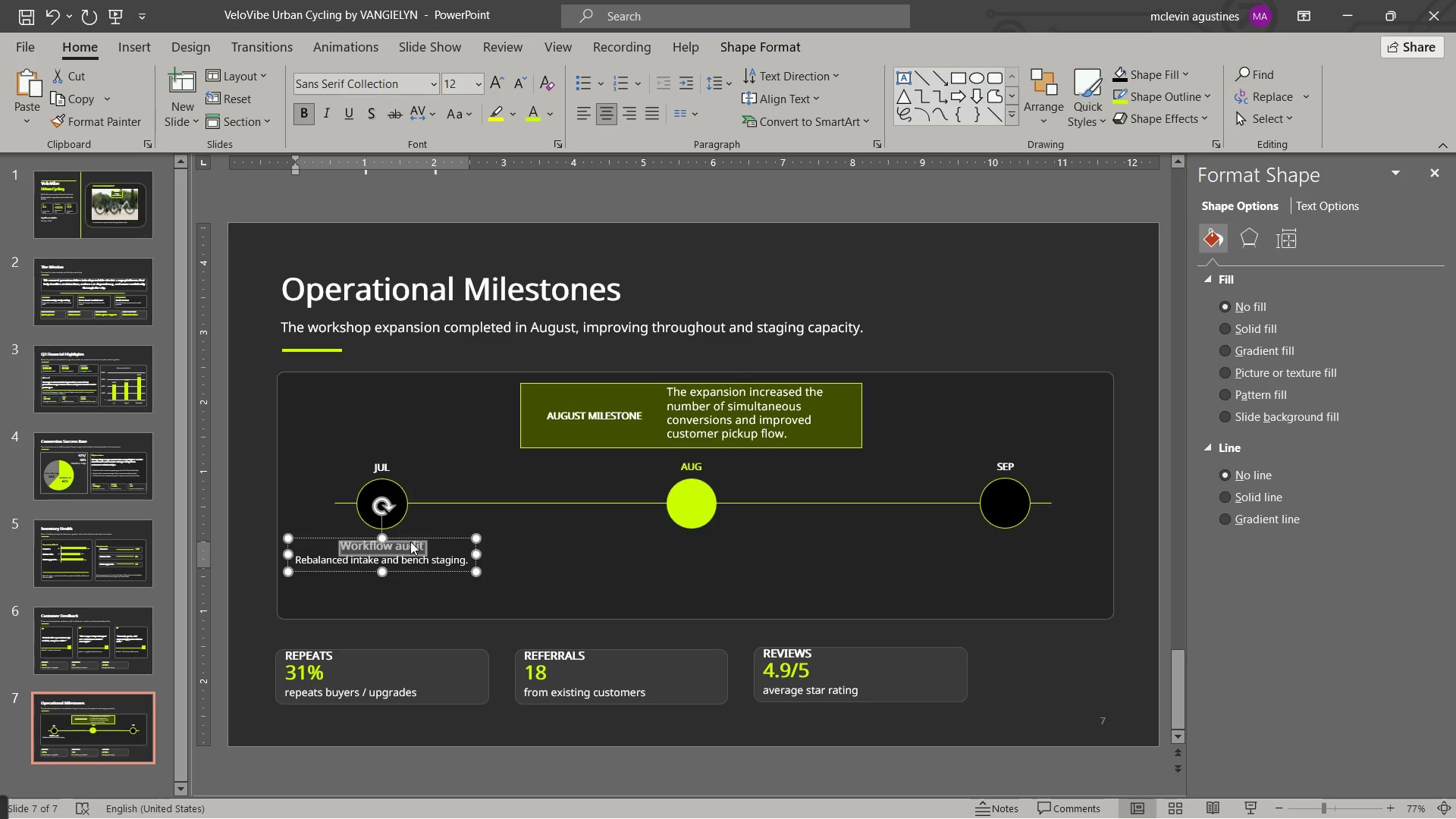 
key(Control+BracketRight)
 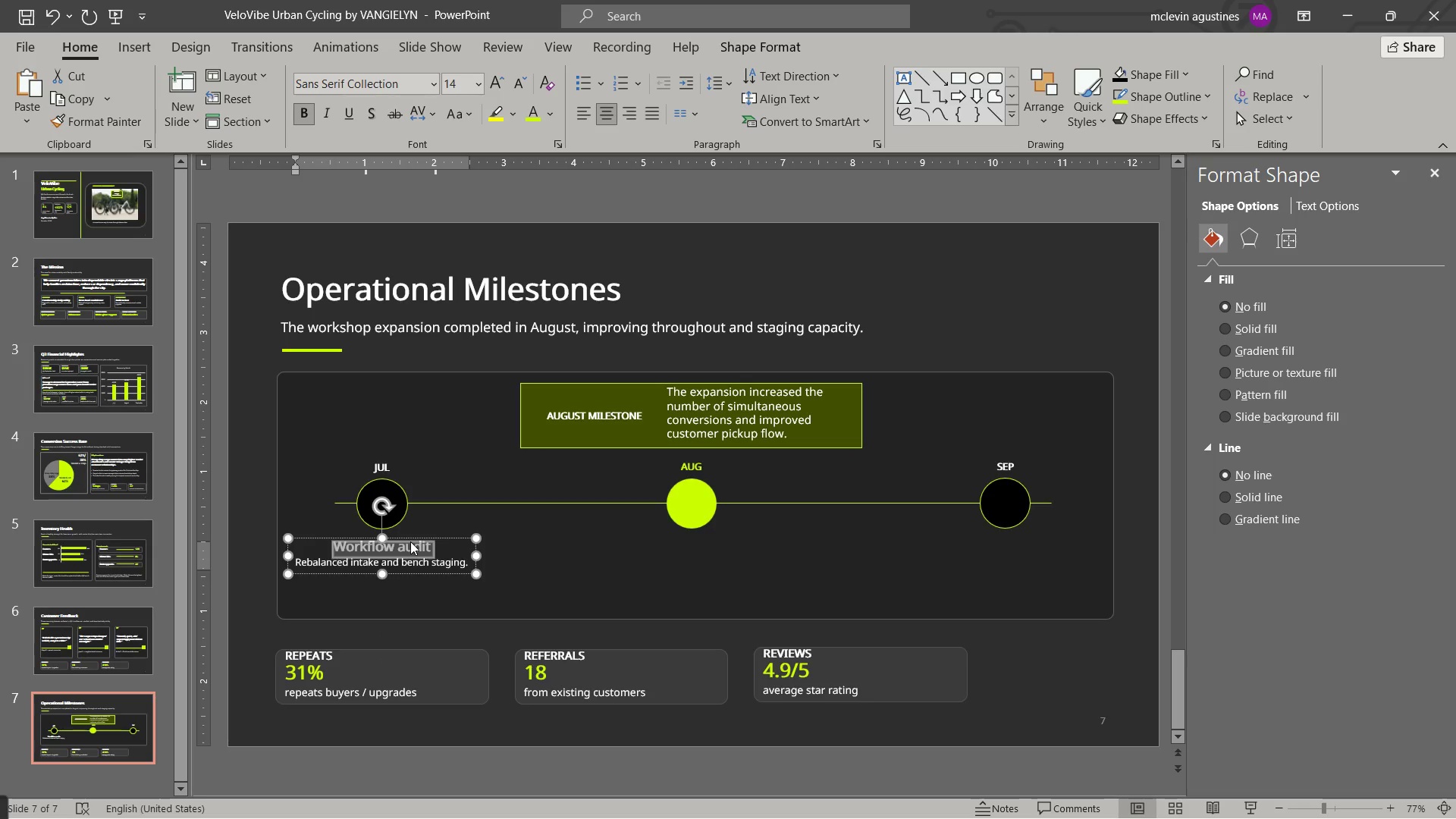 
wait(7.52)
 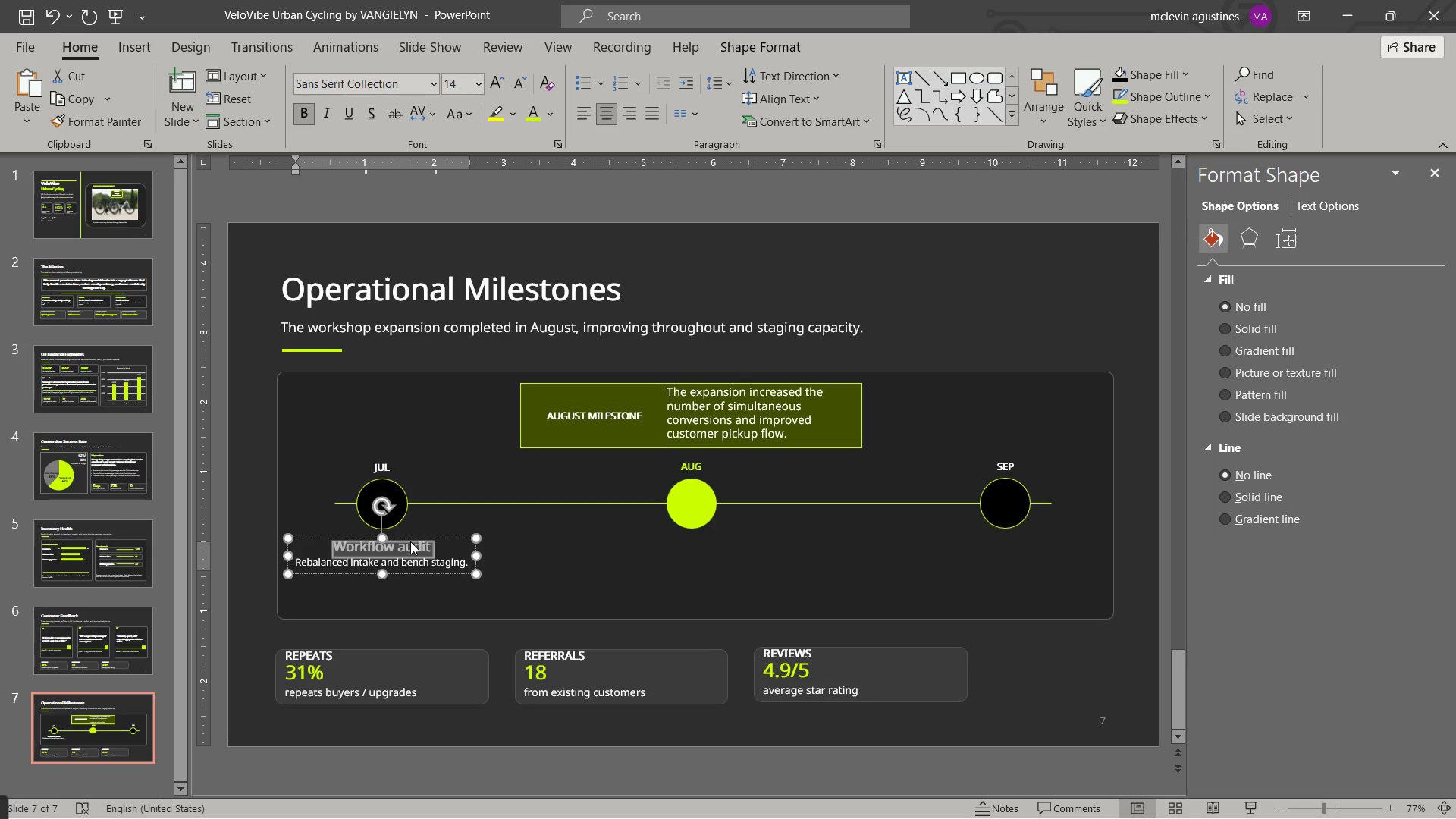 
key(Control+BracketRight)
 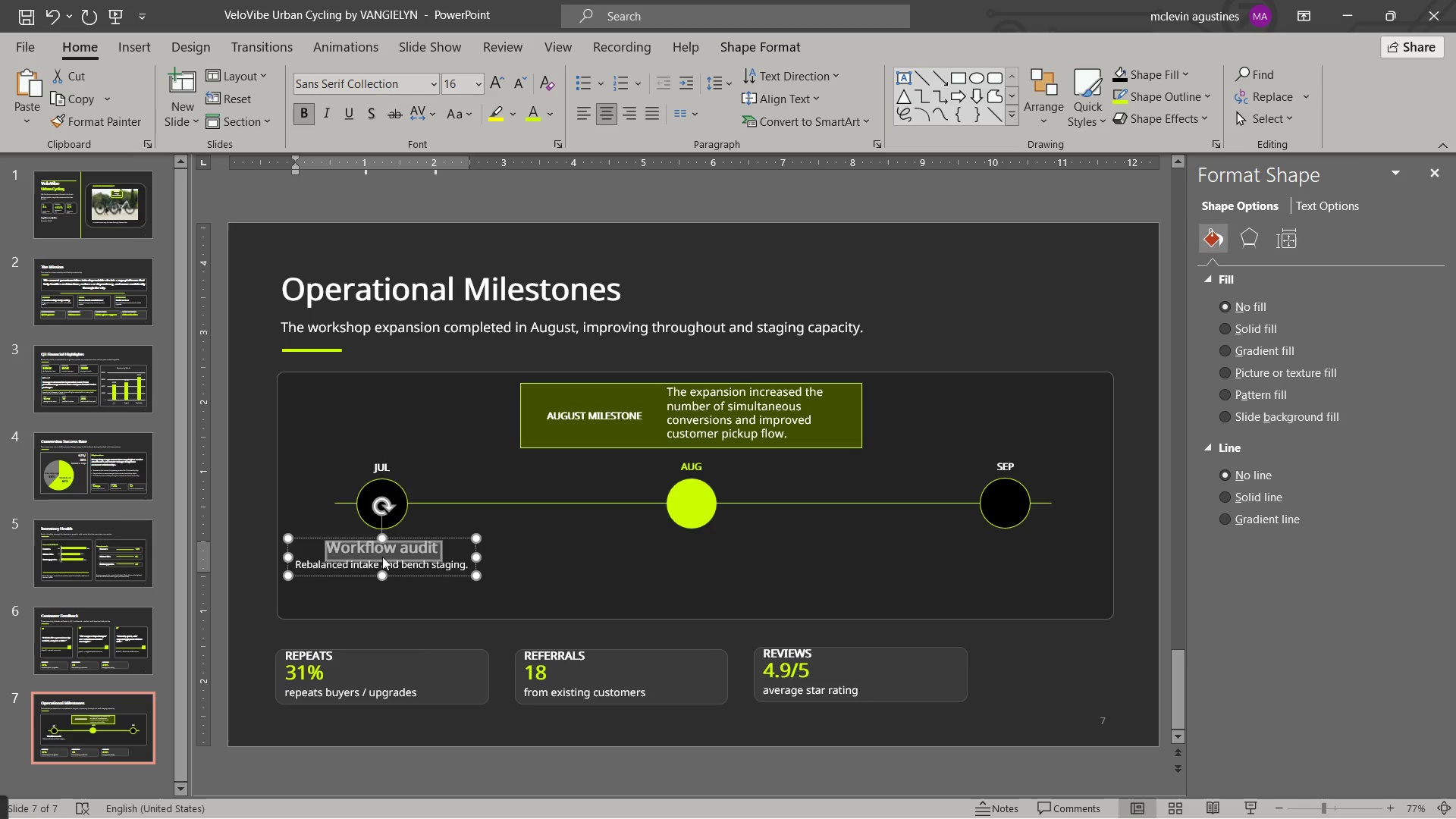 
key(Control+C)
 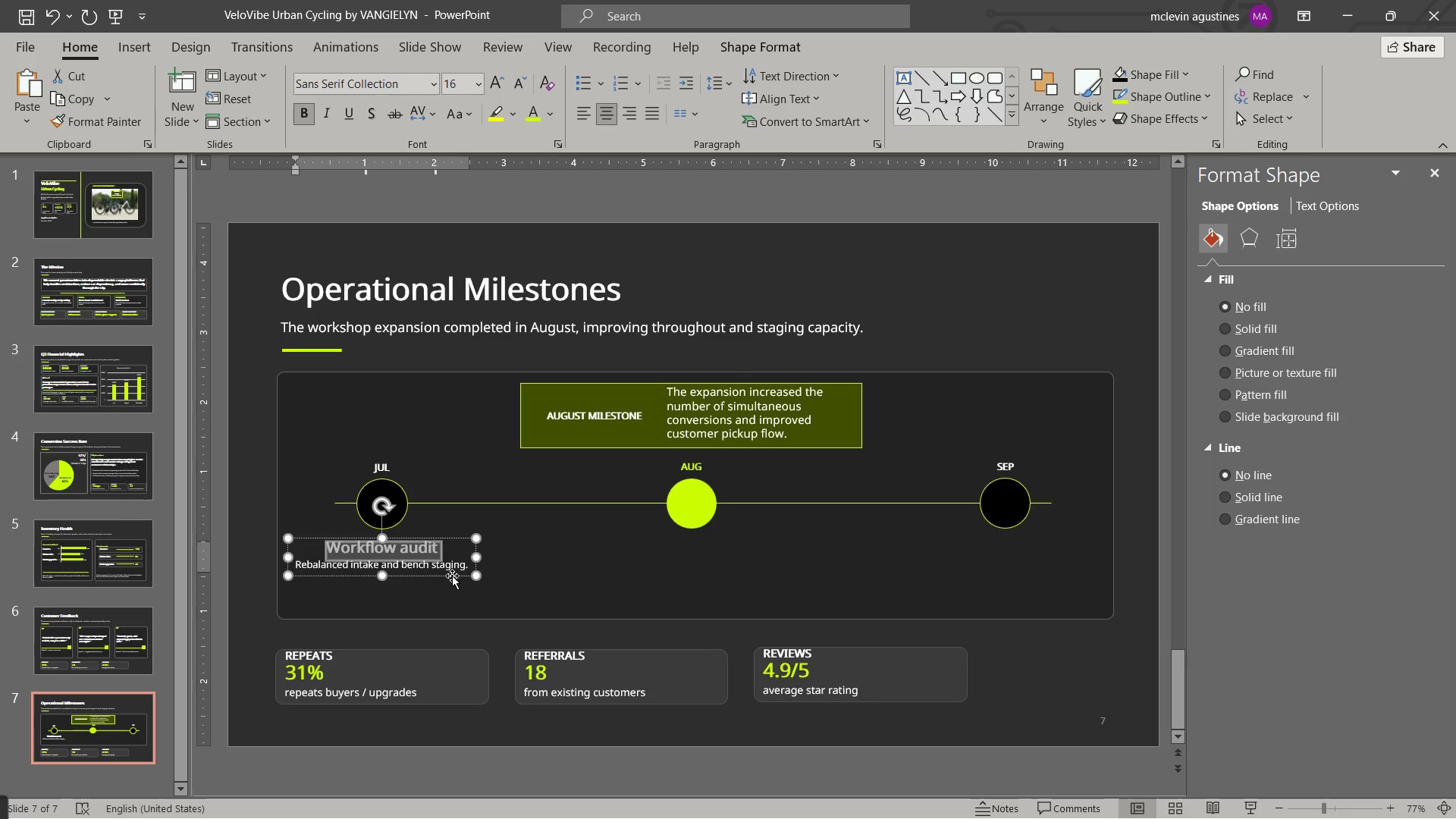 
left_click([452, 576])
 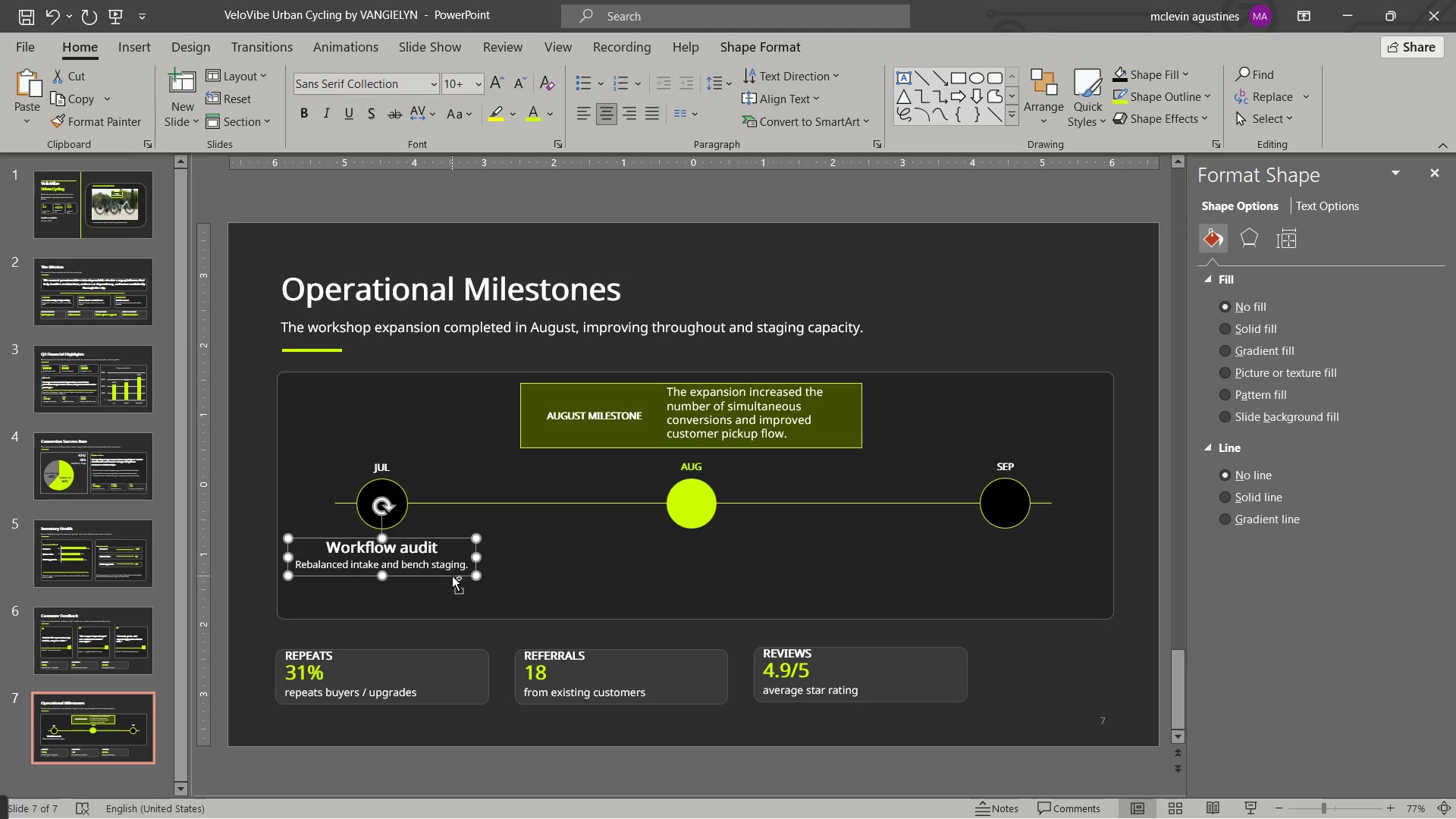 
key(Control+C)
 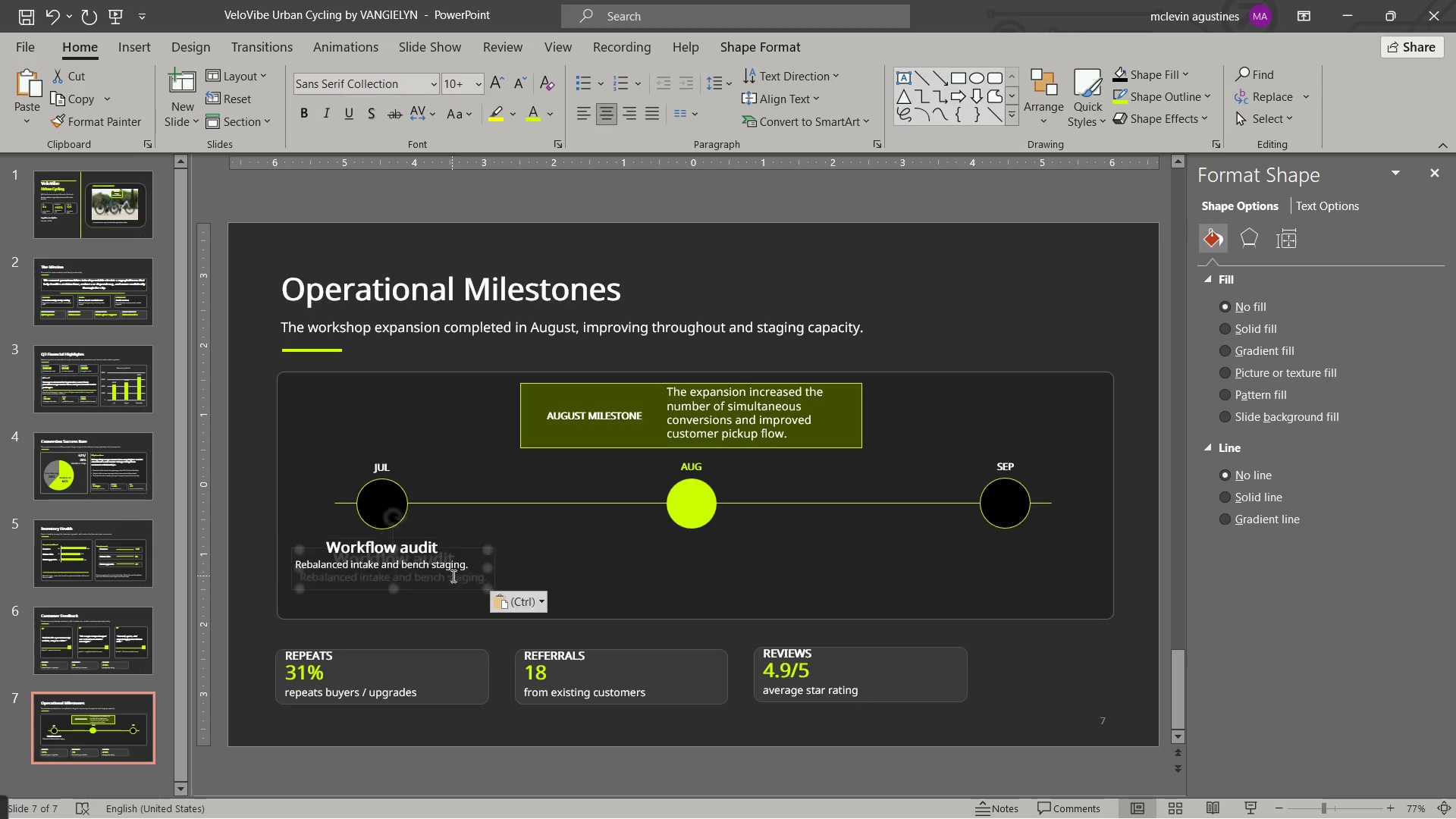 
key(Control+V)
 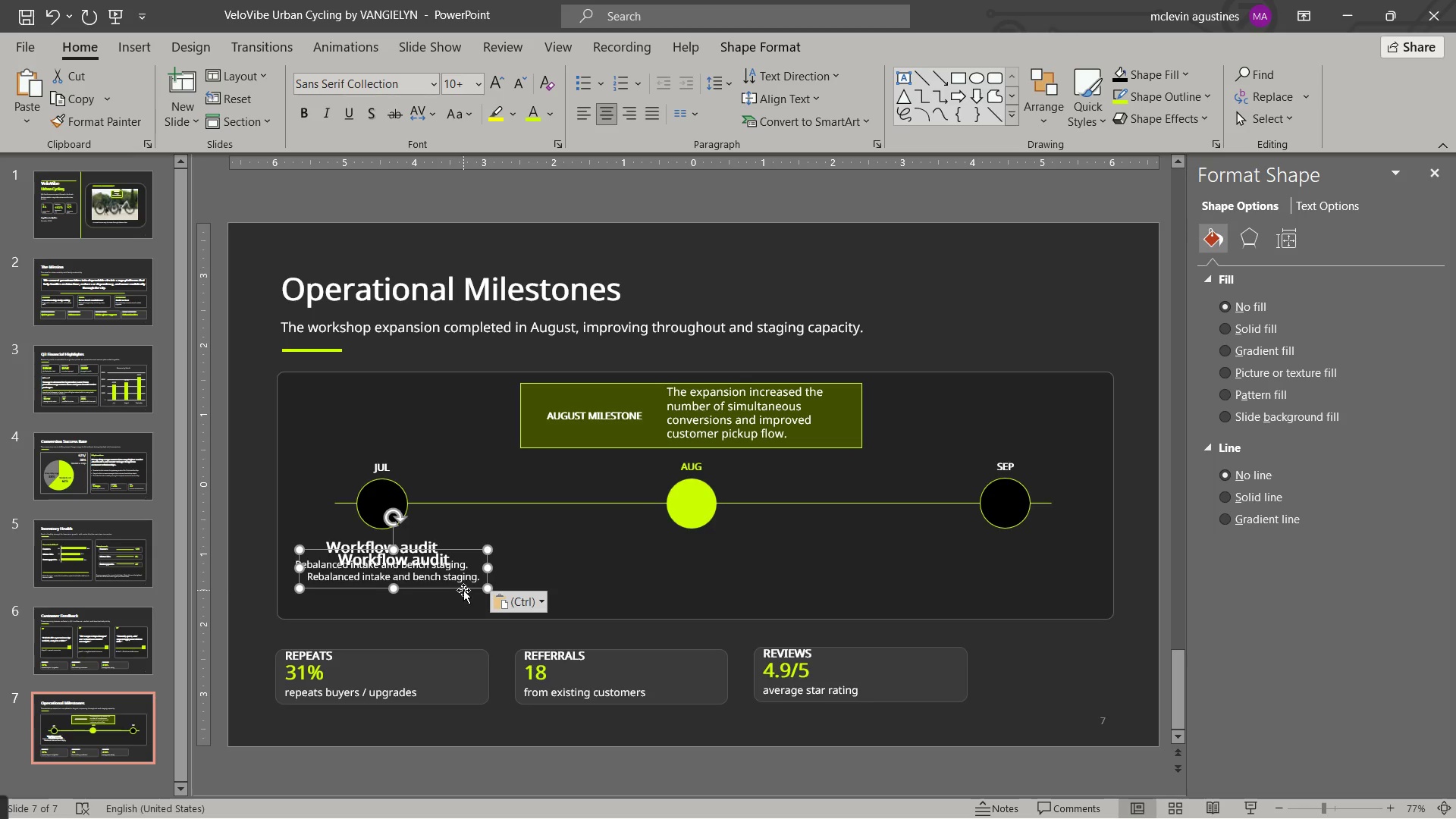 
left_click_drag(start_coordinate=[463, 590], to_coordinate=[758, 579])
 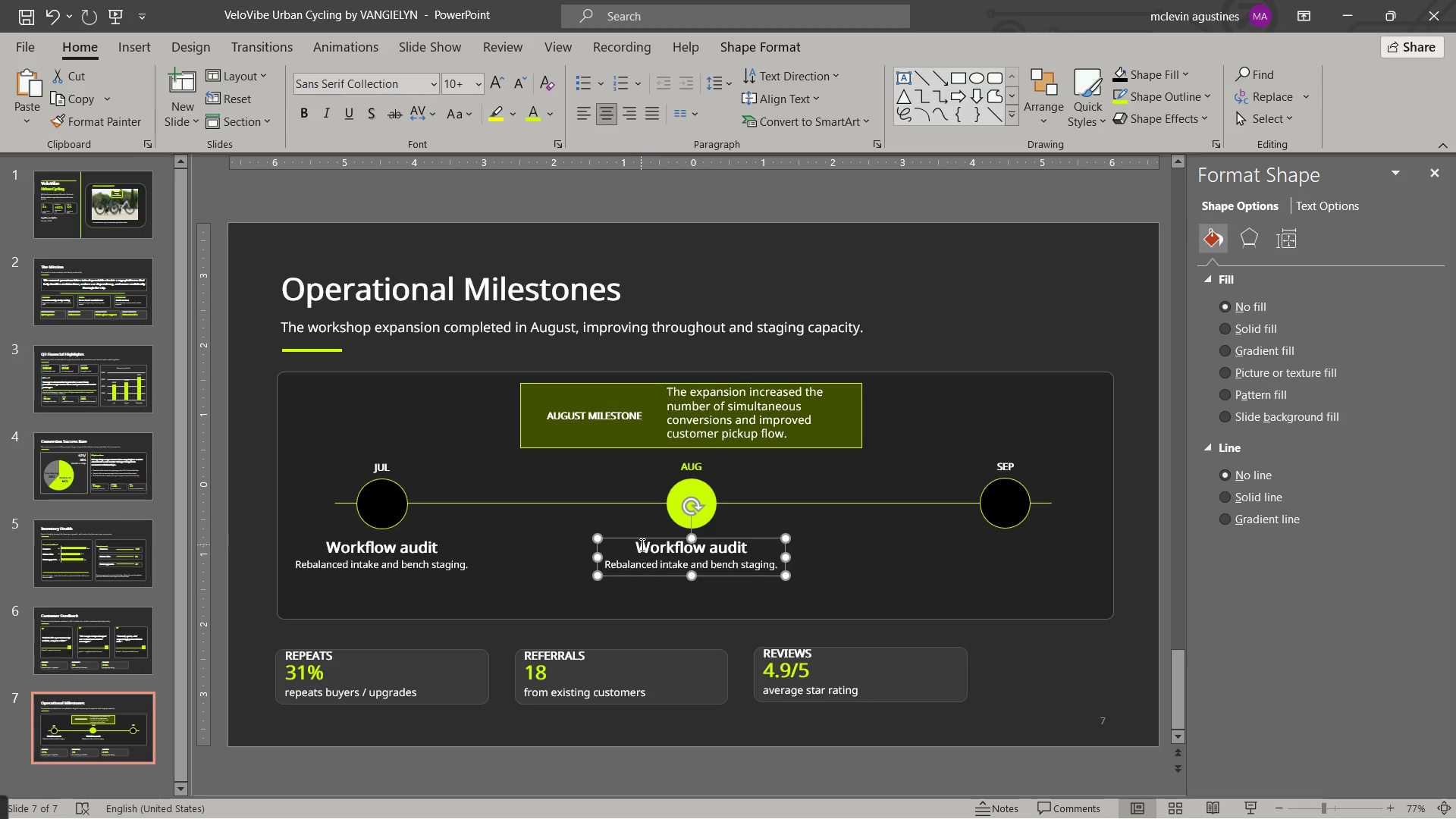 
left_click_drag(start_coordinate=[677, 544], to_coordinate=[761, 544])
 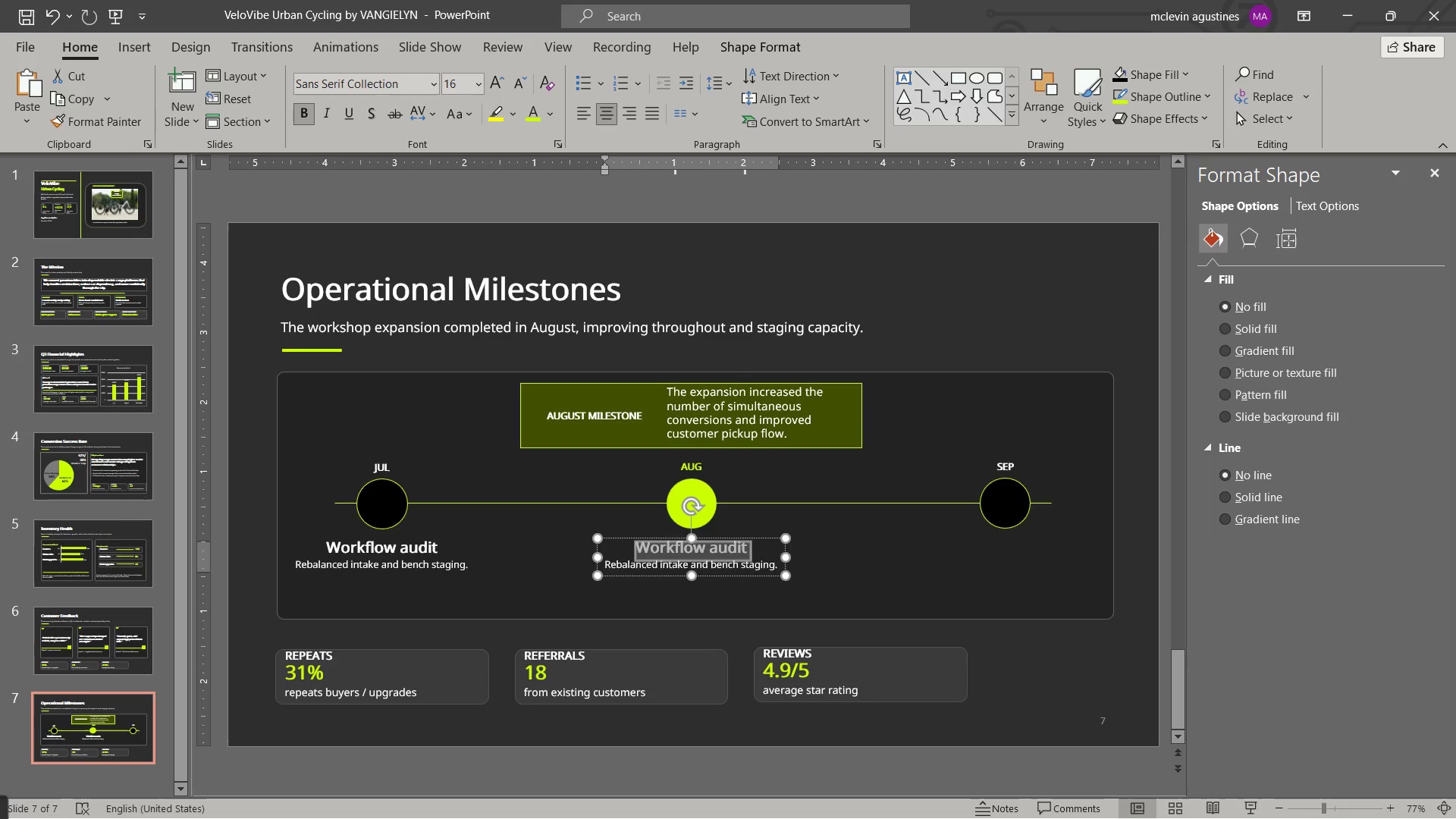 
type(workshop expansion)
 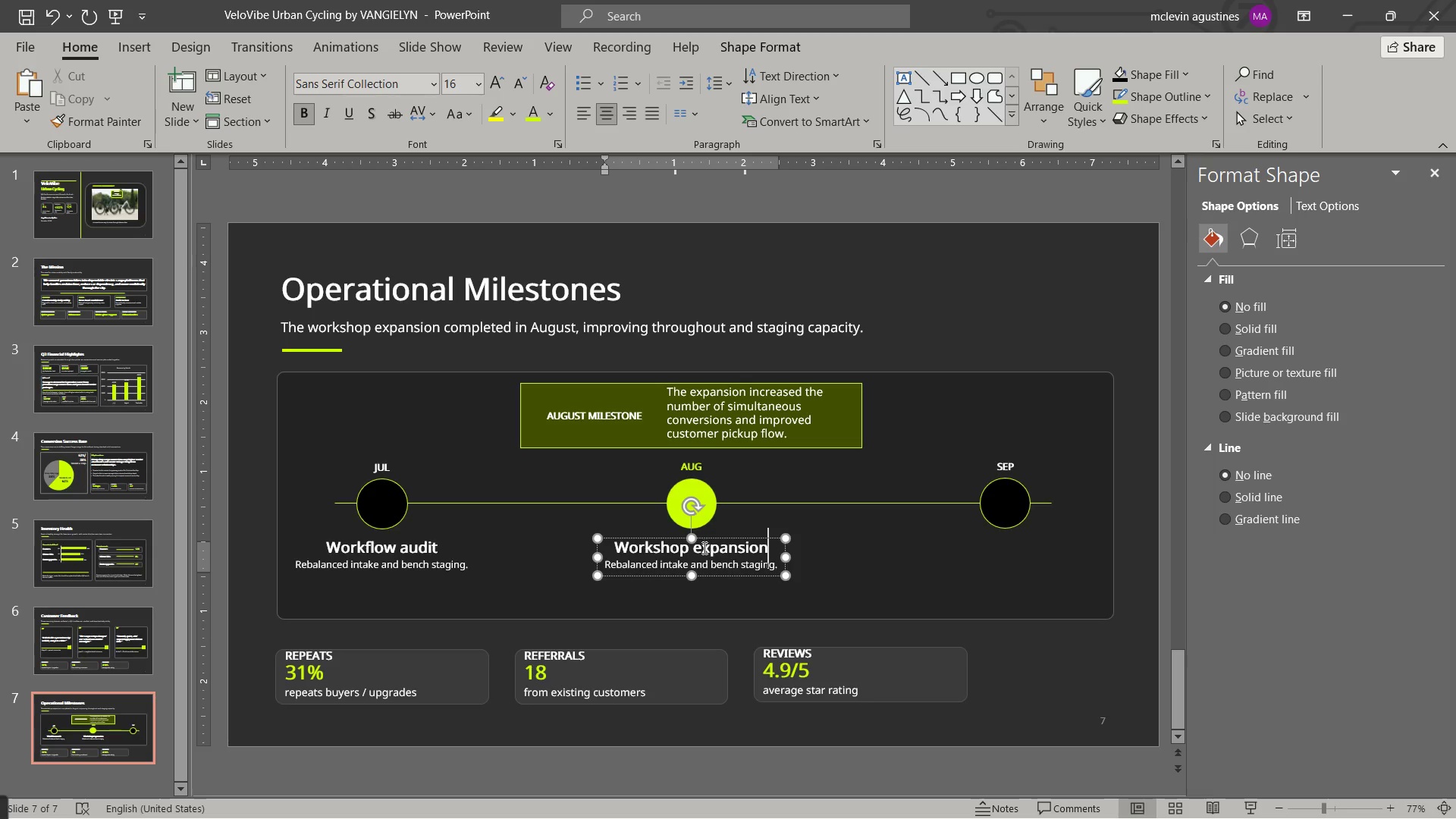 
left_click_drag(start_coordinate=[635, 566], to_coordinate=[785, 550])
 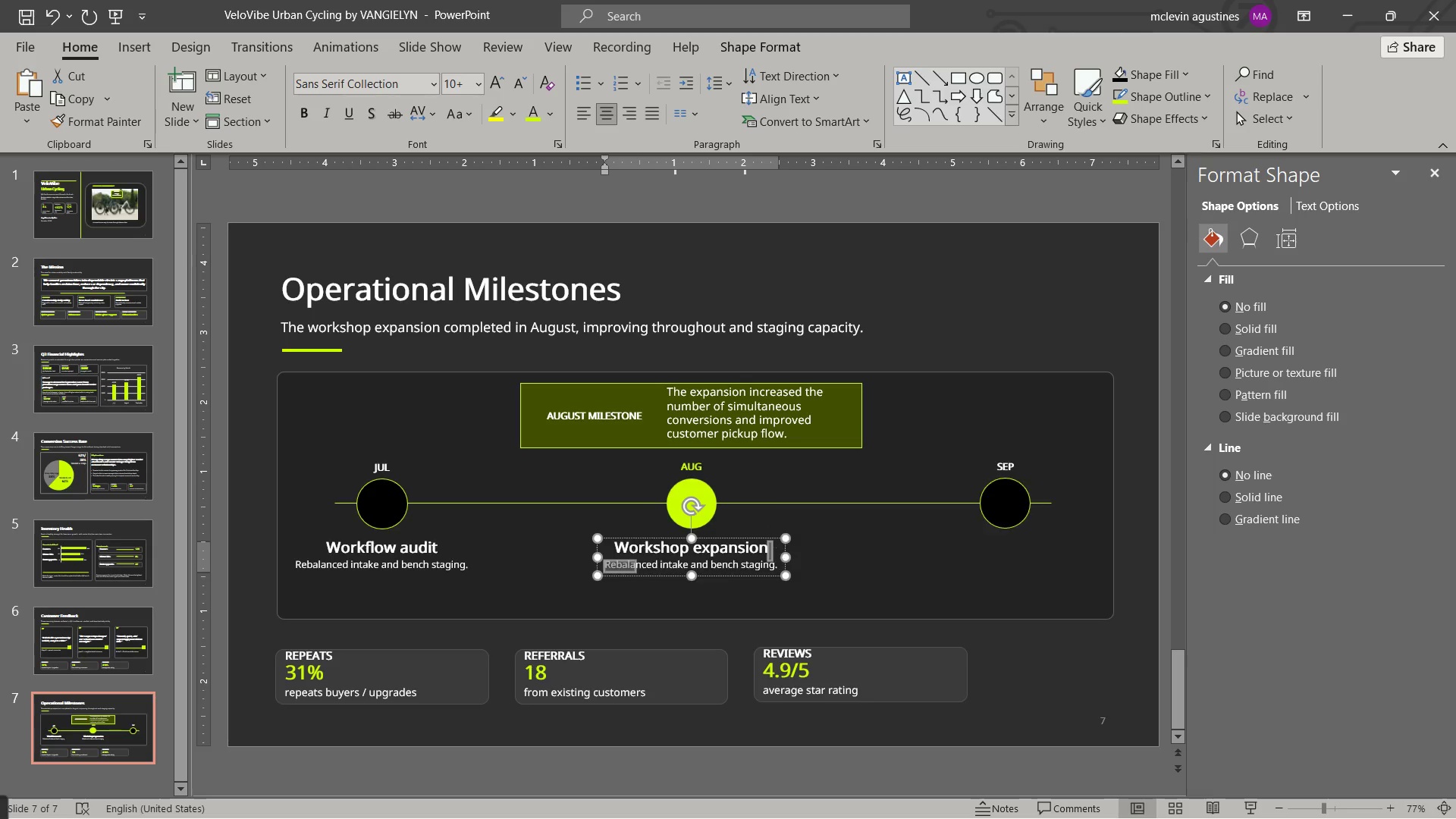 
type(completed)
 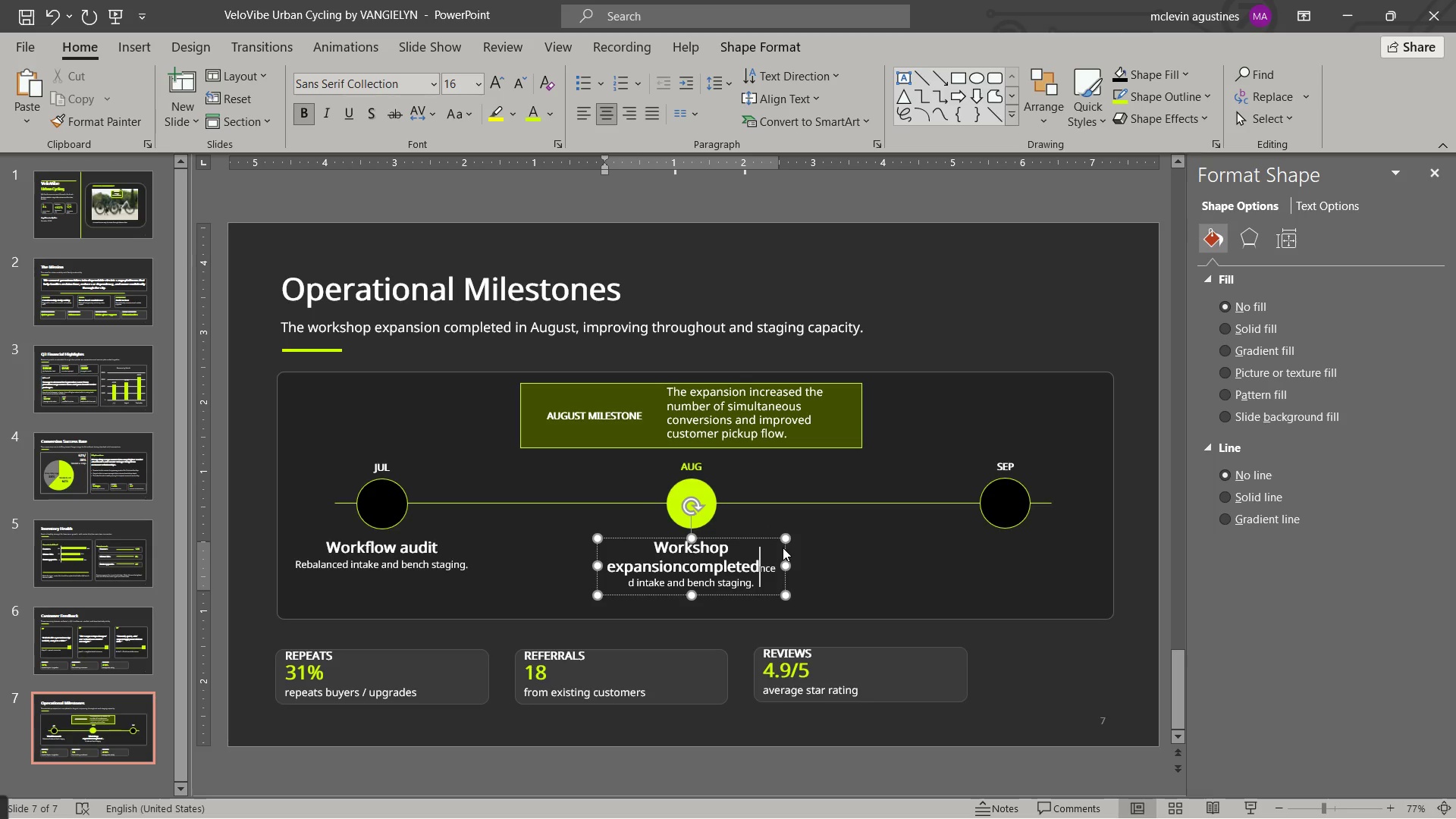 
key(Control+Z)
 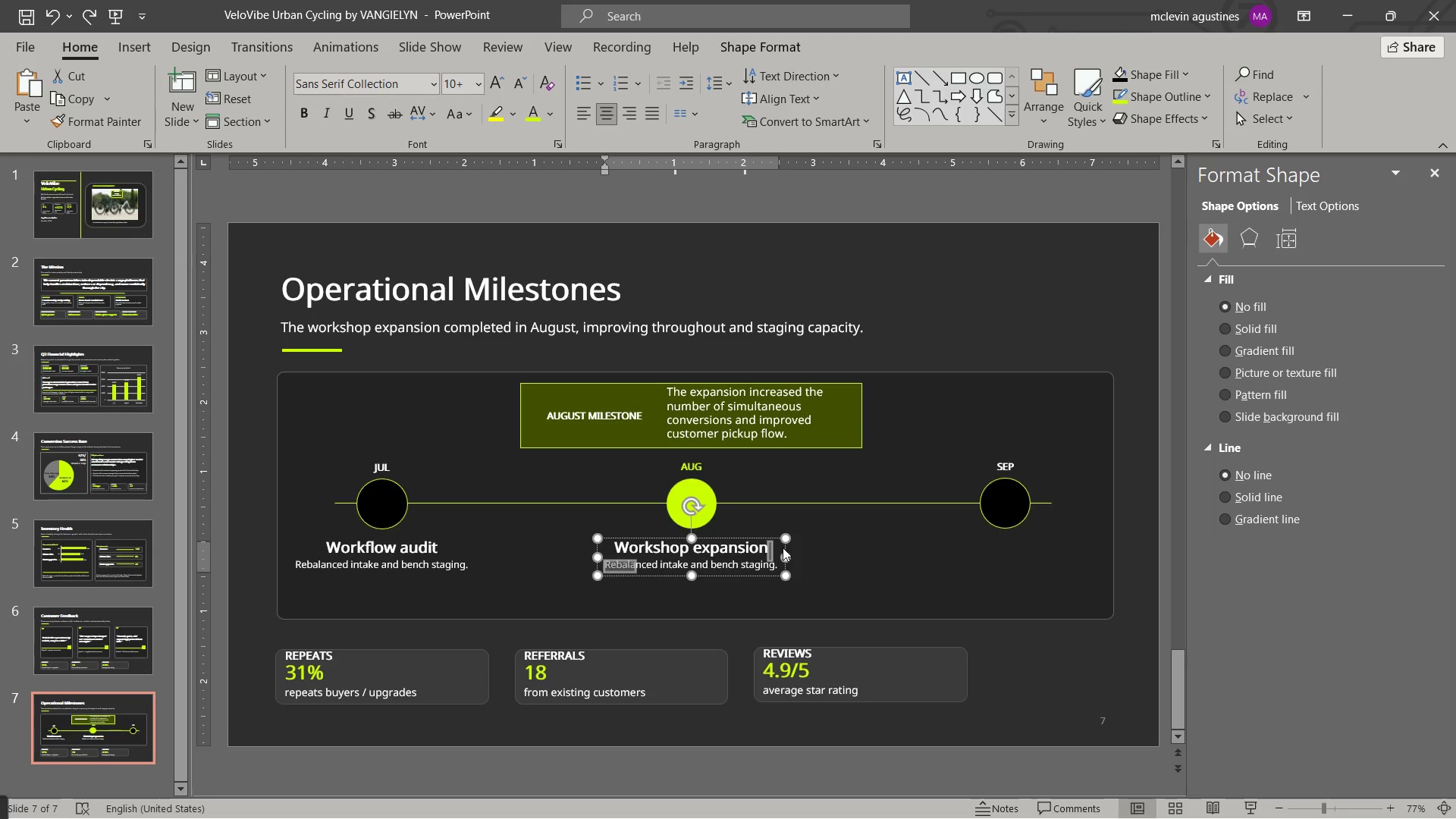 
key(ArrowRight)
 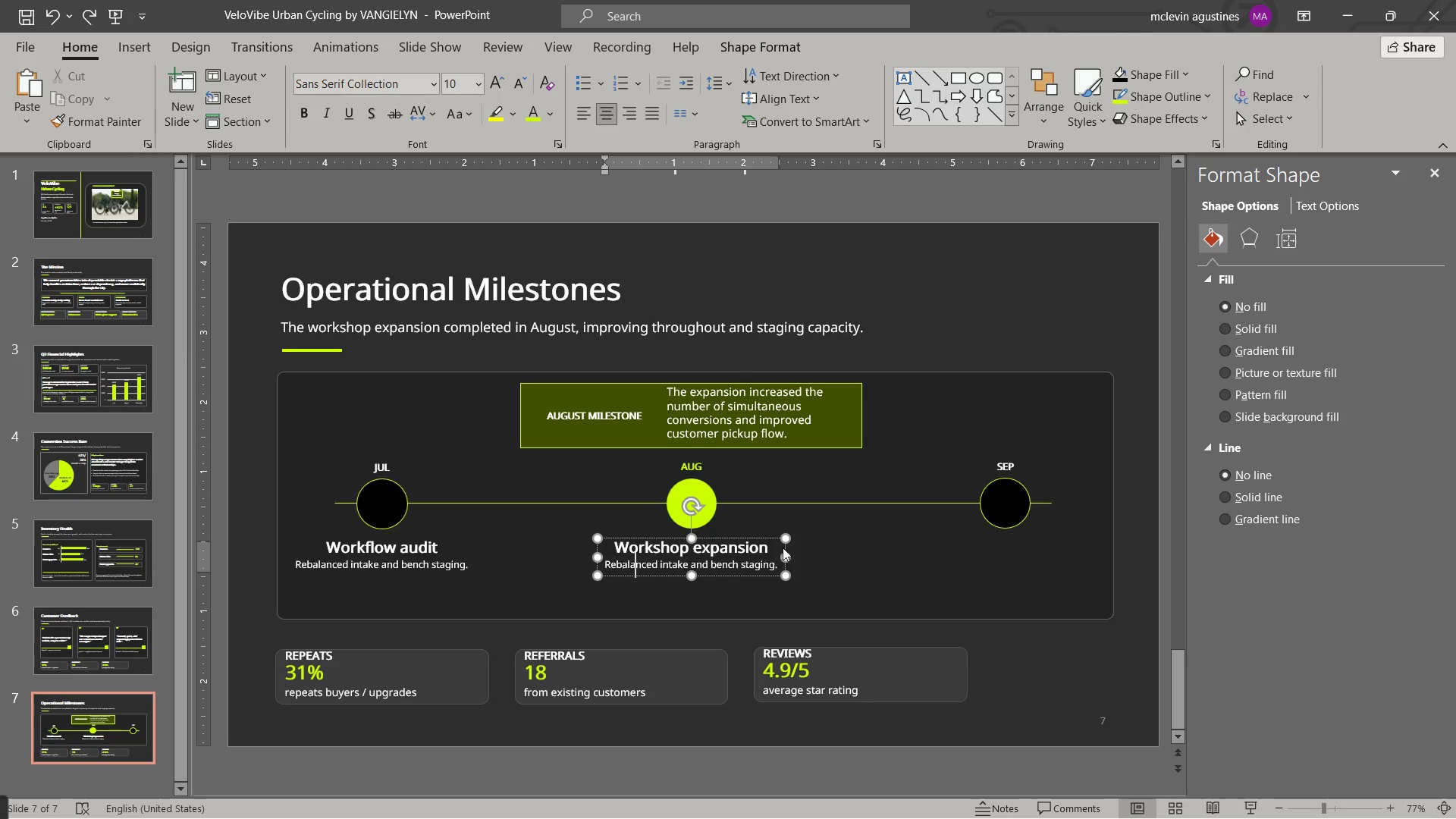 
key(Control+ArrowLeft)
 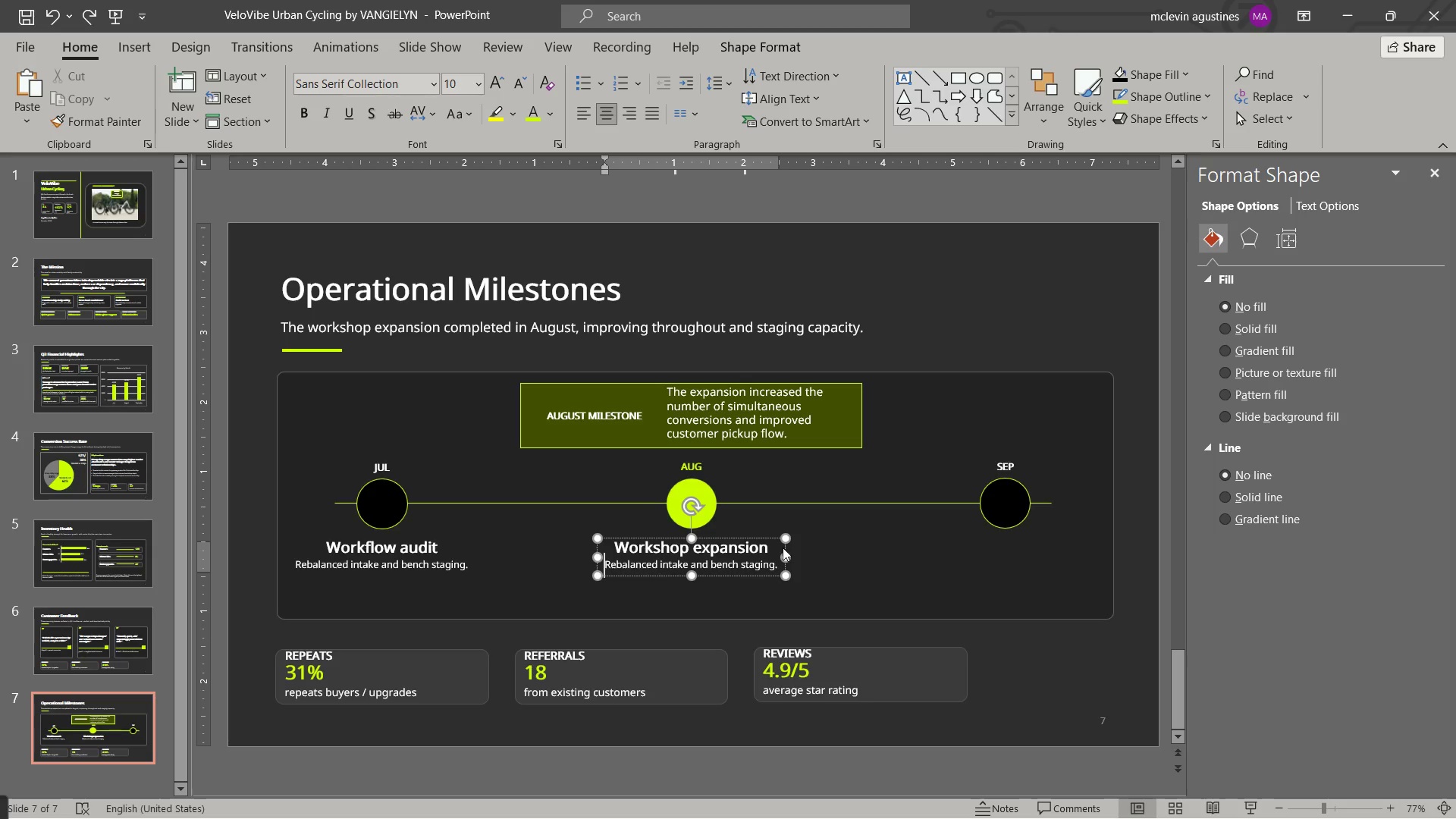 
key(Control+Shift+ArrowRight)
 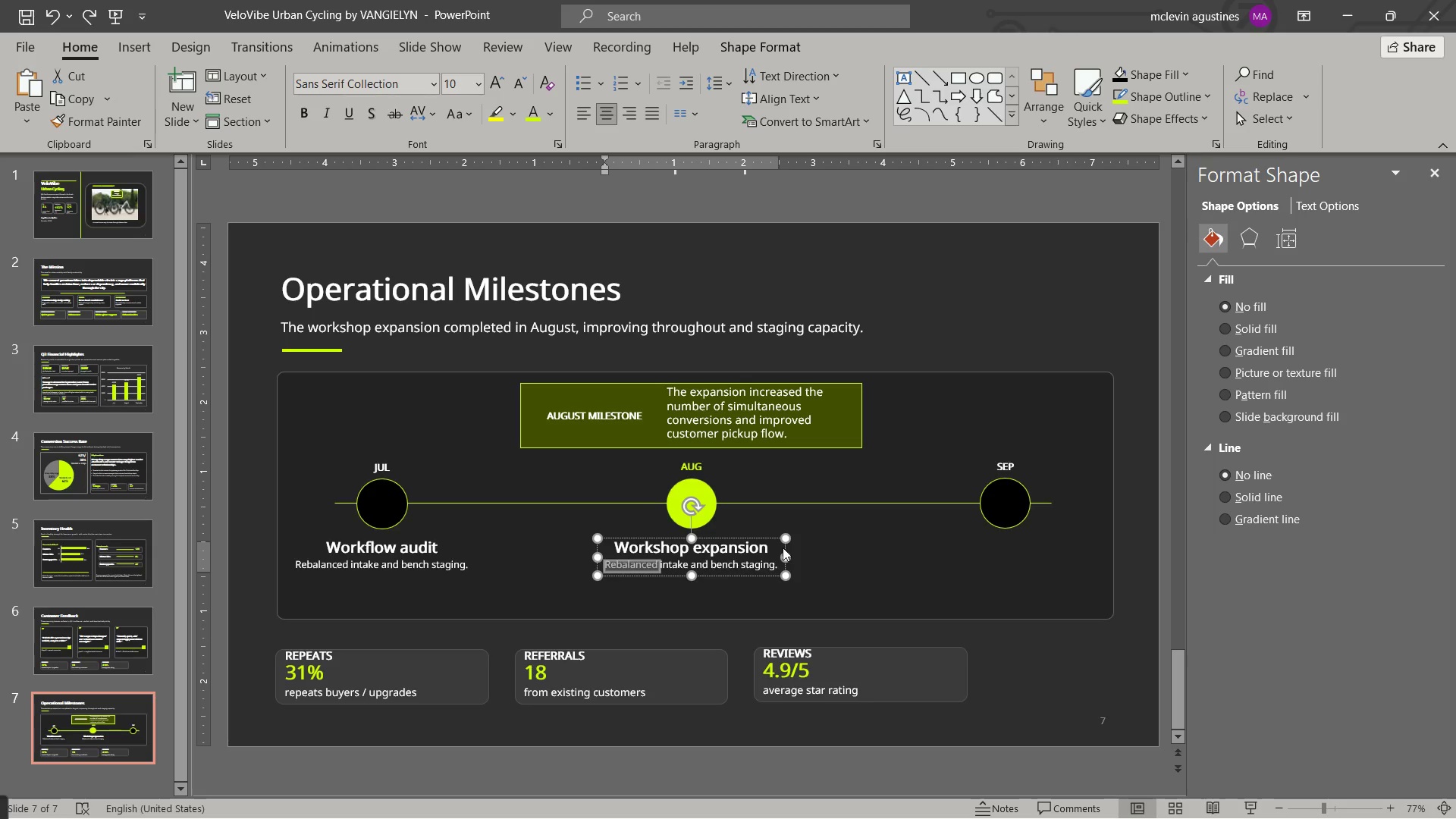 
key(Control+Shift+ArrowRight)
 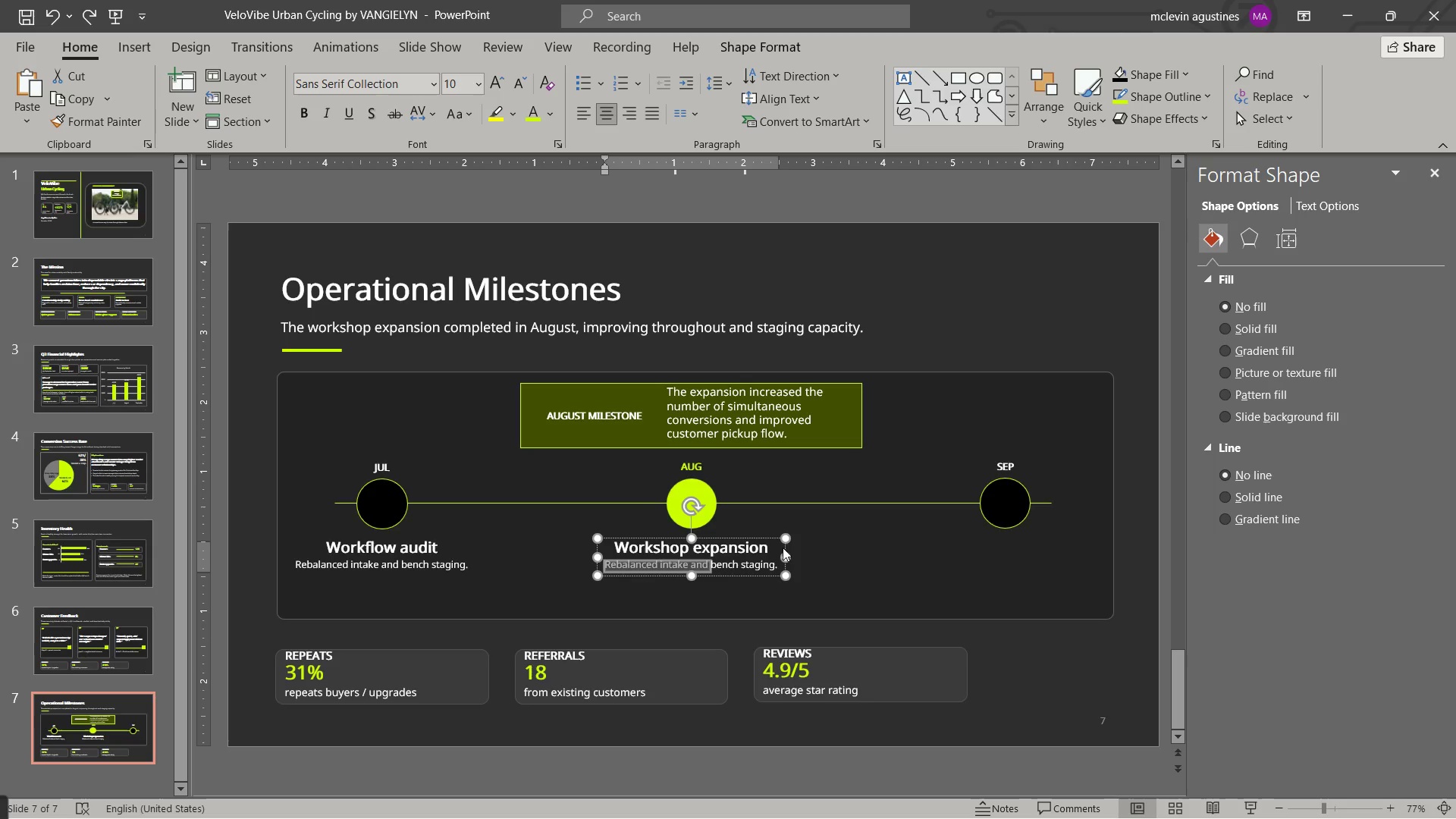 
key(Control+Shift+ArrowRight)
 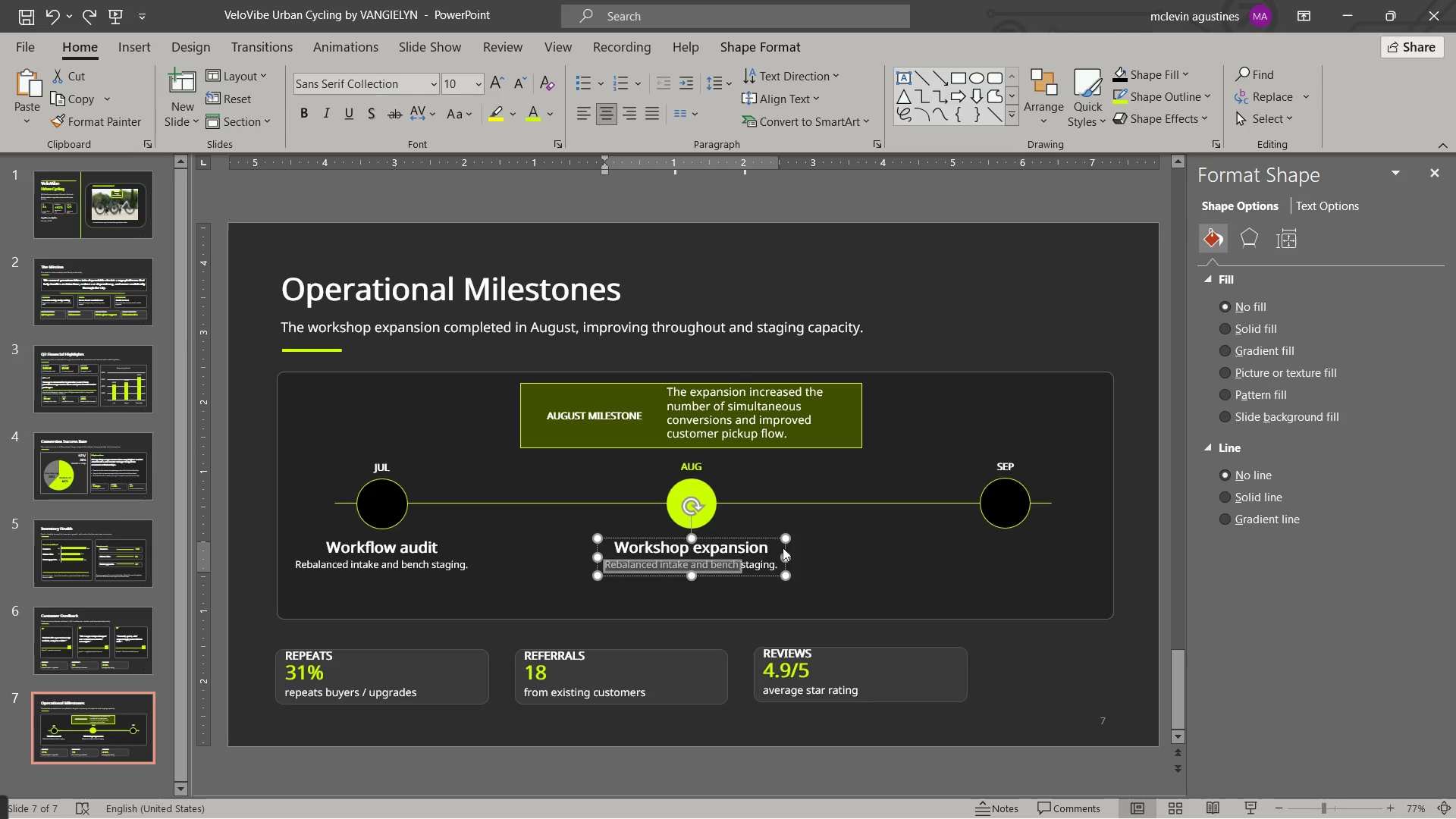 
key(Control+Shift+ArrowRight)
 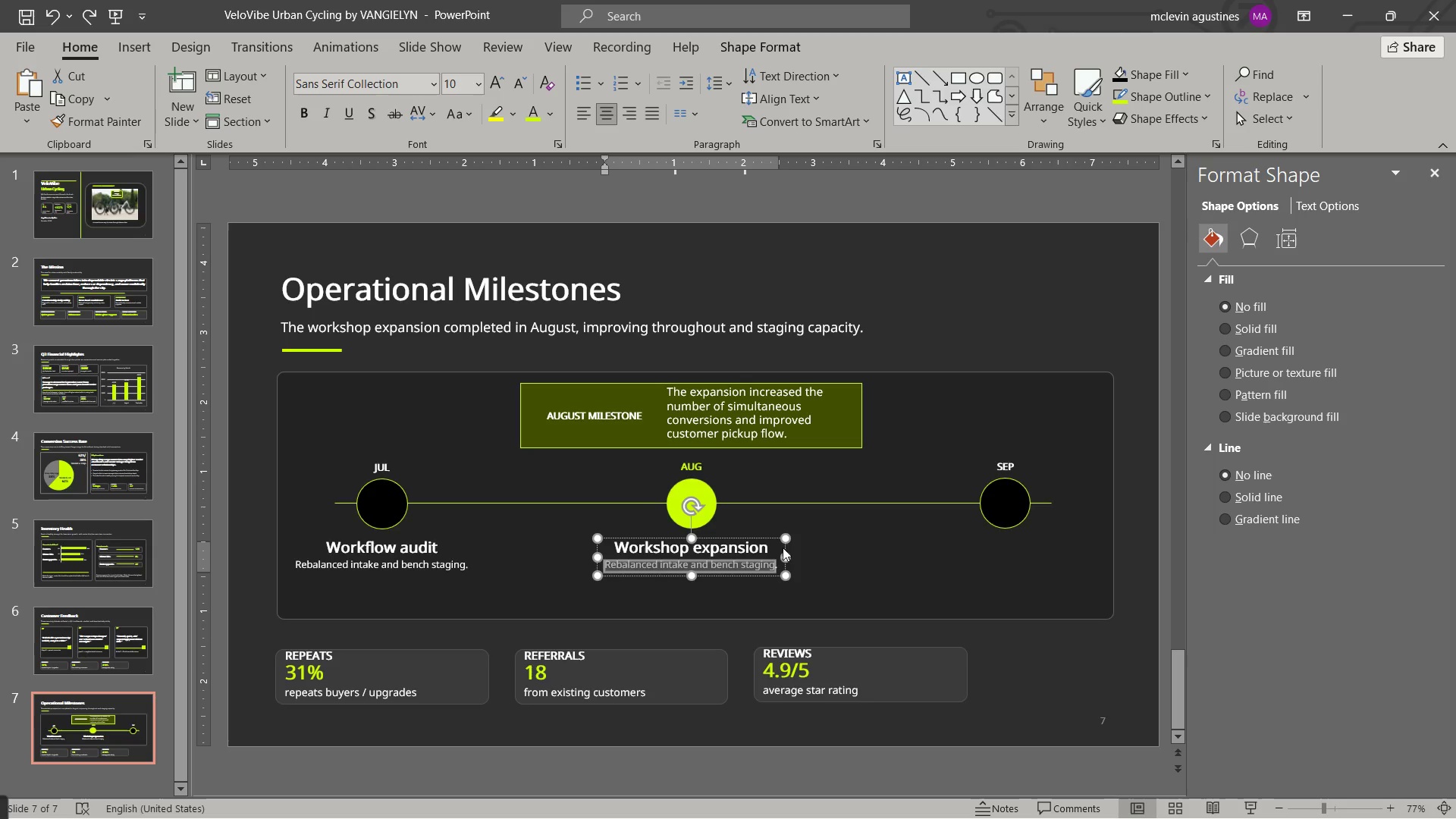 
key(Control+Shift+ArrowRight)
 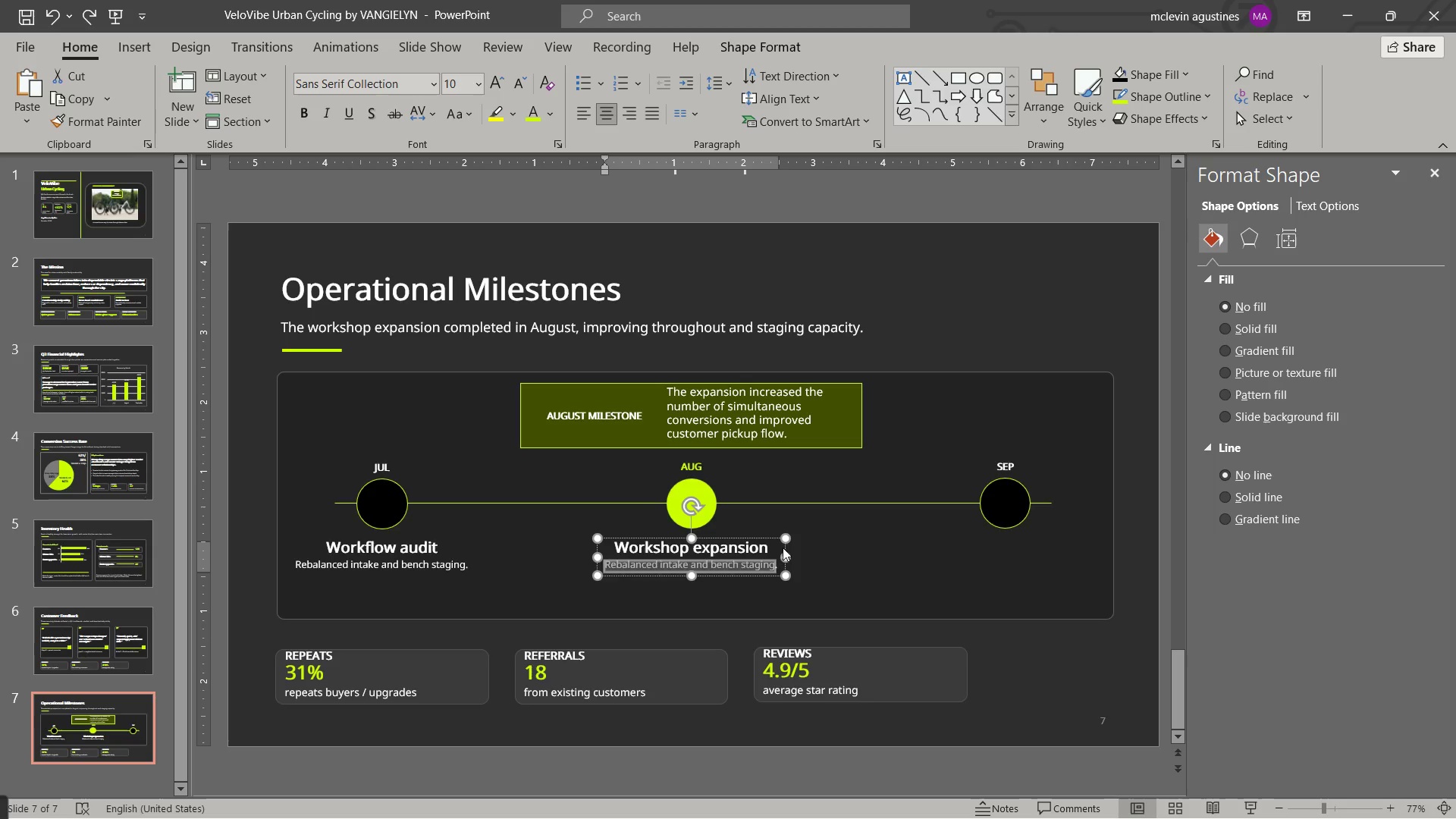 
key(Control+Shift+C)
 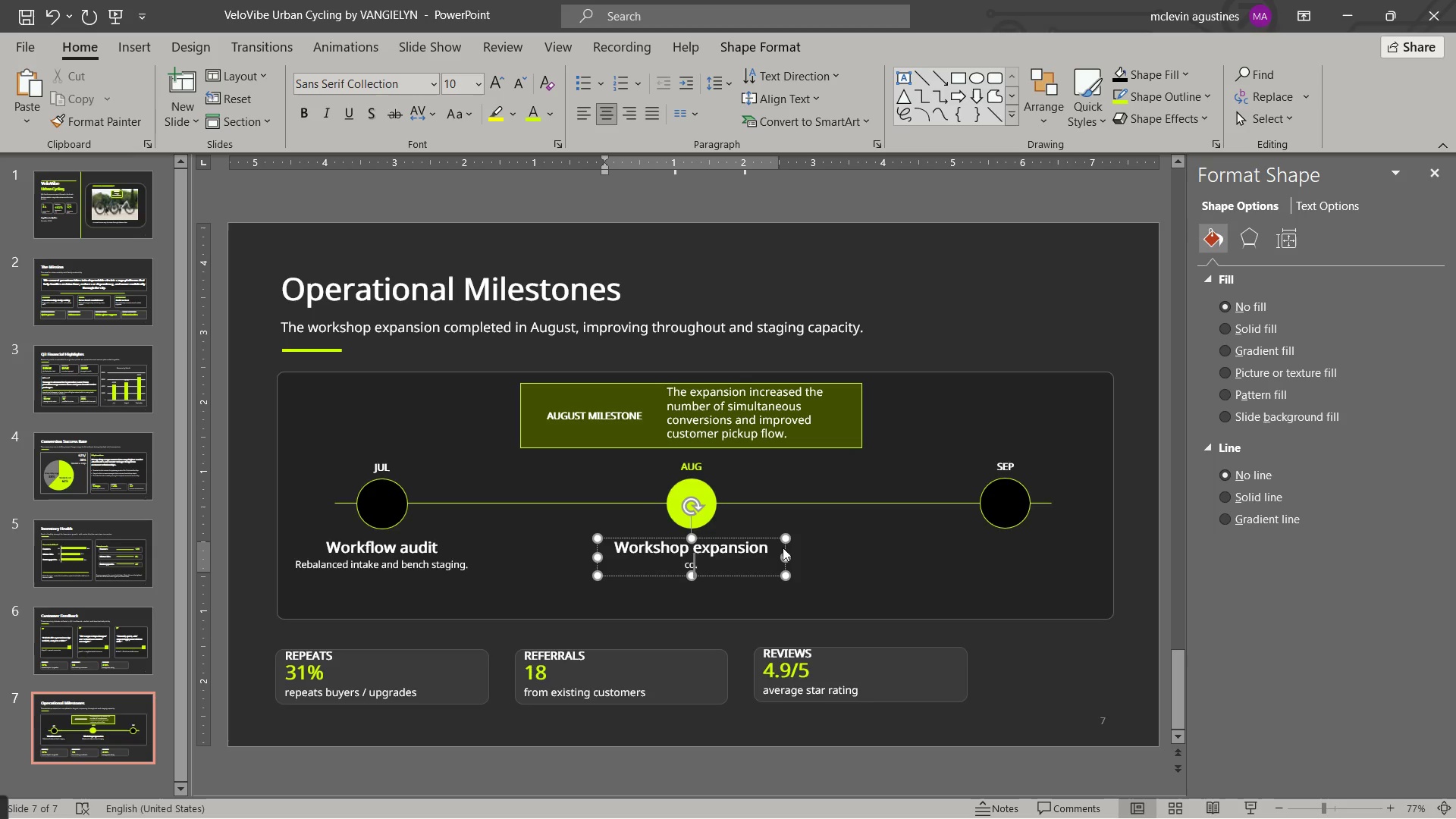 
type(ompleted secondp)
key(Backspace)
type( prerp)
key(Backspace)
key(Backspace)
type(p zone and r)
key(Backspace)
type(tool wall)
 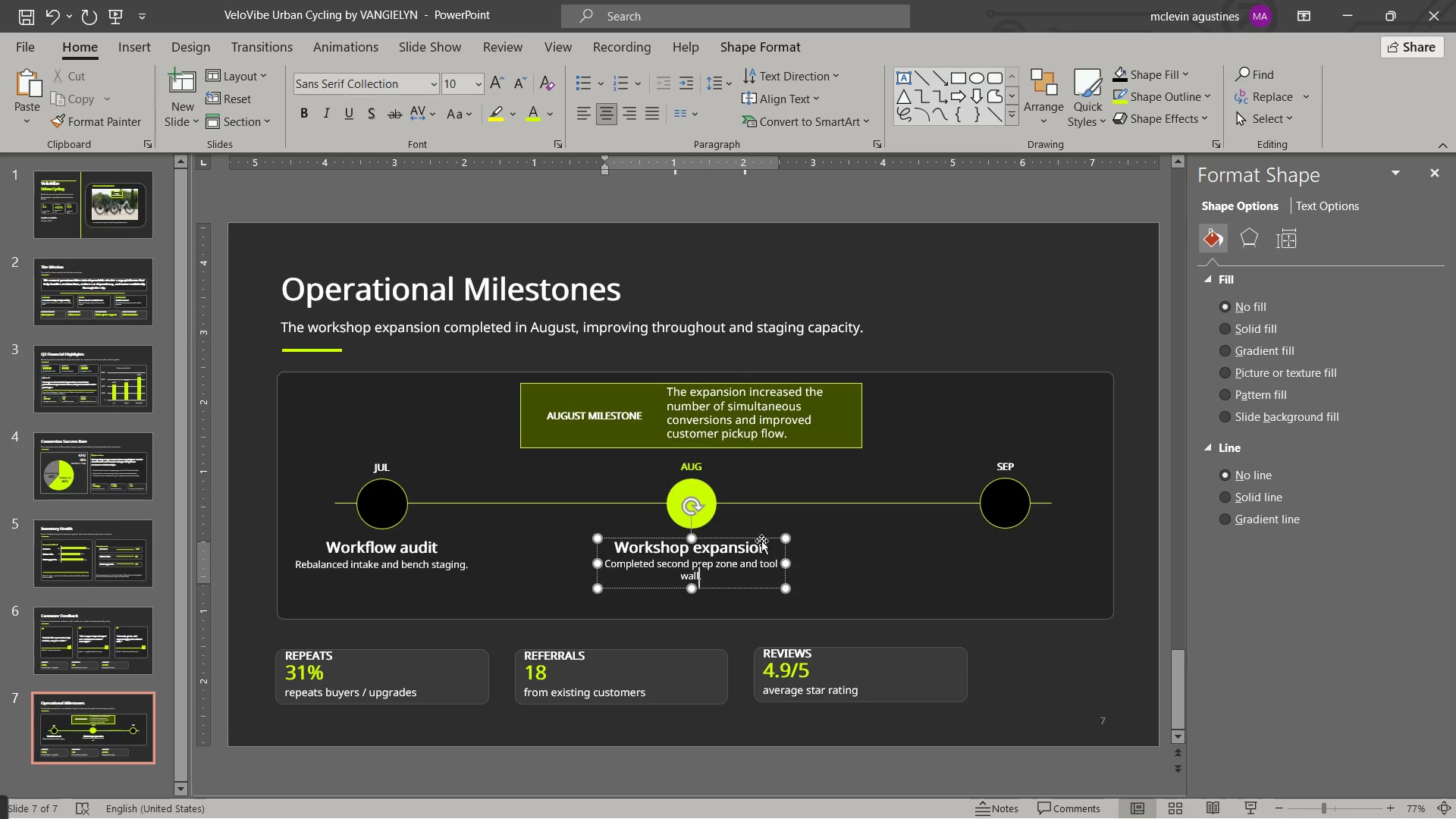 
left_click([763, 538])
 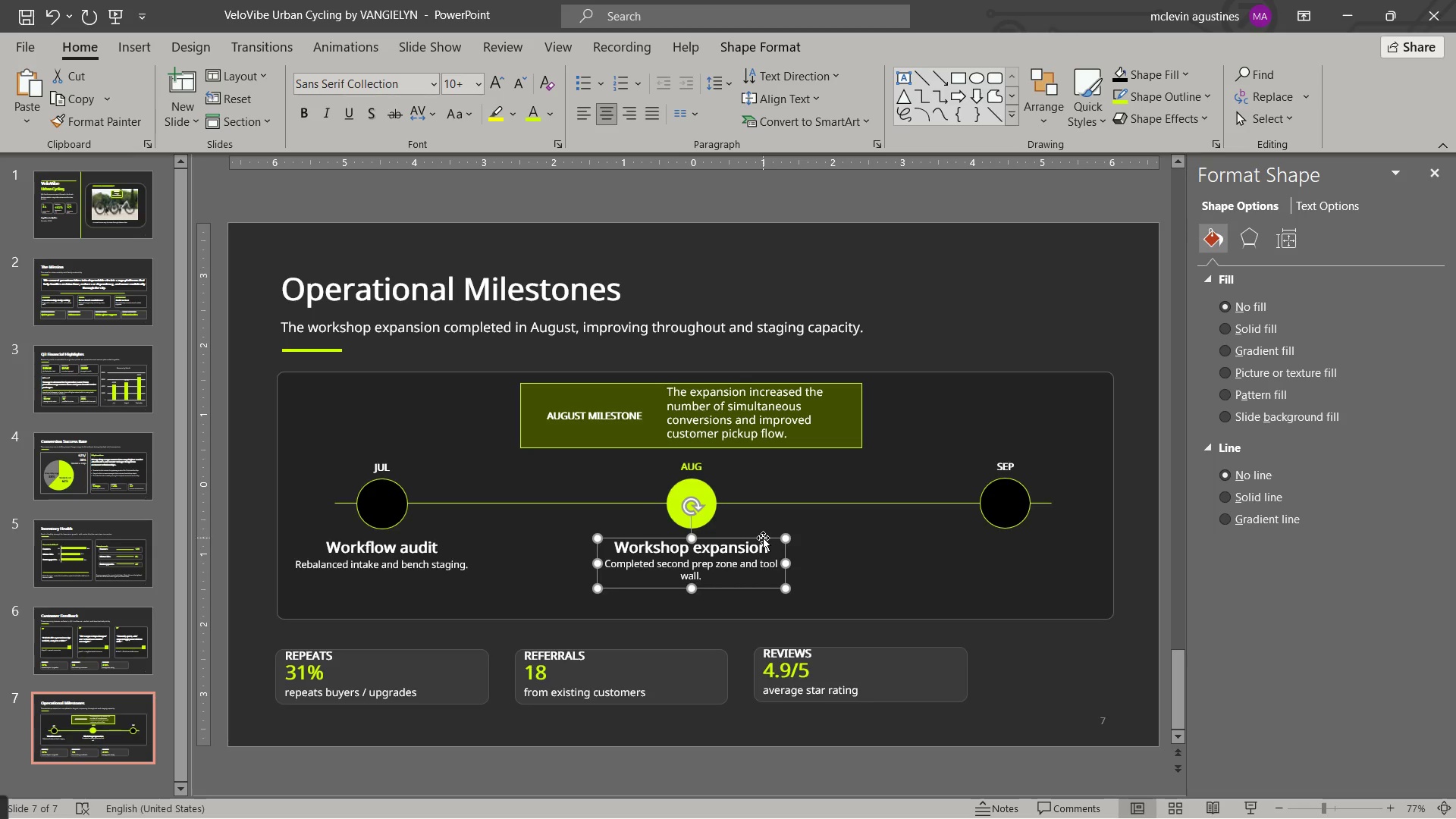 
key(Control+C)
 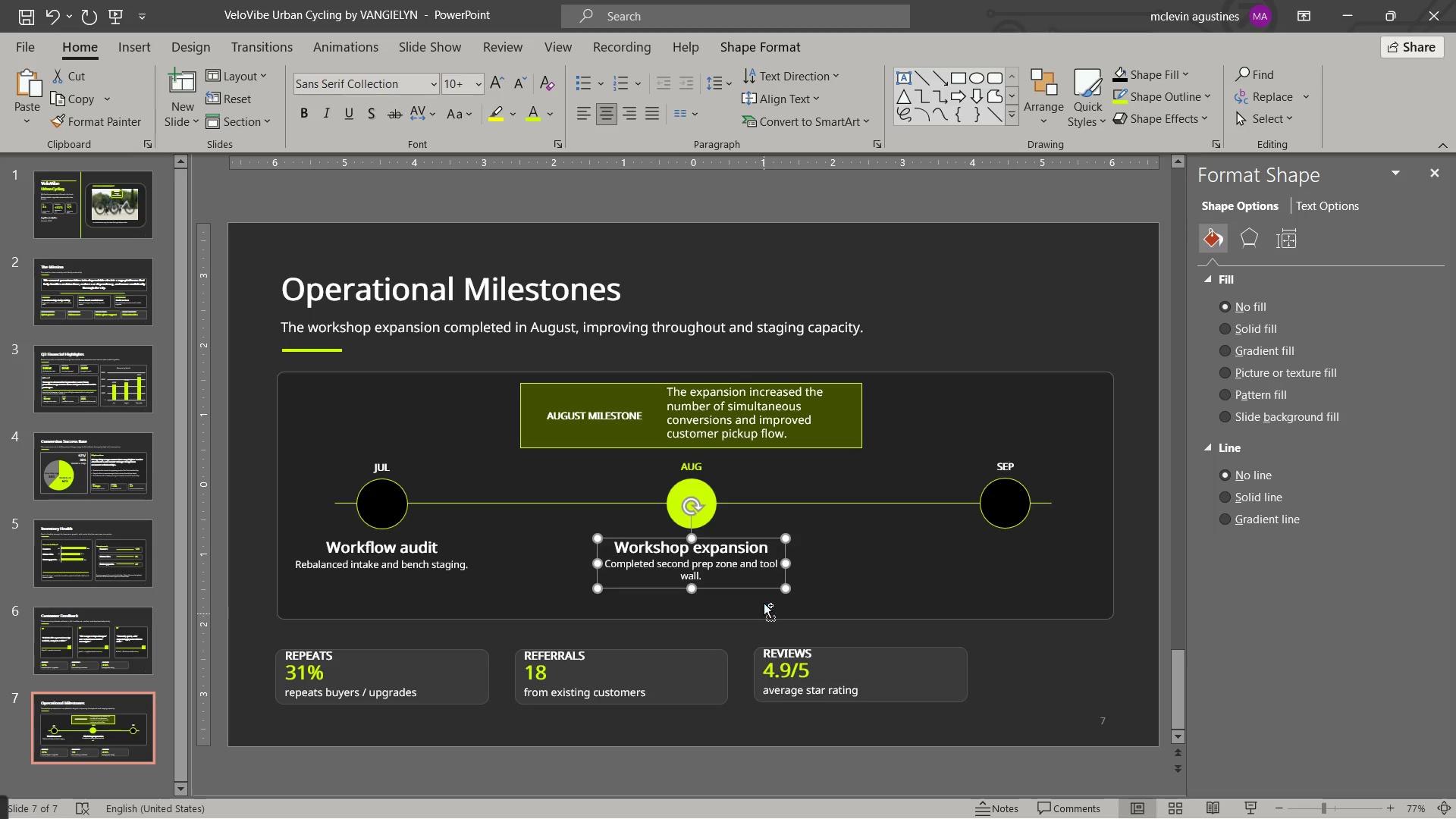 
key(Control+V)
 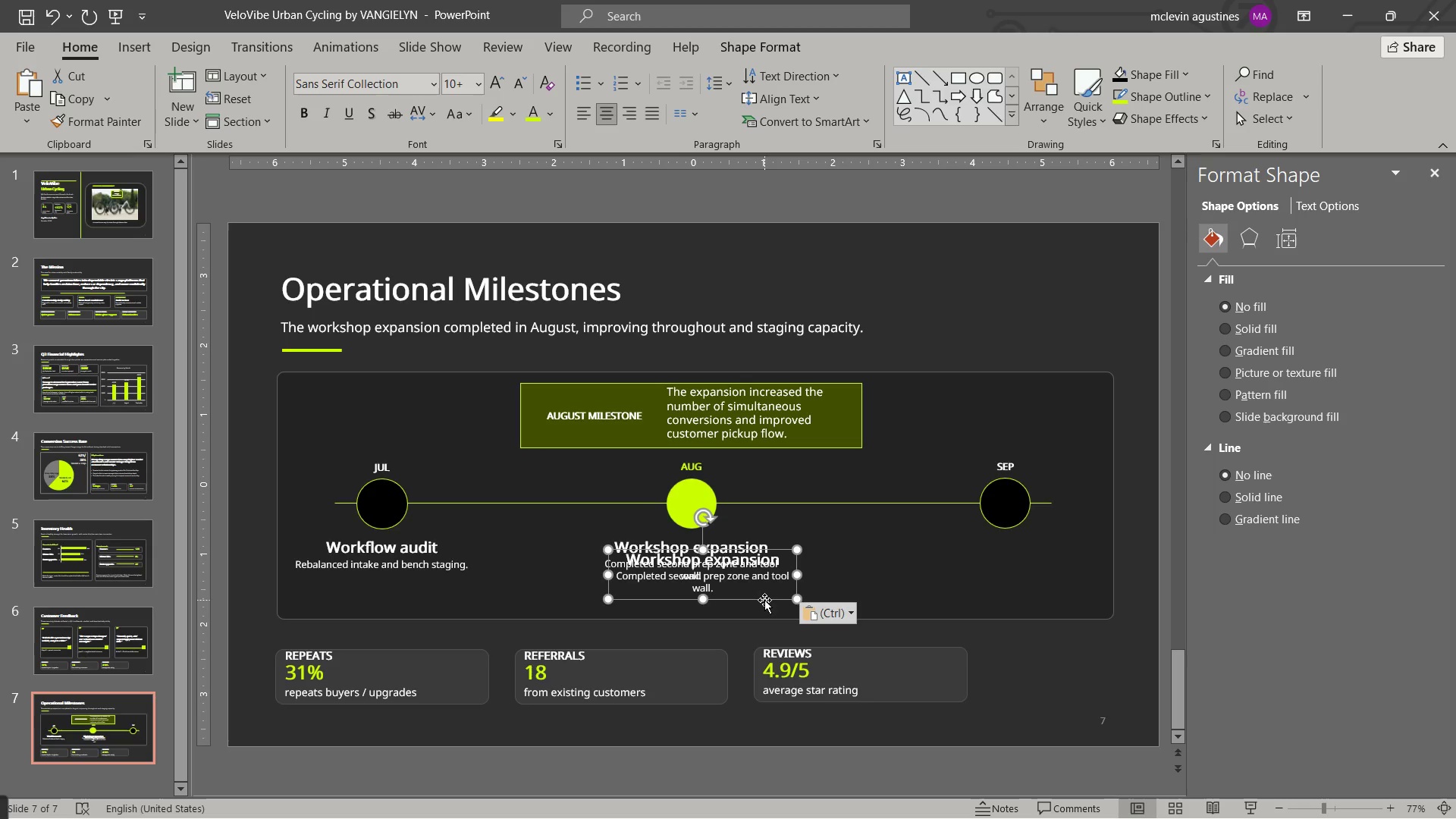 
left_click_drag(start_coordinate=[764, 600], to_coordinate=[1067, 585])
 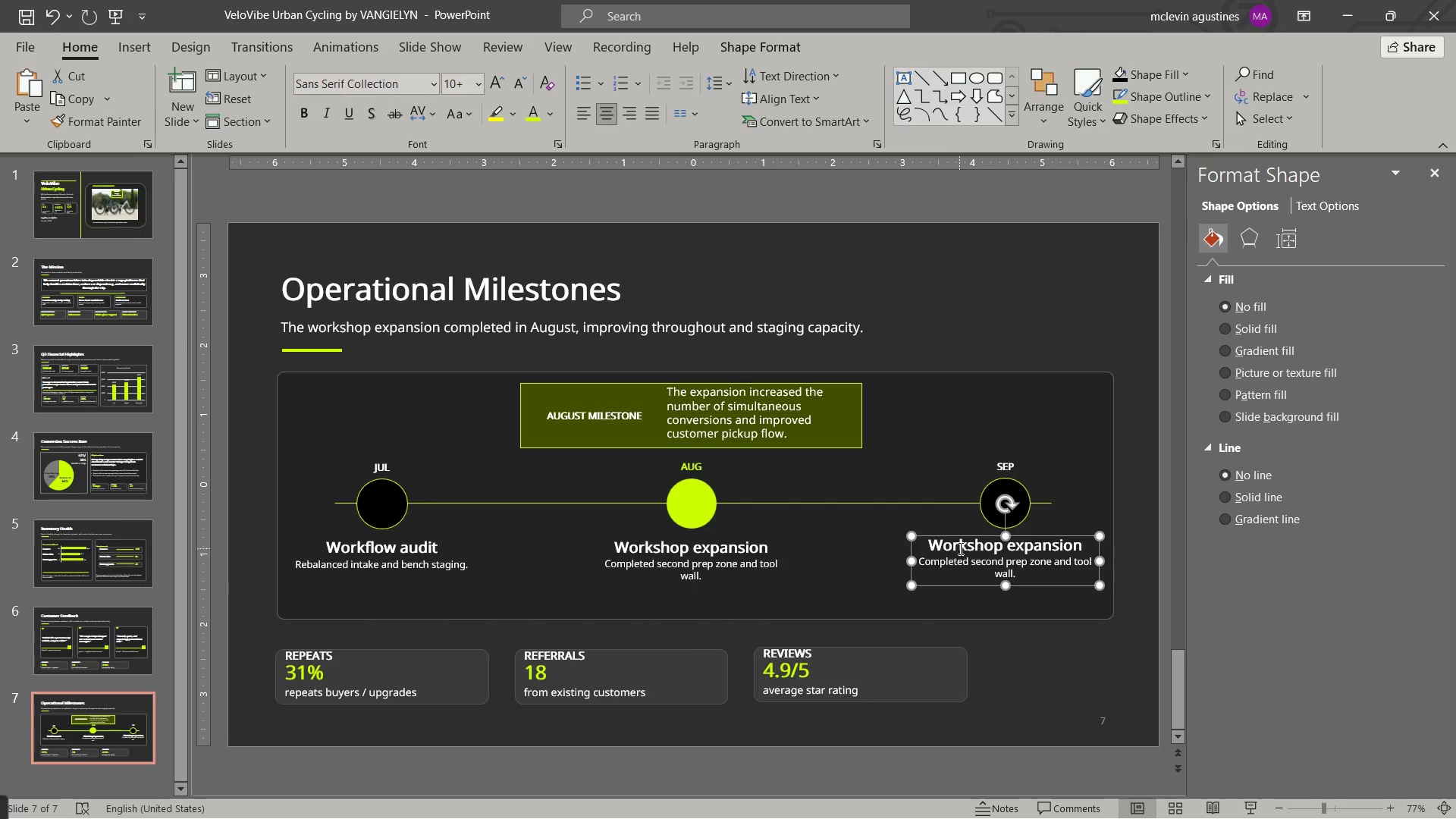 
left_click_drag(start_coordinate=[962, 544], to_coordinate=[1065, 548])
 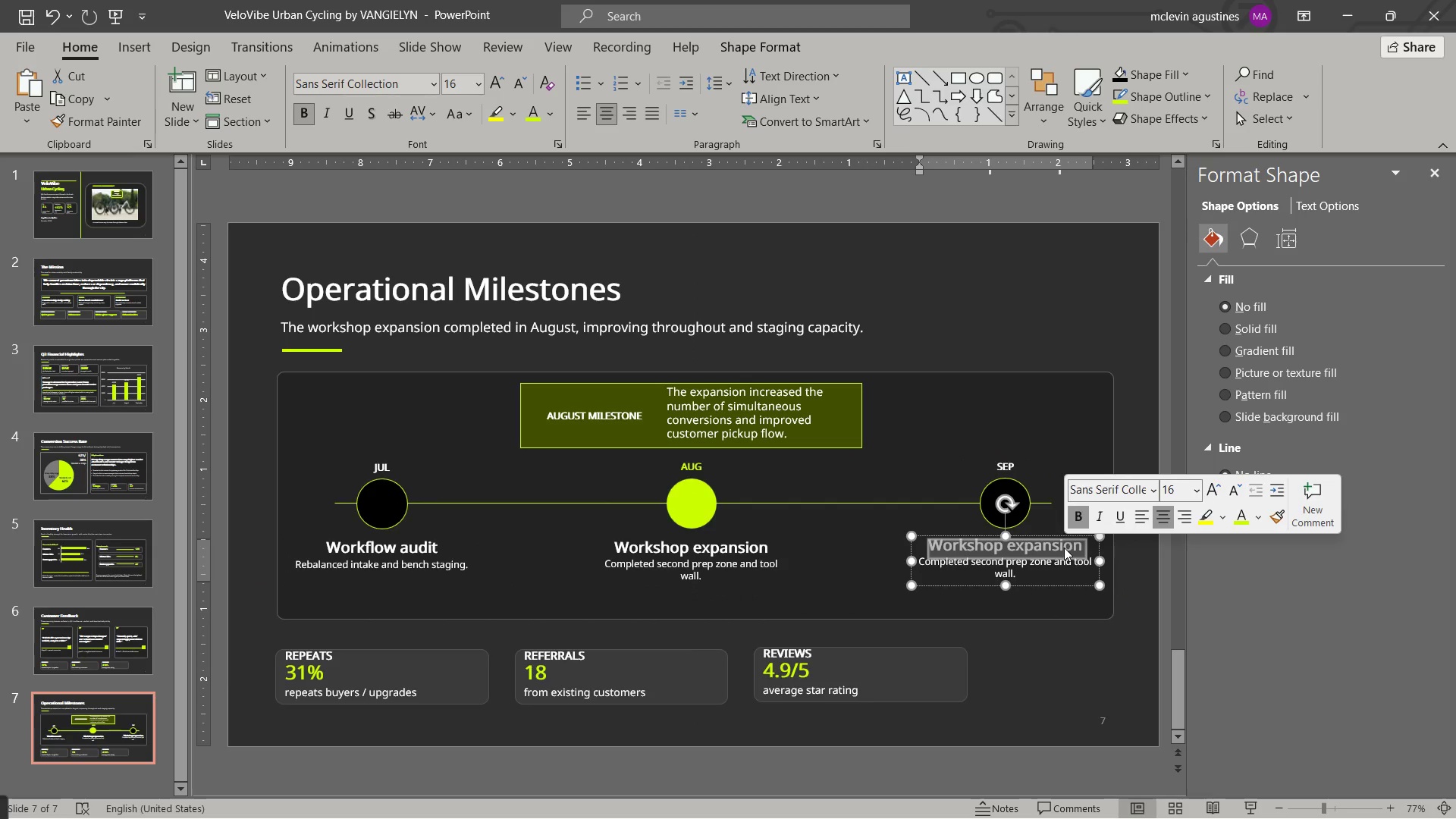 
type(throughput uplift)
 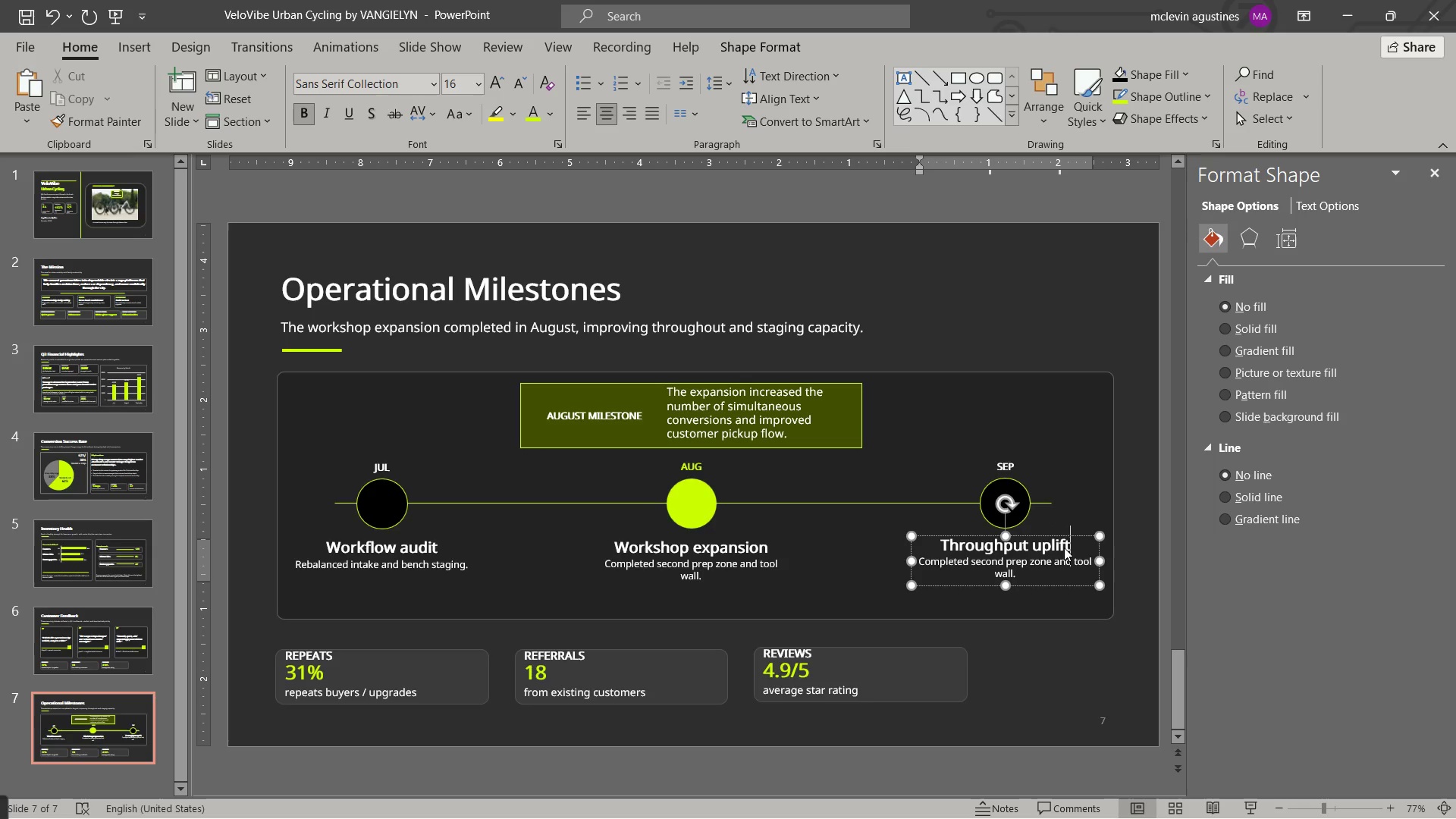 
key(ArrowDown)
 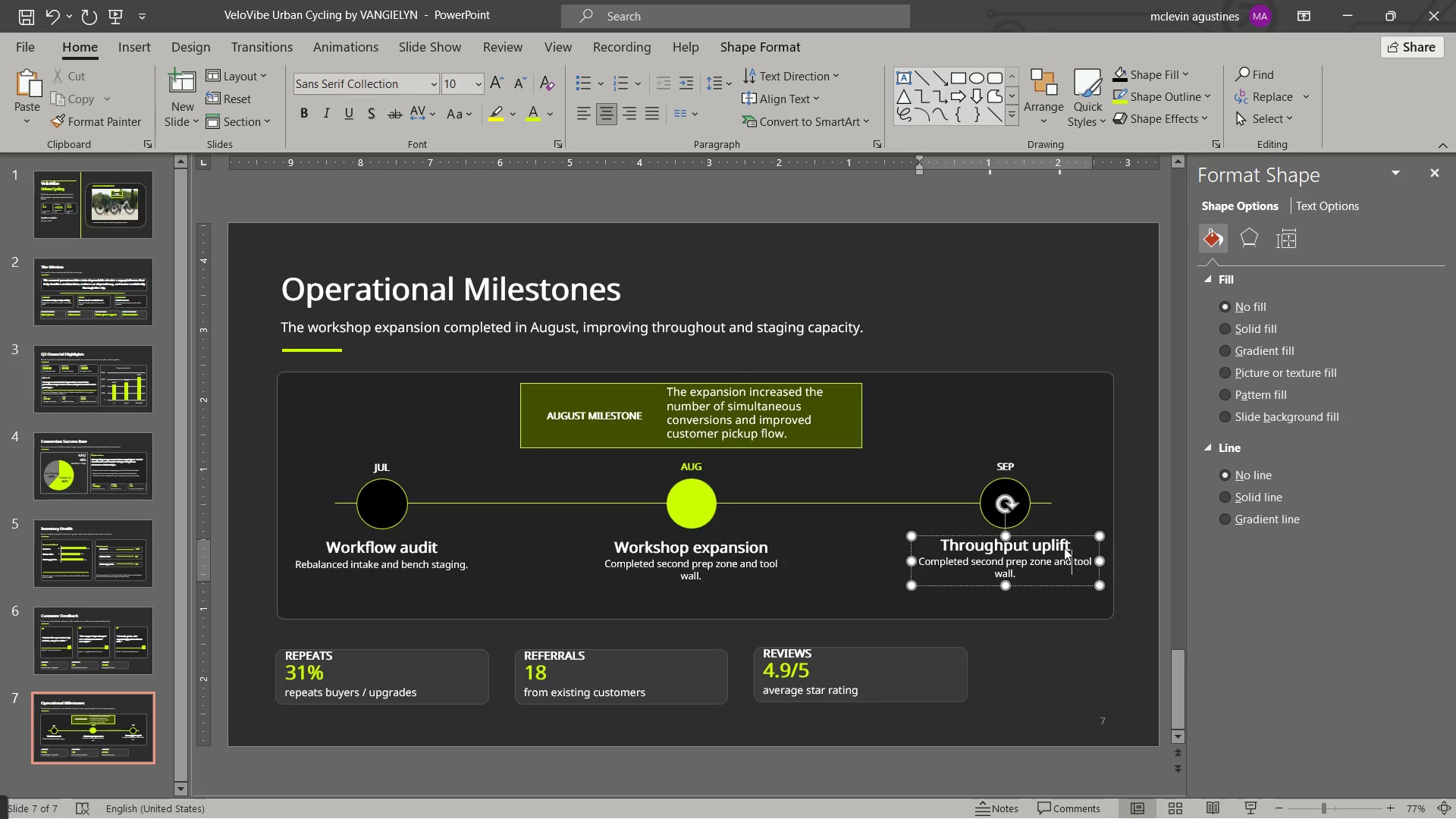 
key(Control+ArrowLeft)
 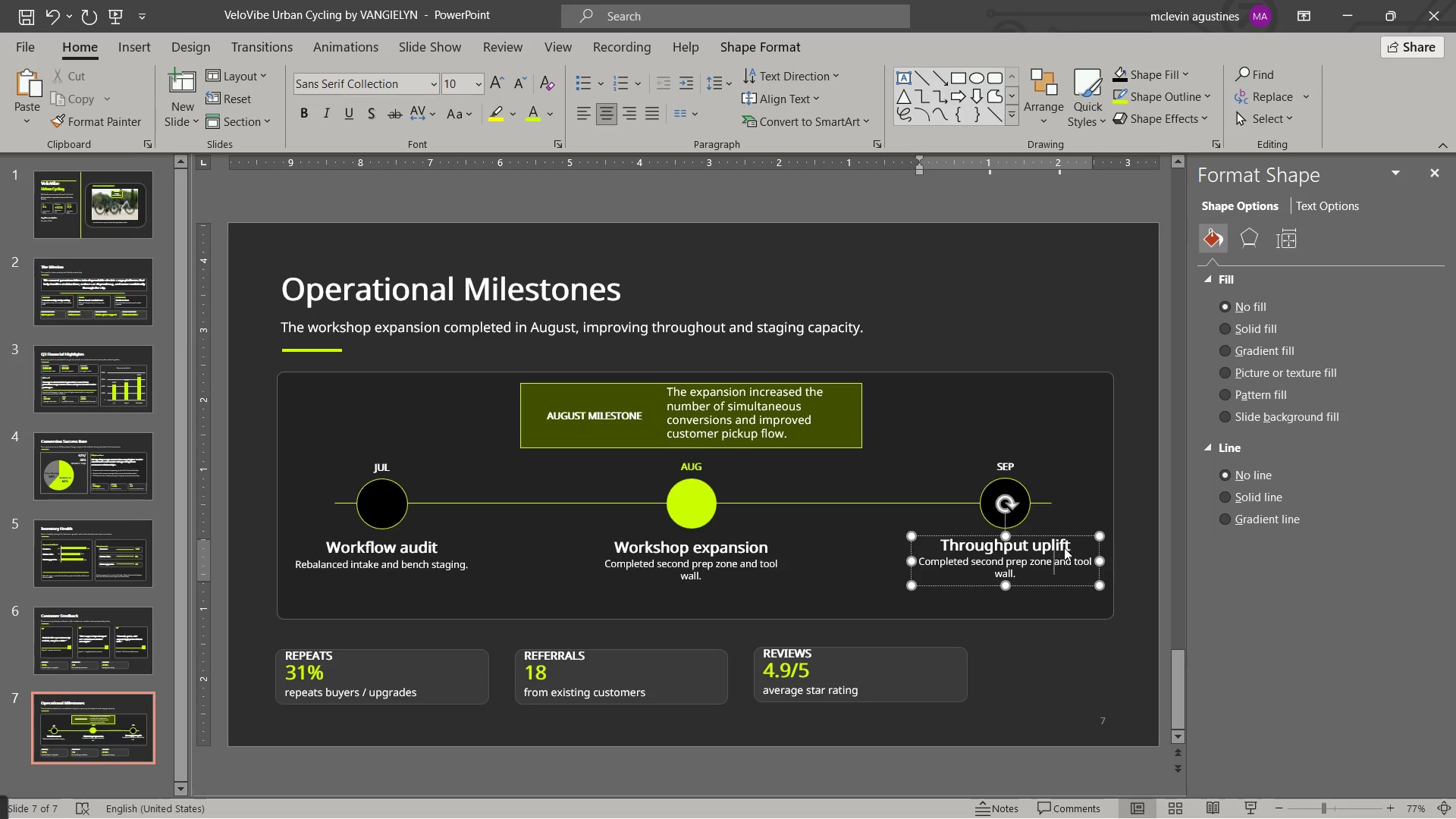 
key(Control+ArrowLeft)
 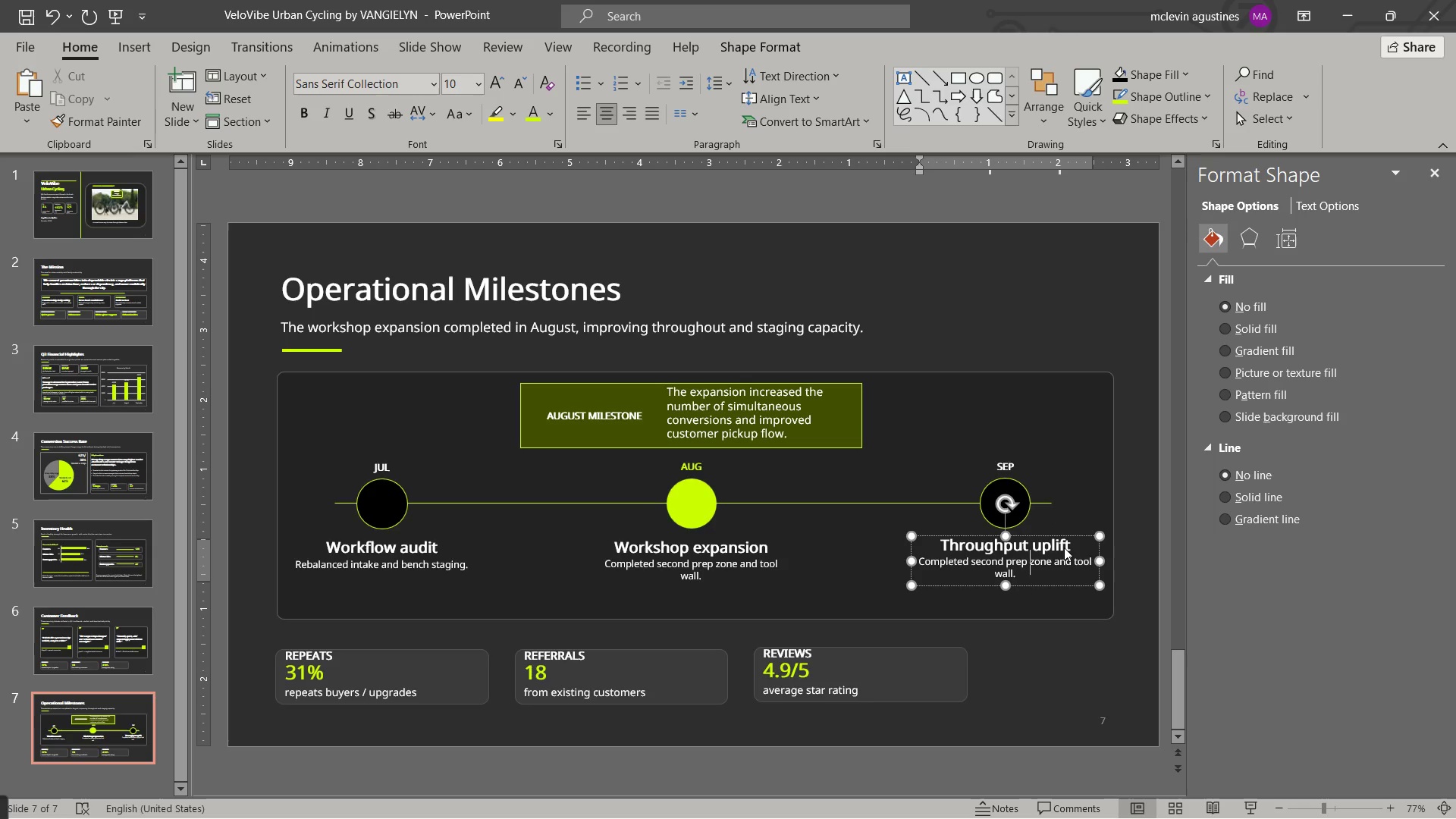 
key(Control+ArrowLeft)
 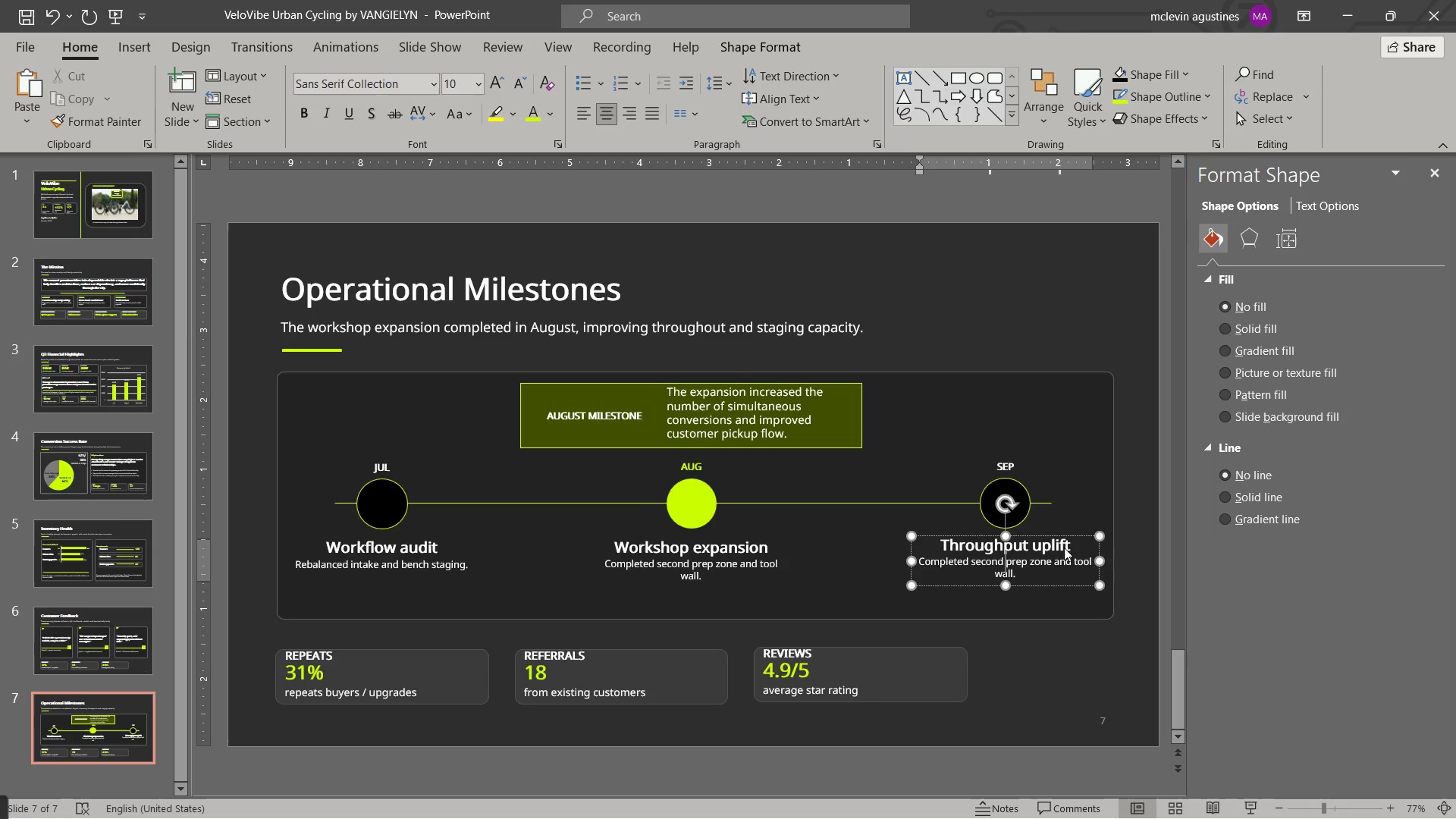 
key(Control+ArrowLeft)
 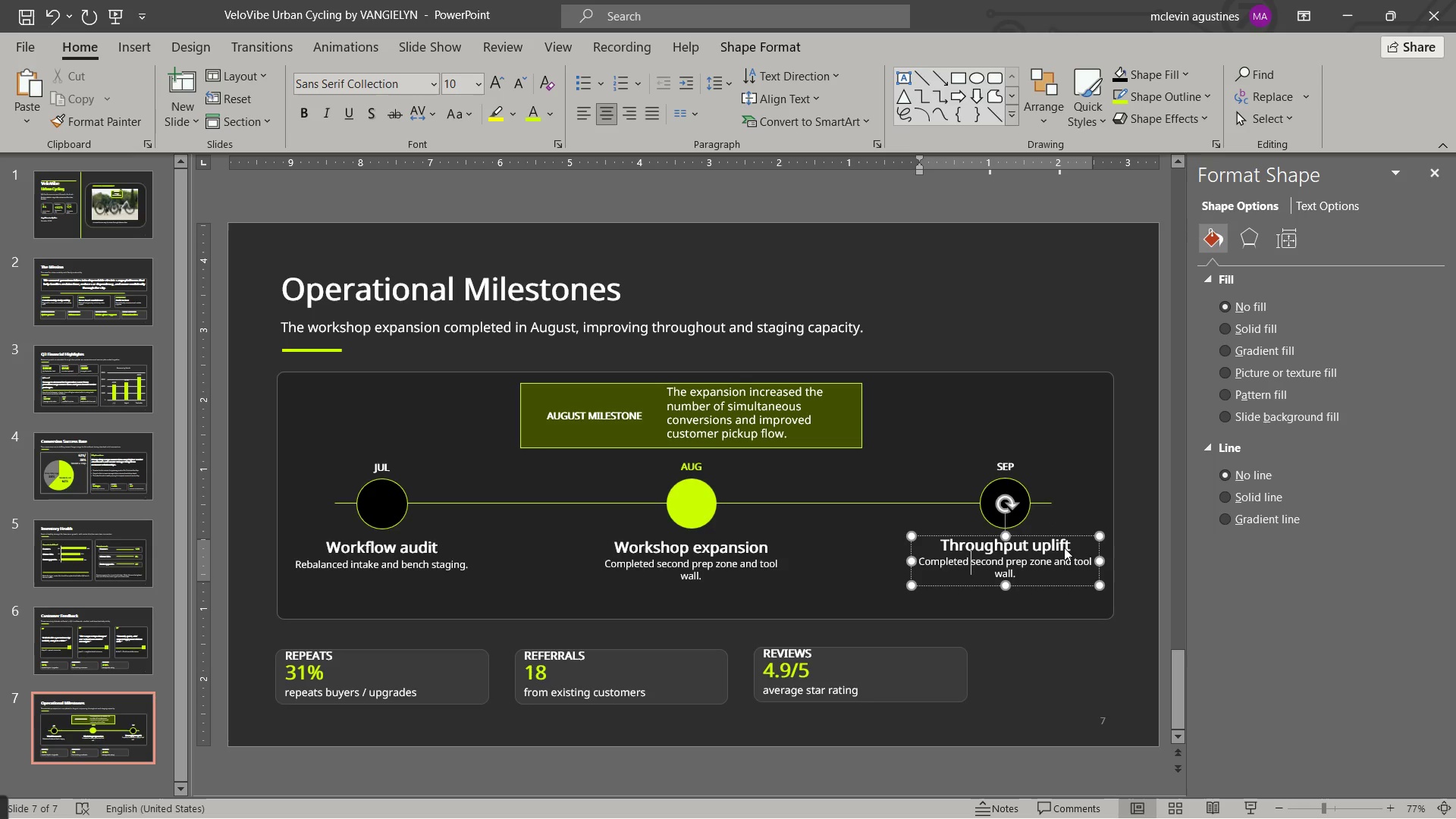 
key(Control+ArrowLeft)
 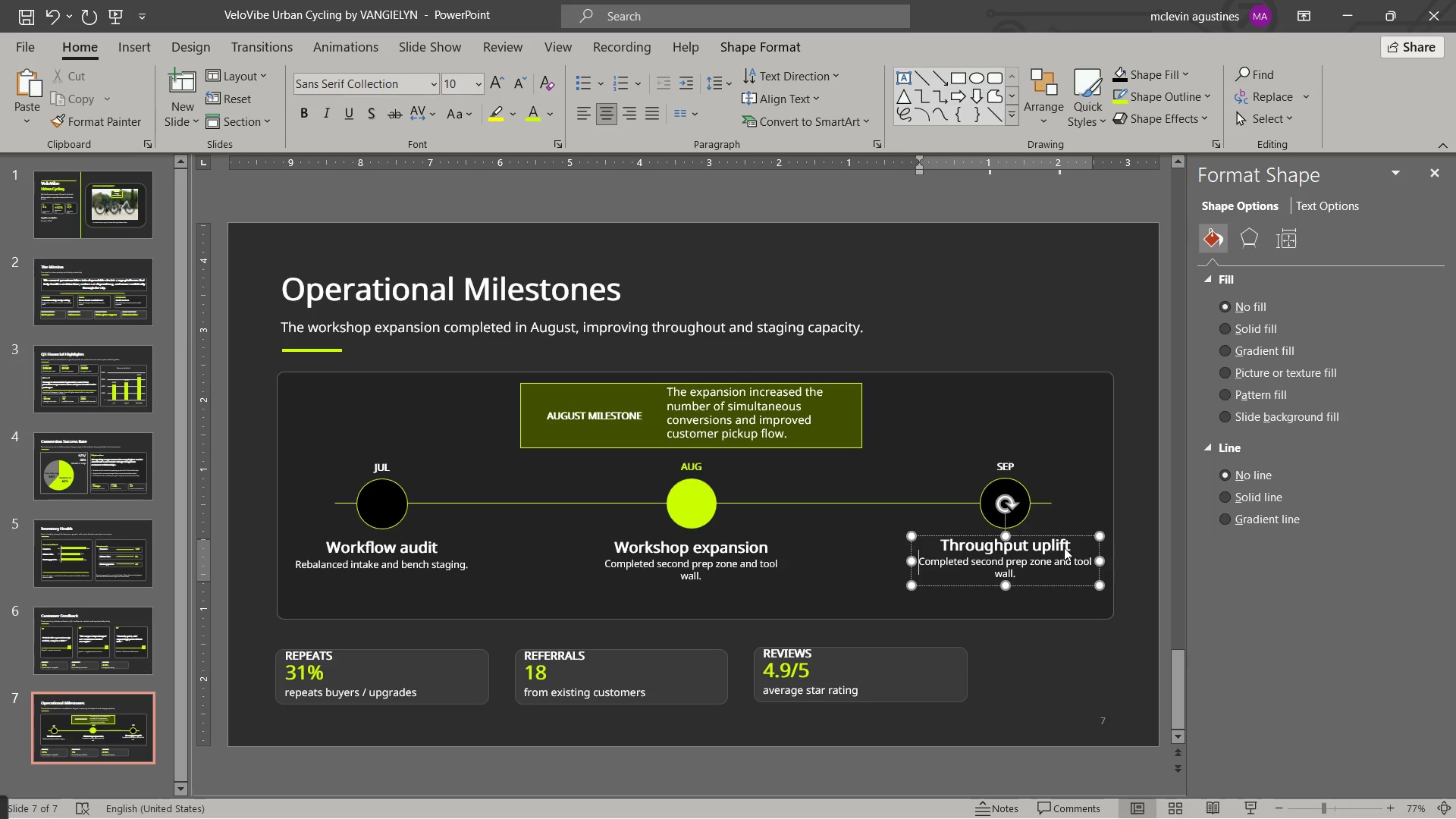 
key(Control+Shift+ArrowUp)
 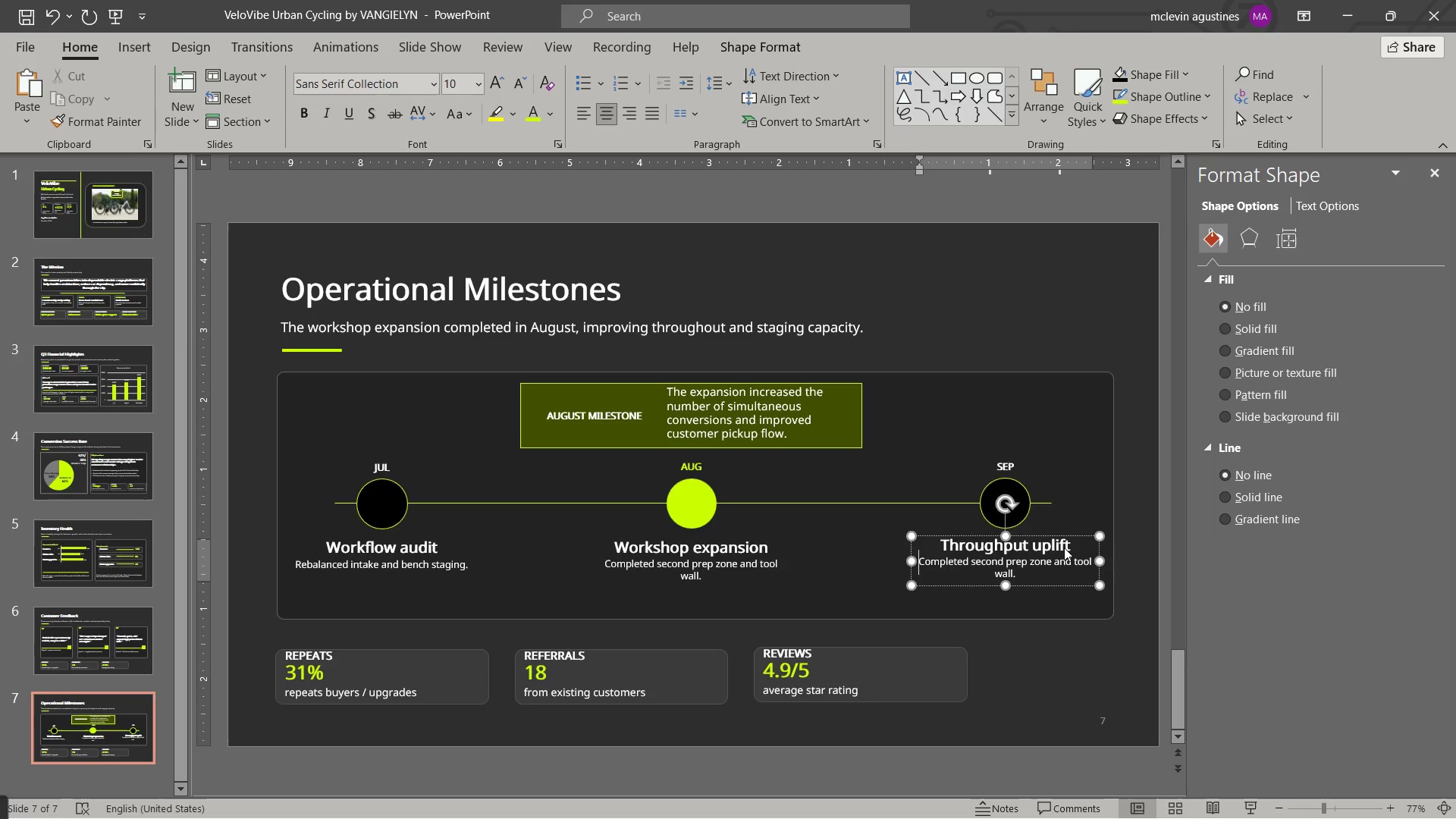 
key(Control+Shift+ArrowDown)
 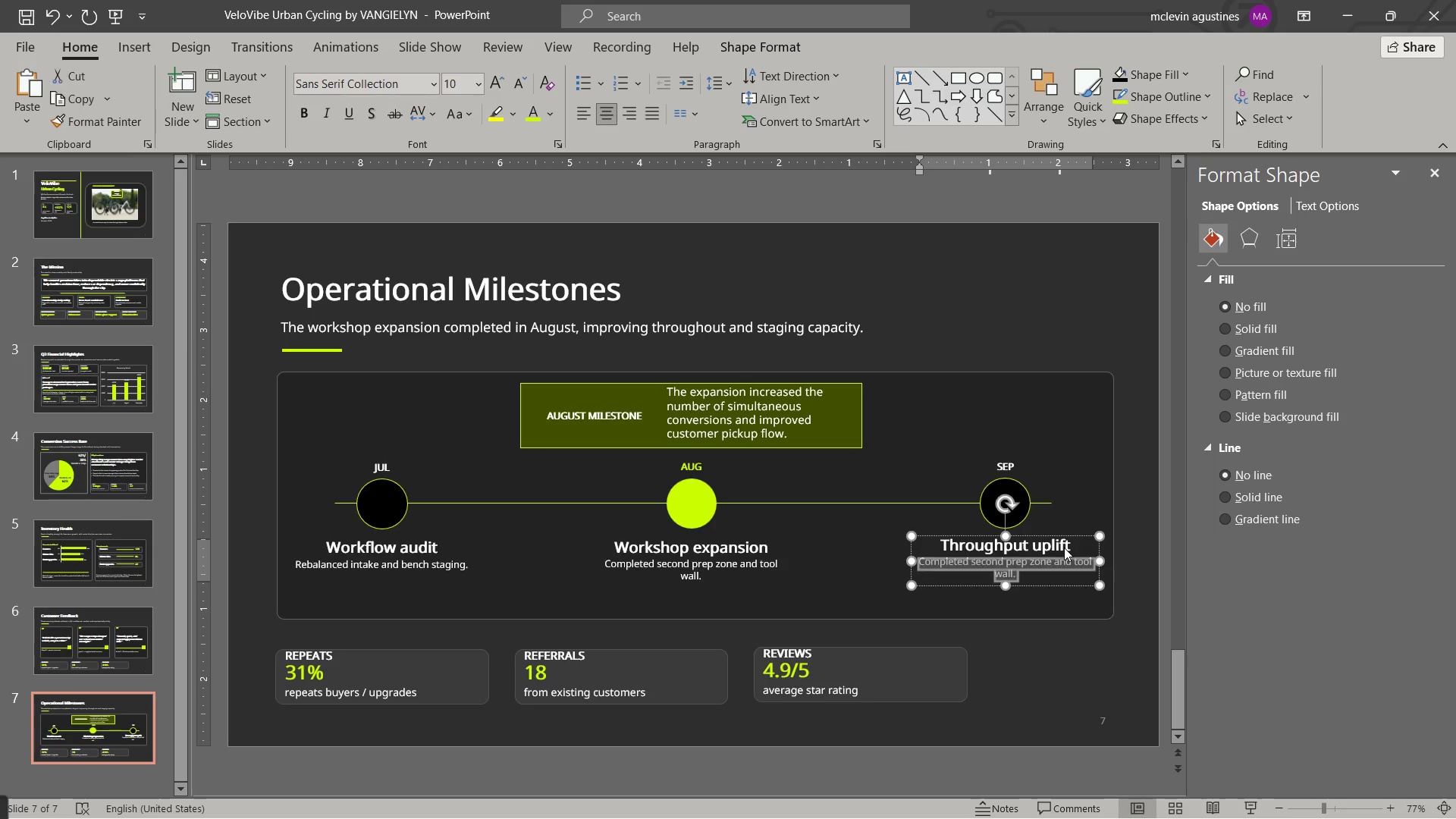 
key(Control+Shift+ArrowDown)
 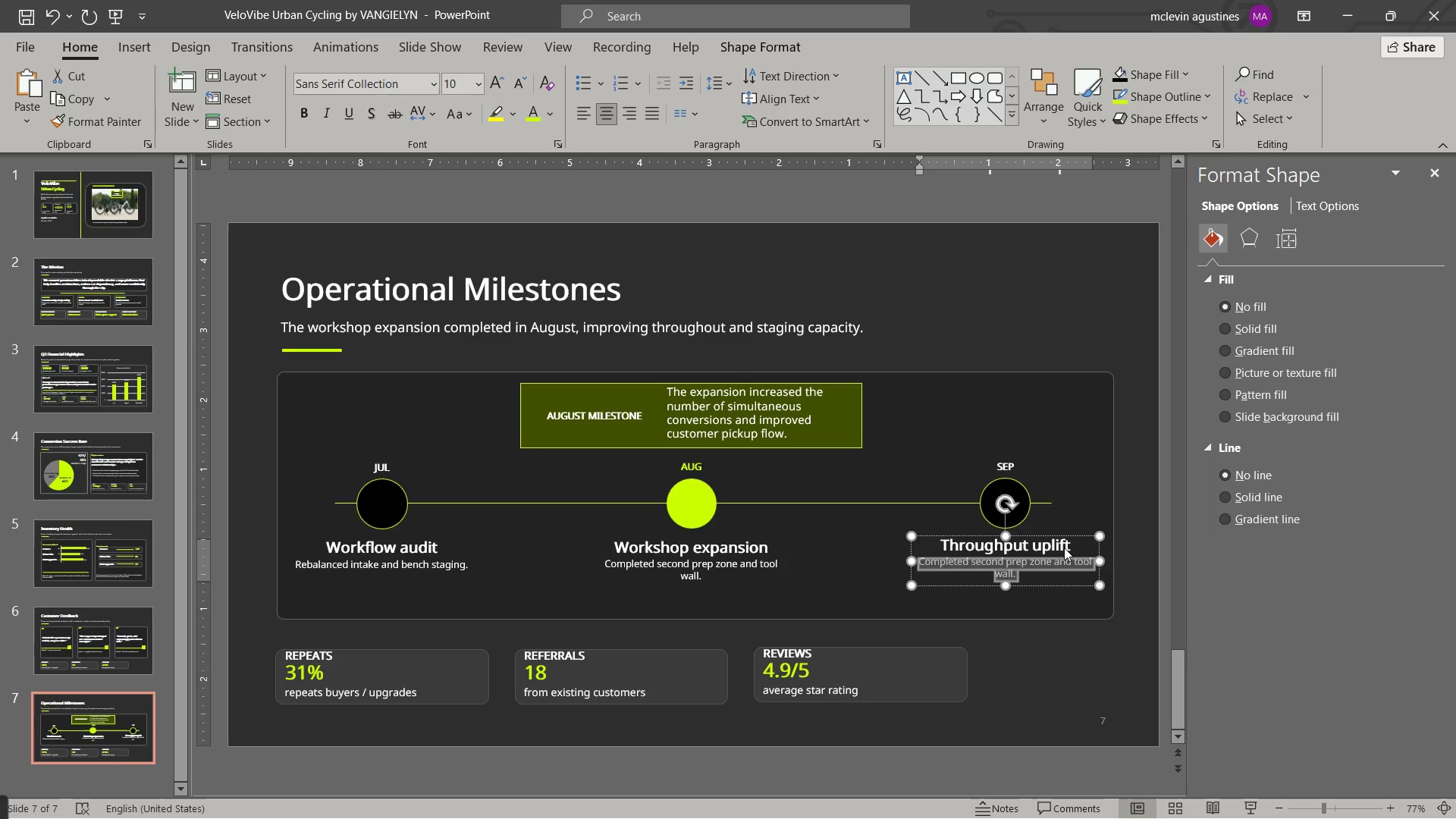 
type(shorter turnaround and cleaner hand-offs.)
 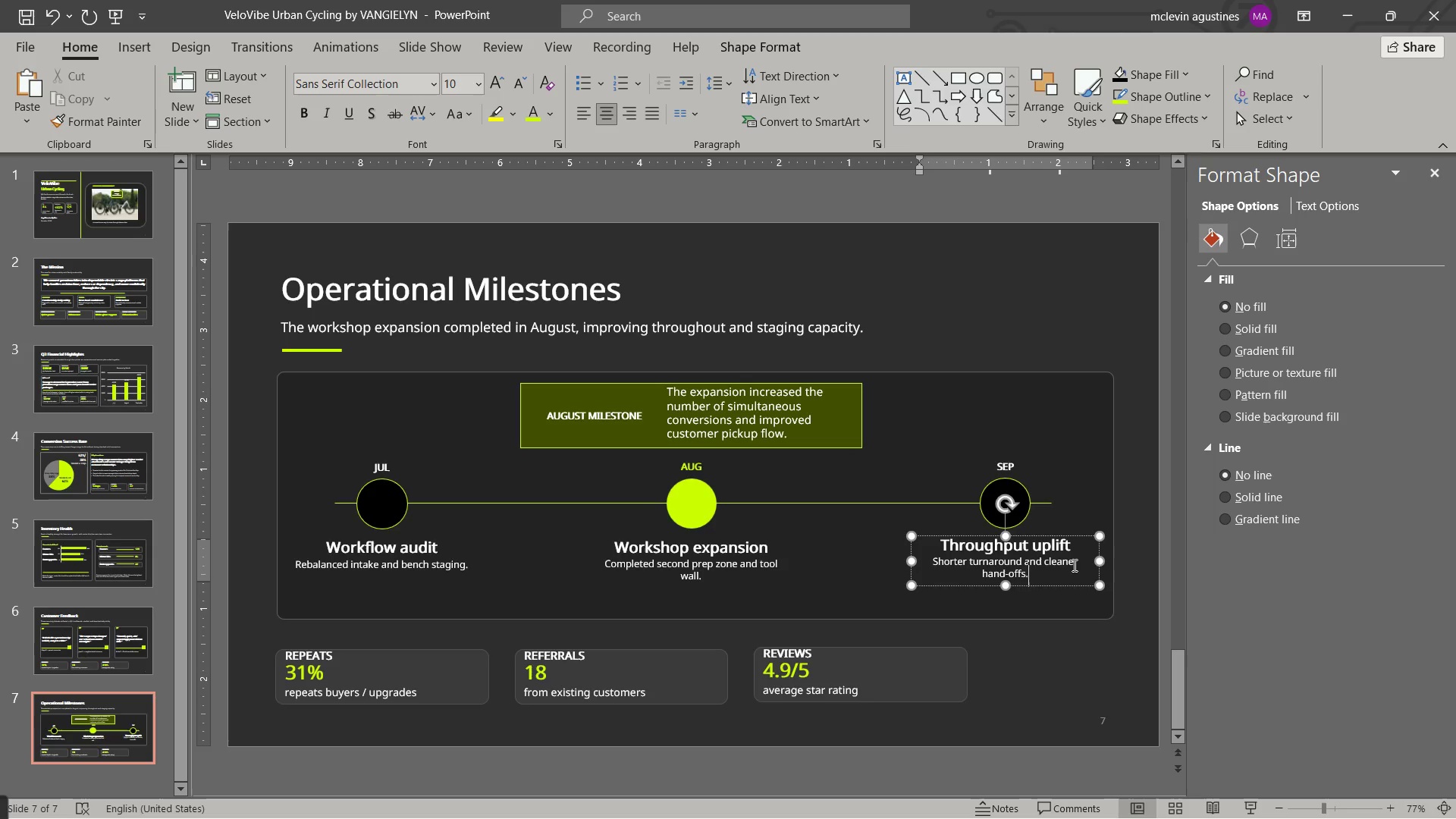 
key(Escape)
 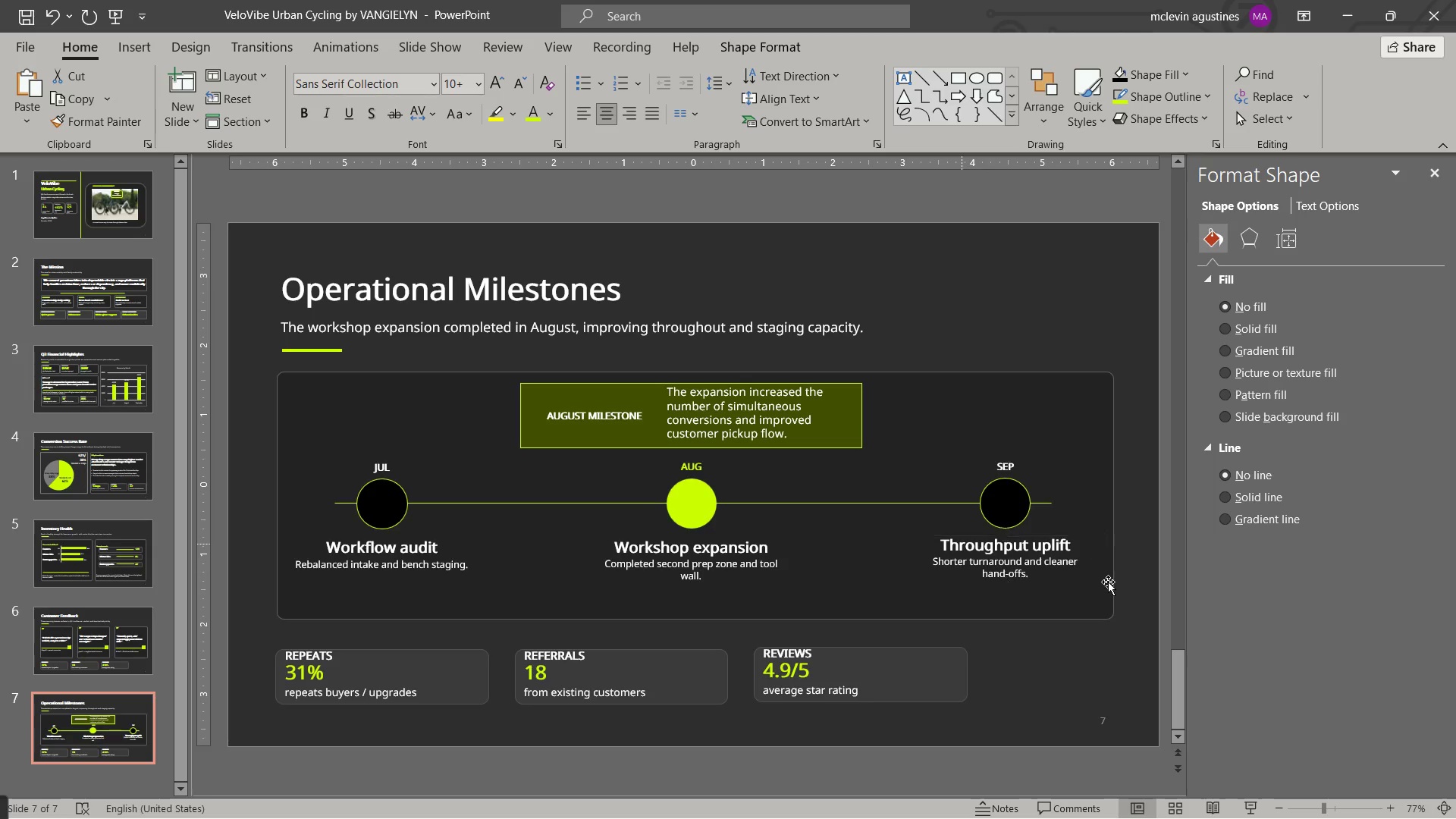 
key(Escape)
 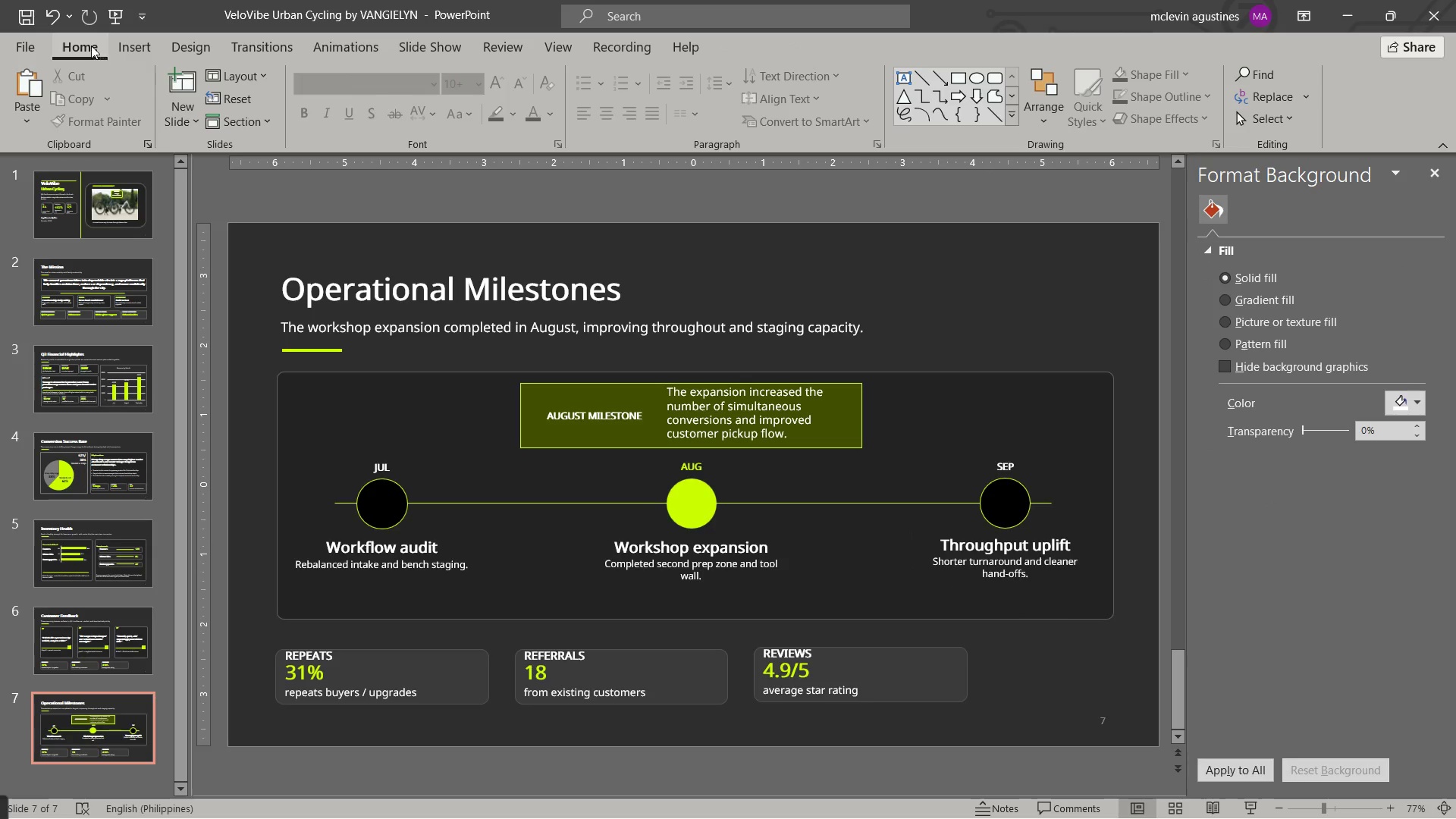 
left_click([30, 0])
 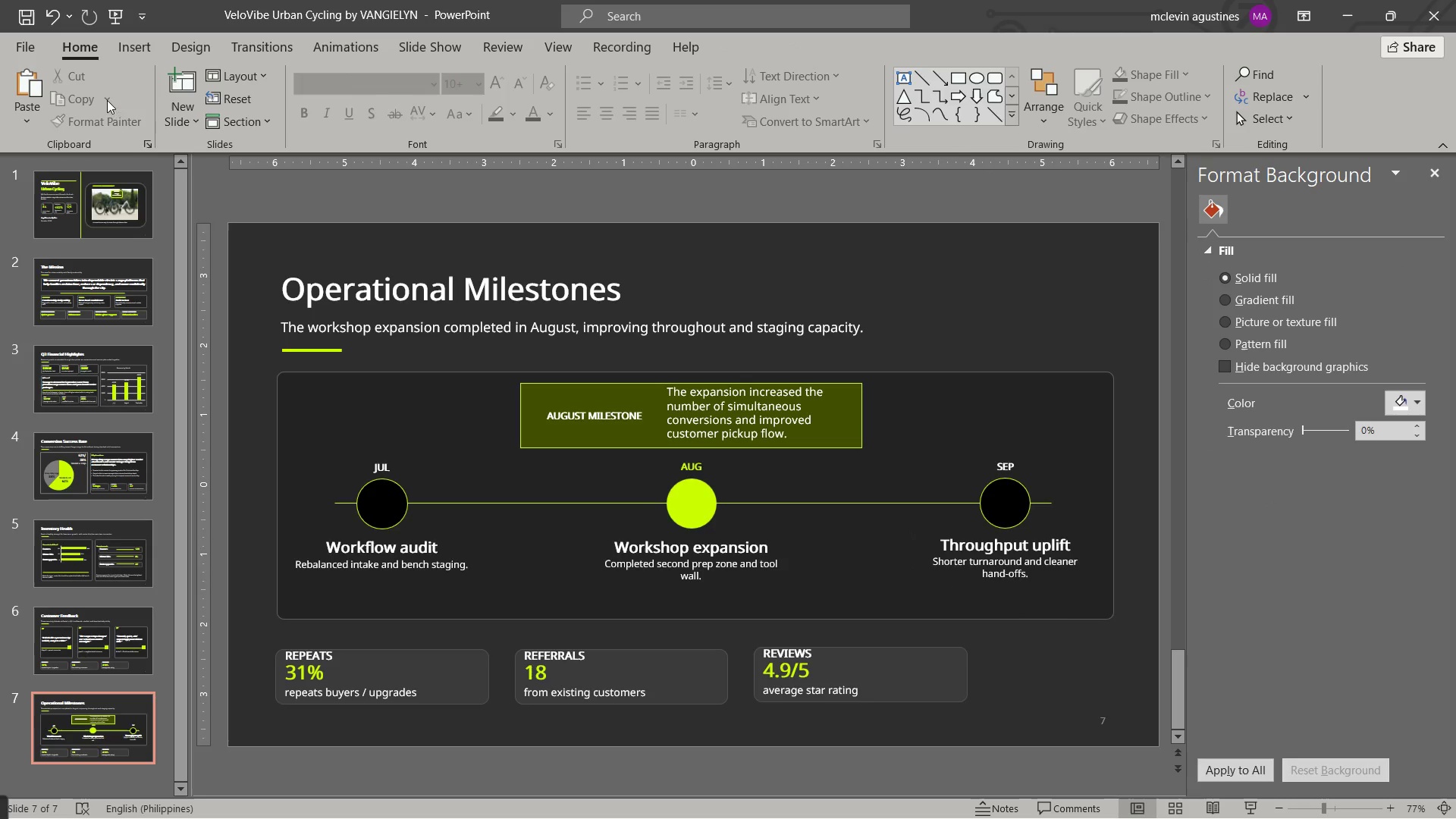 
mouse_move([148, 154])
 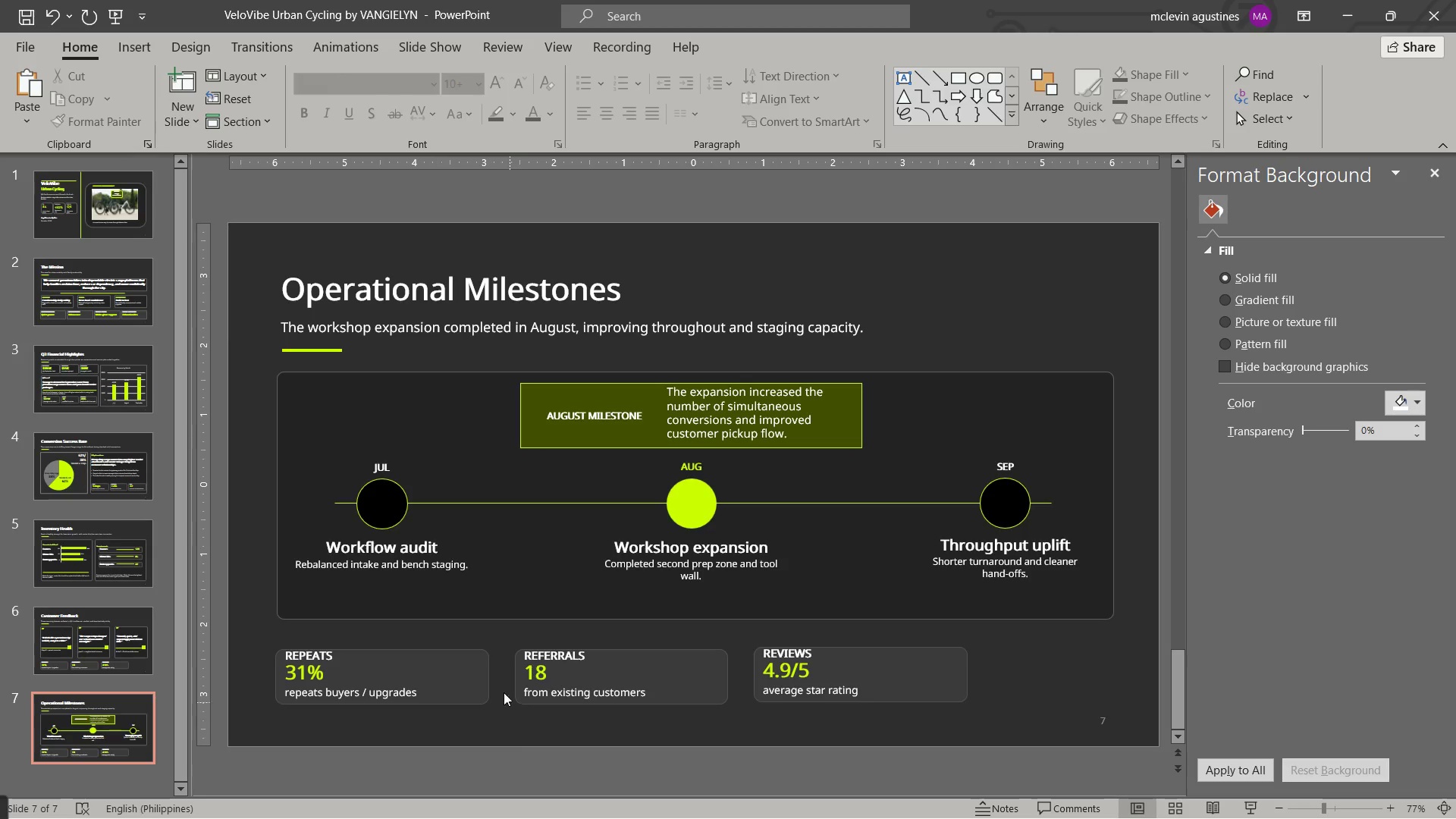 
hold_key(key=ShiftLeft, duration=0.94)
double_click([576, 678])
 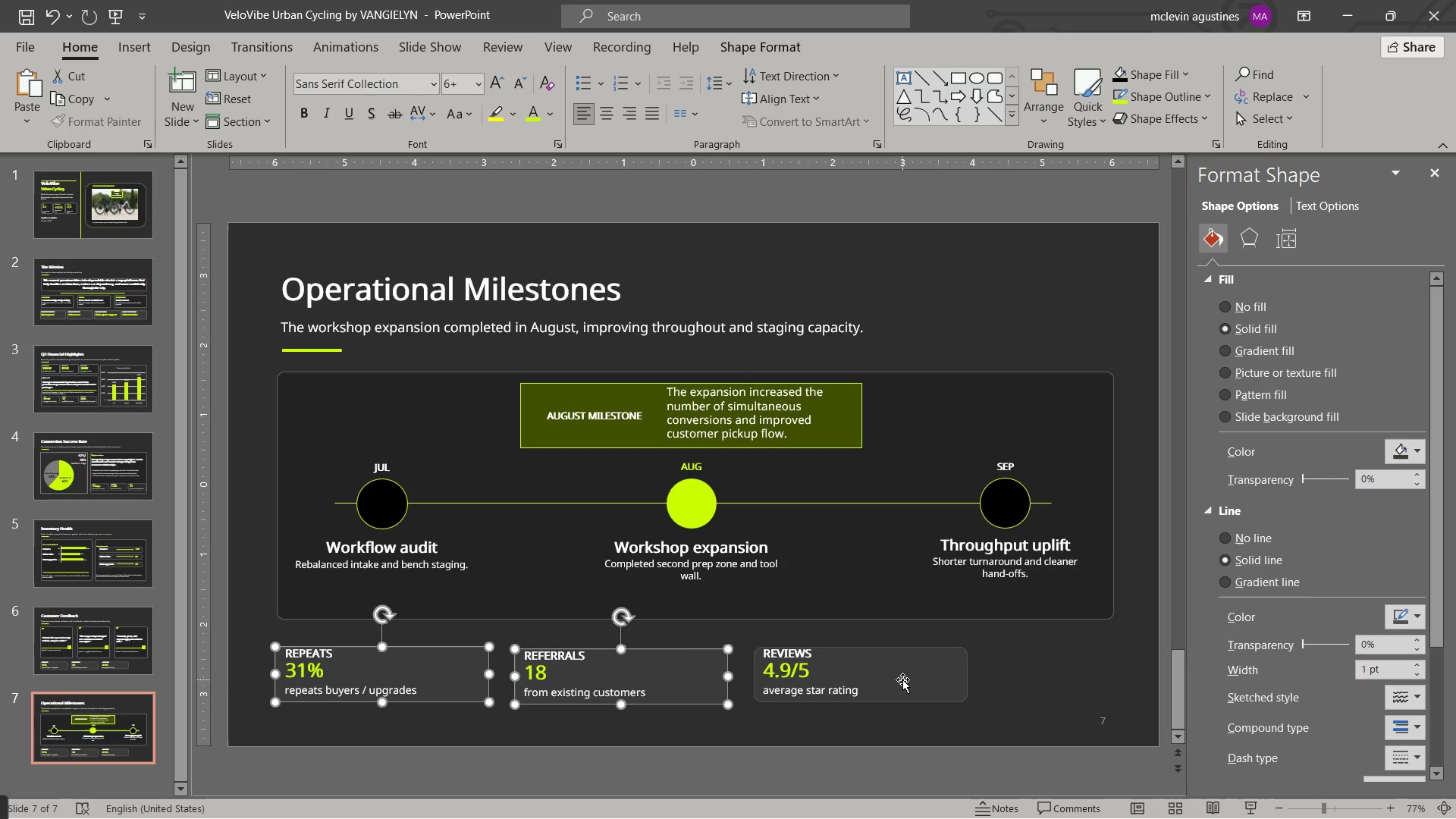 
left_click([902, 680])
 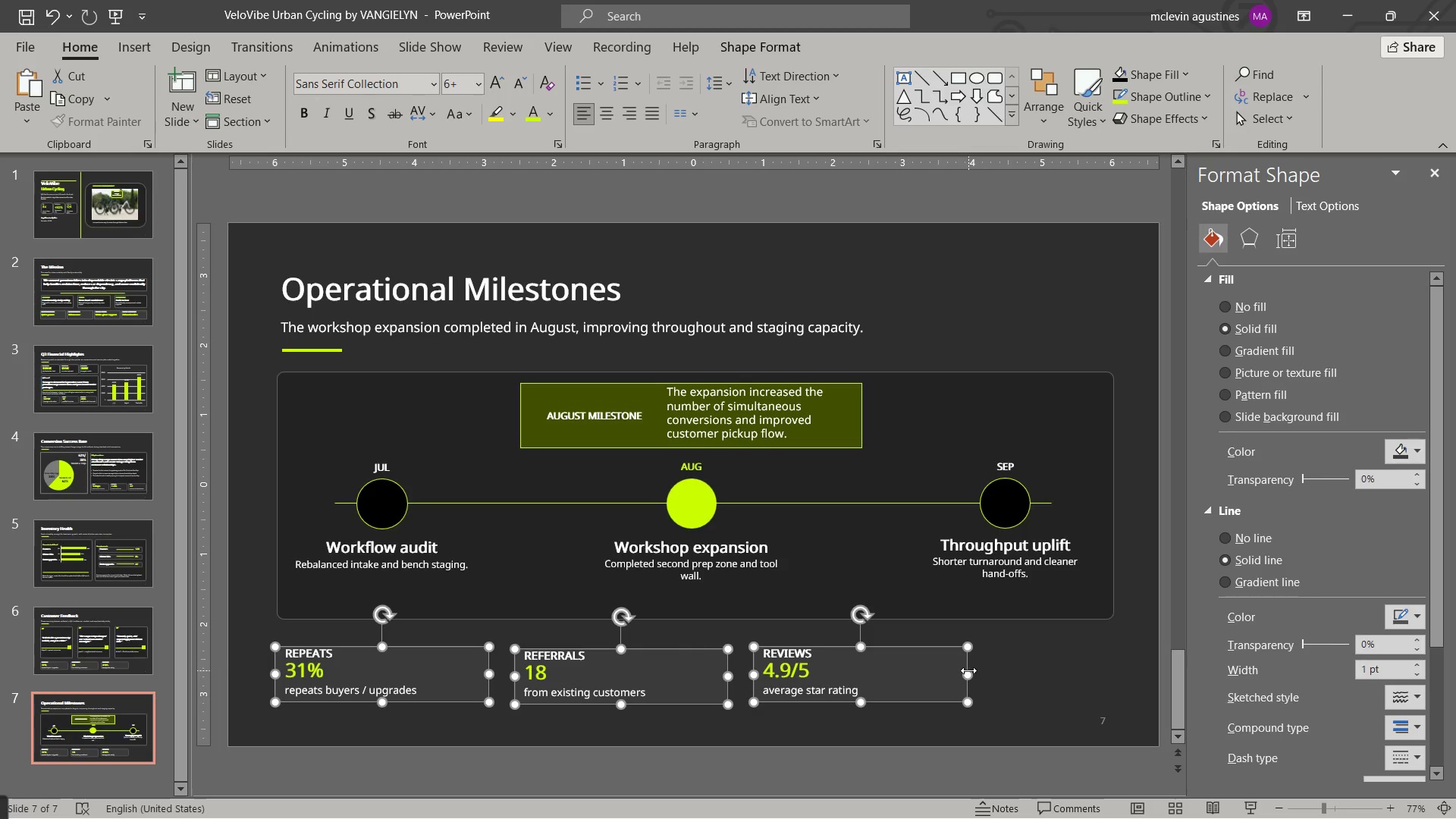 
left_click_drag(start_coordinate=[968, 670], to_coordinate=[926, 670])
 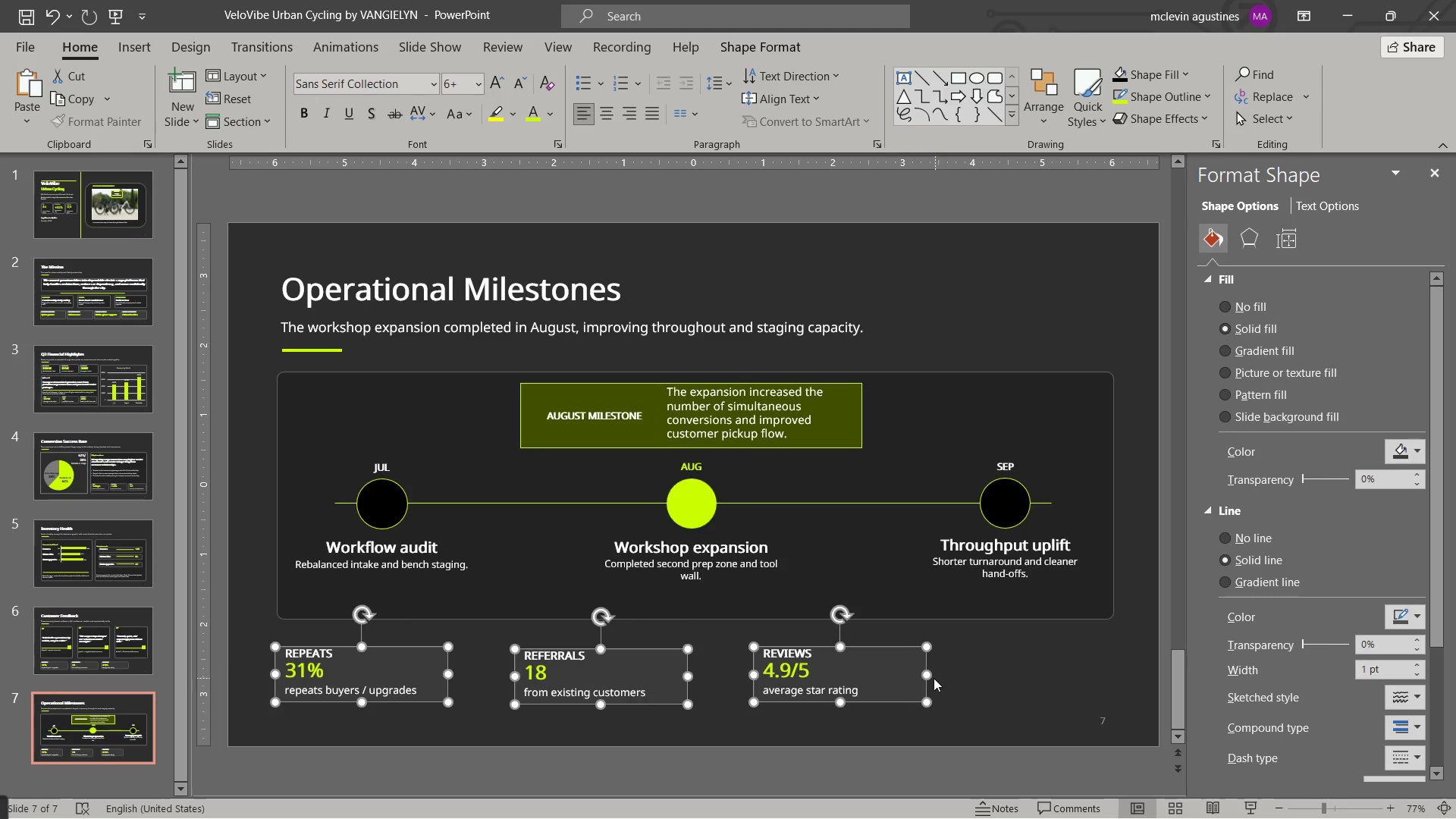 
left_click_drag(start_coordinate=[925, 676], to_coordinate=[940, 676])
 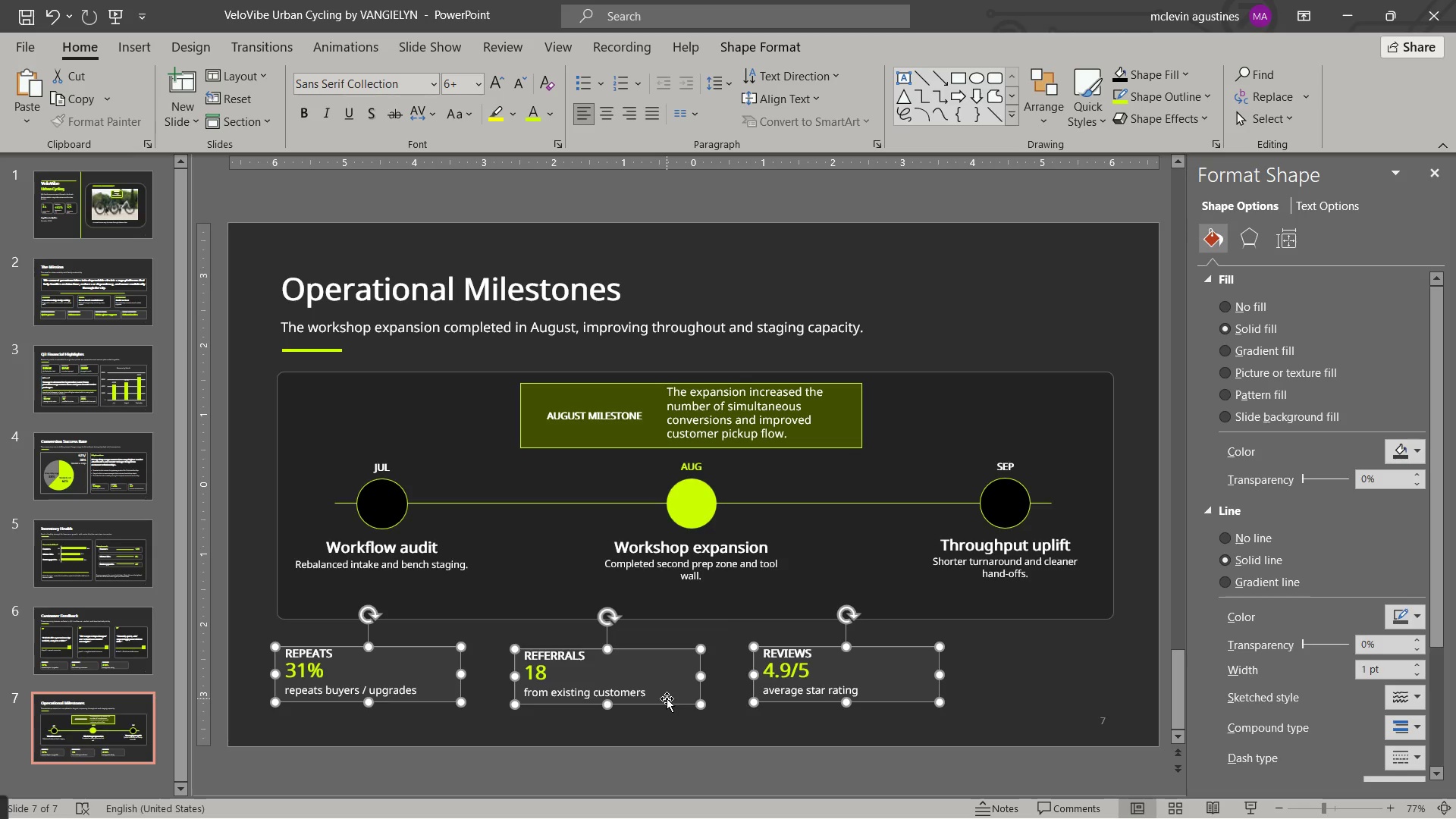 
key(Escape)
 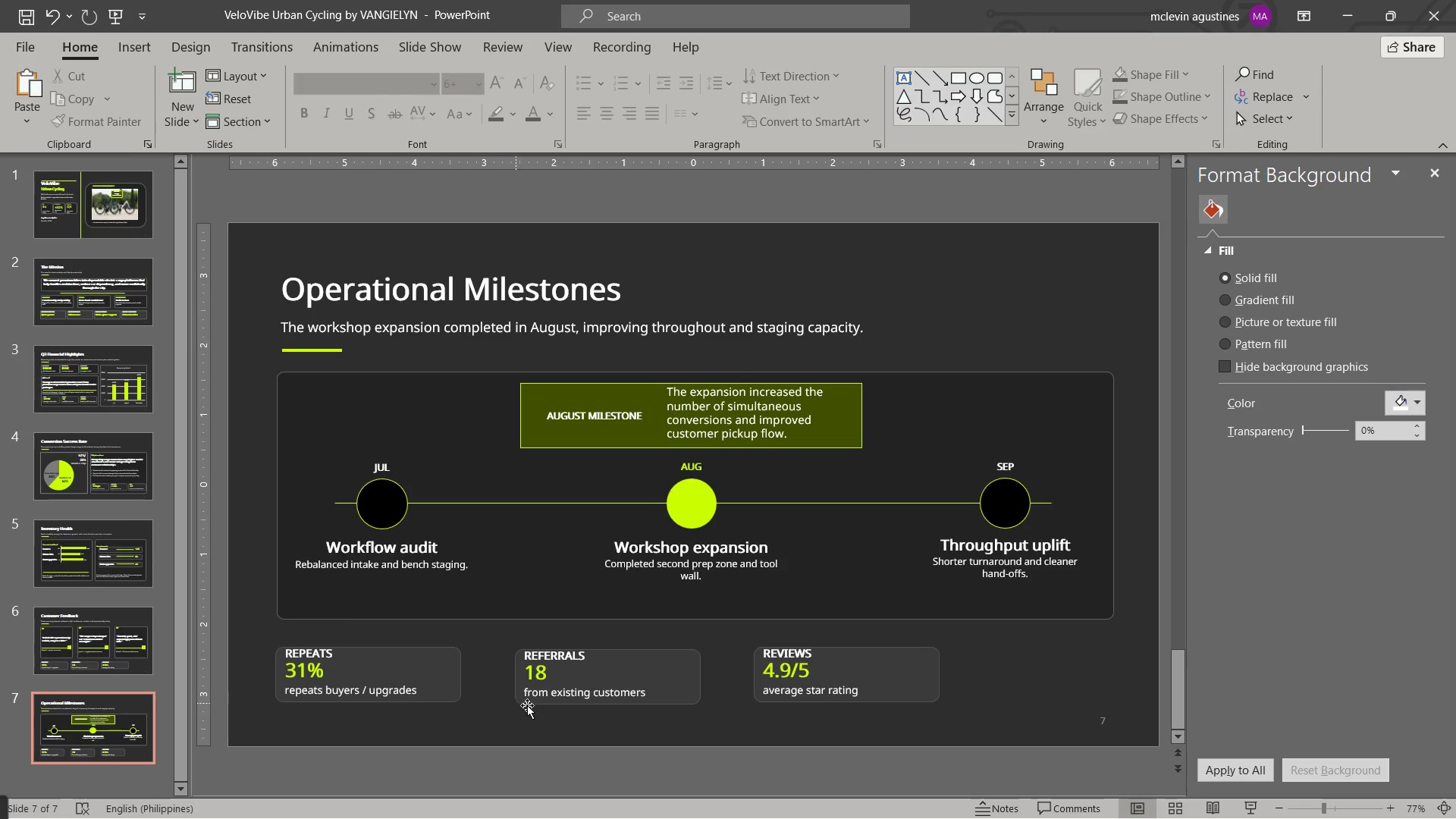 
left_click_drag(start_coordinate=[541, 706], to_coordinate=[527, 704])
 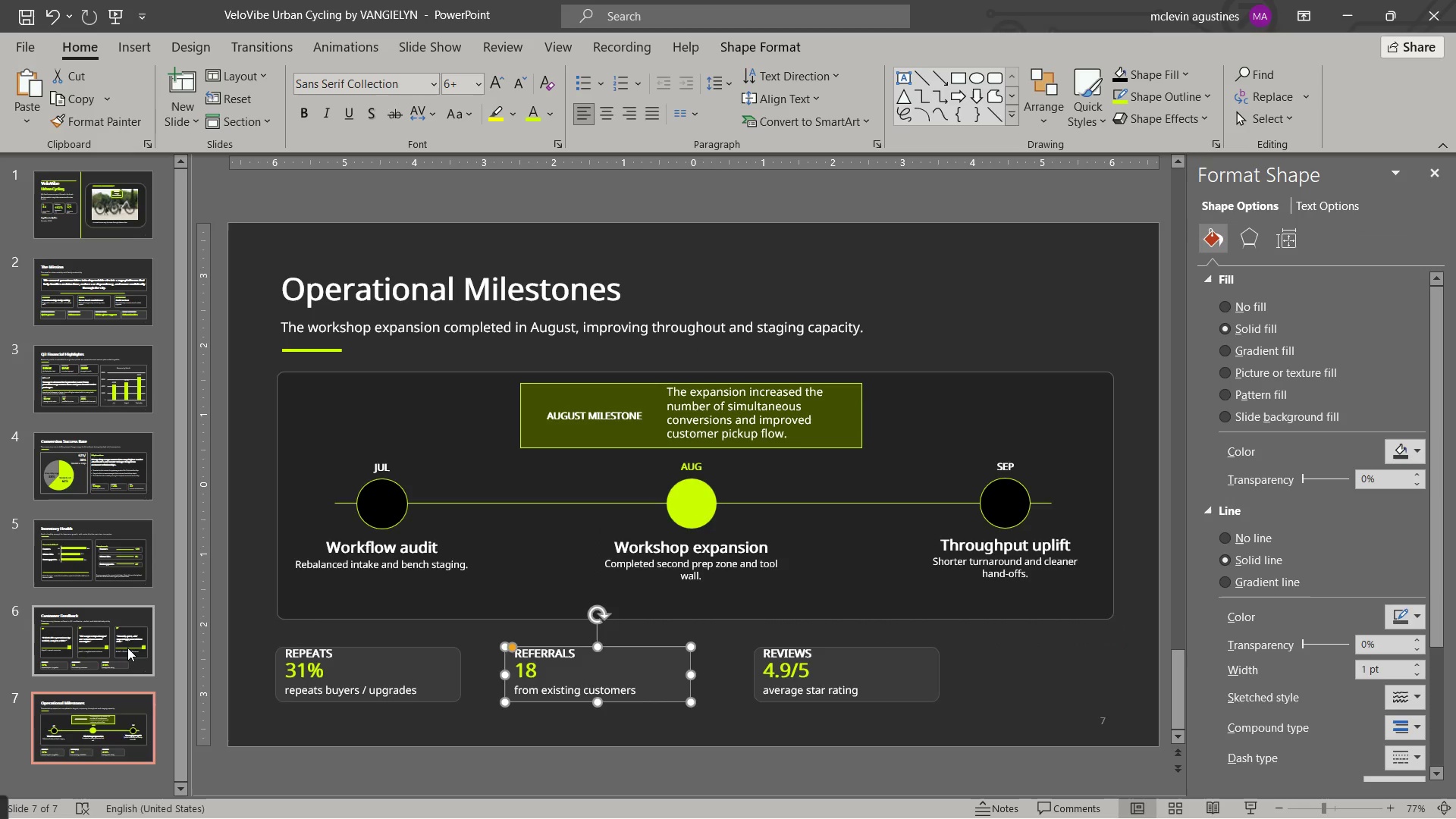 
left_click([127, 648])
 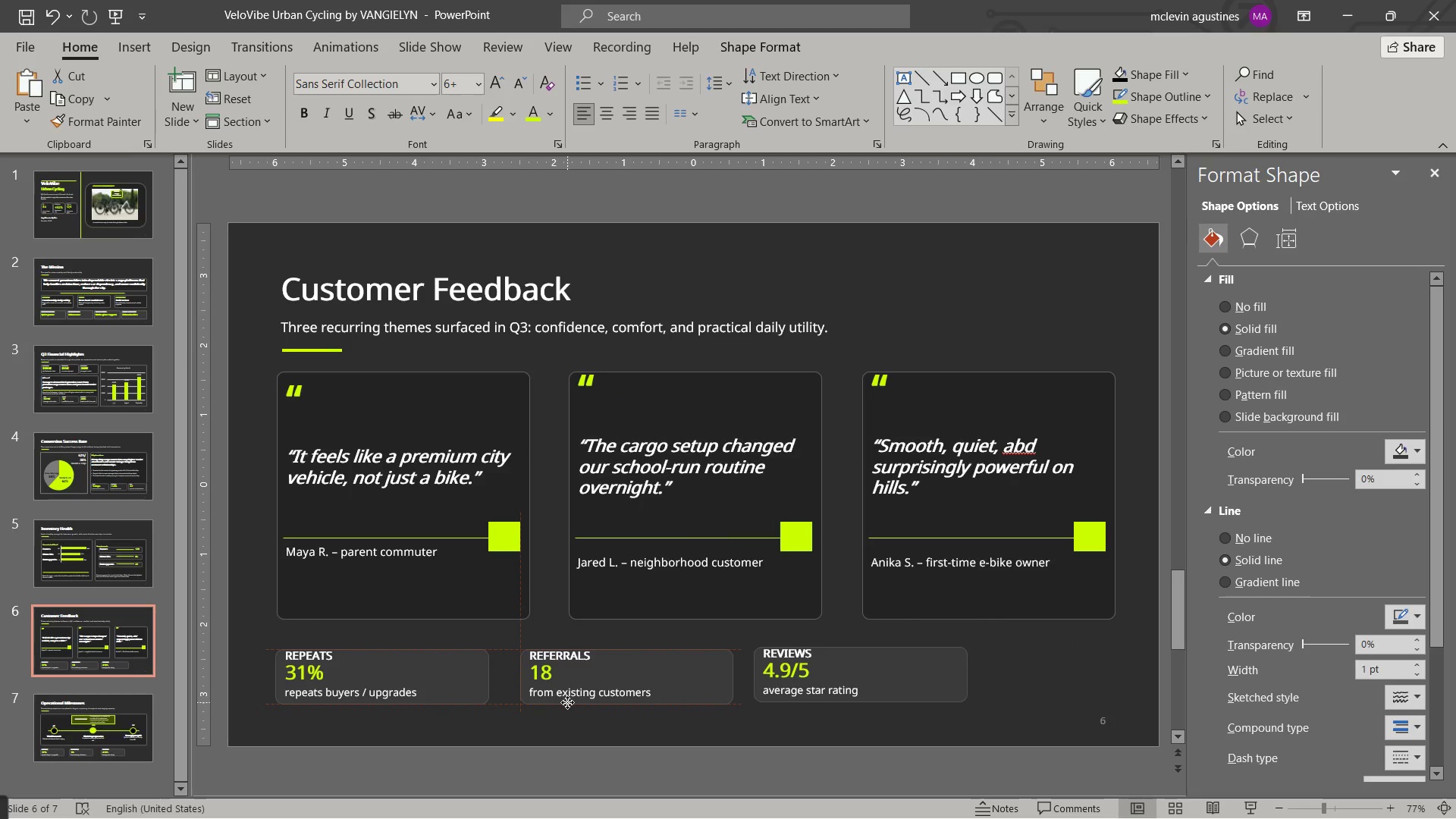 
wait(5.67)
 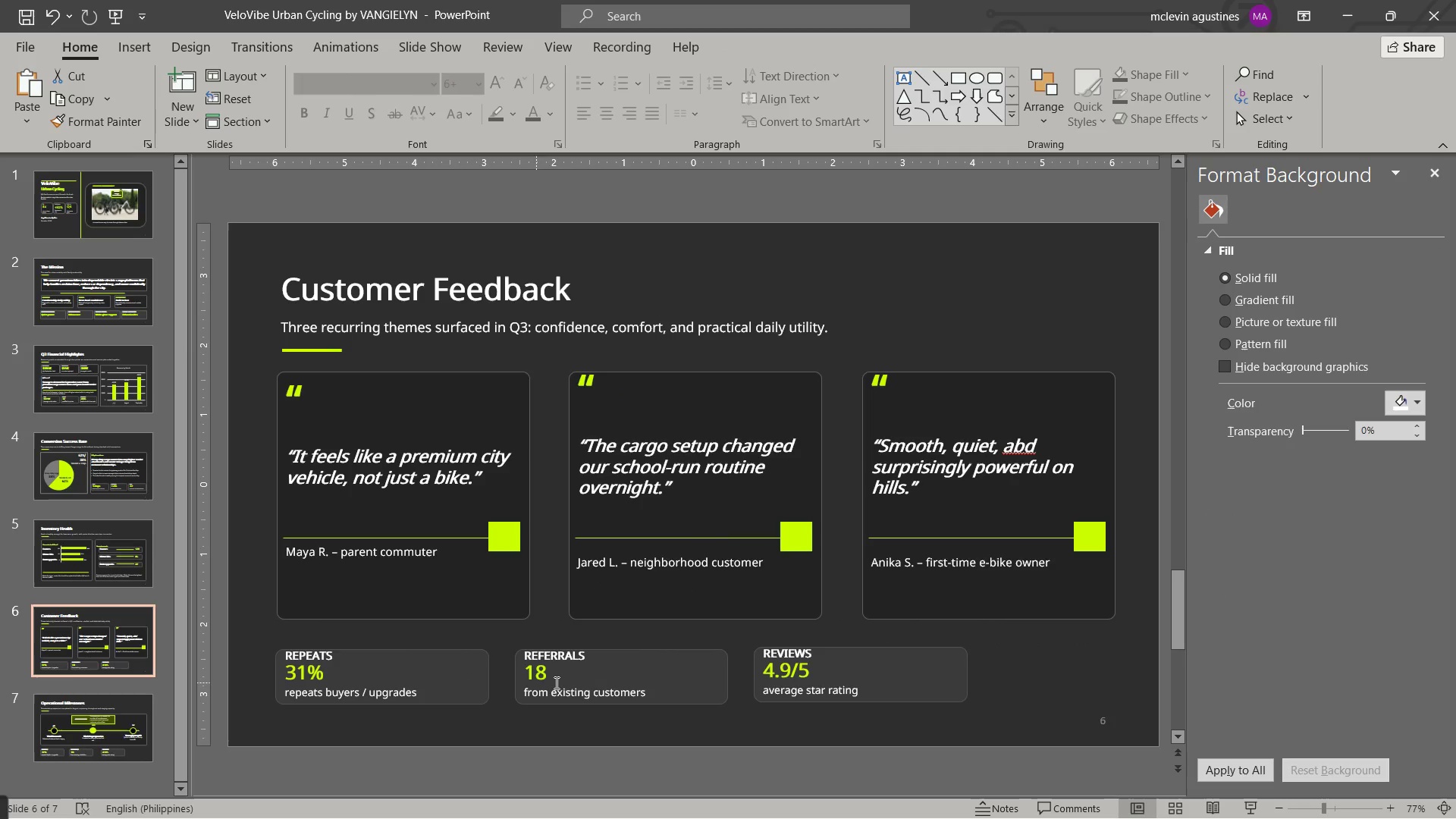 
left_click_drag(start_coordinate=[775, 701], to_coordinate=[786, 703])
 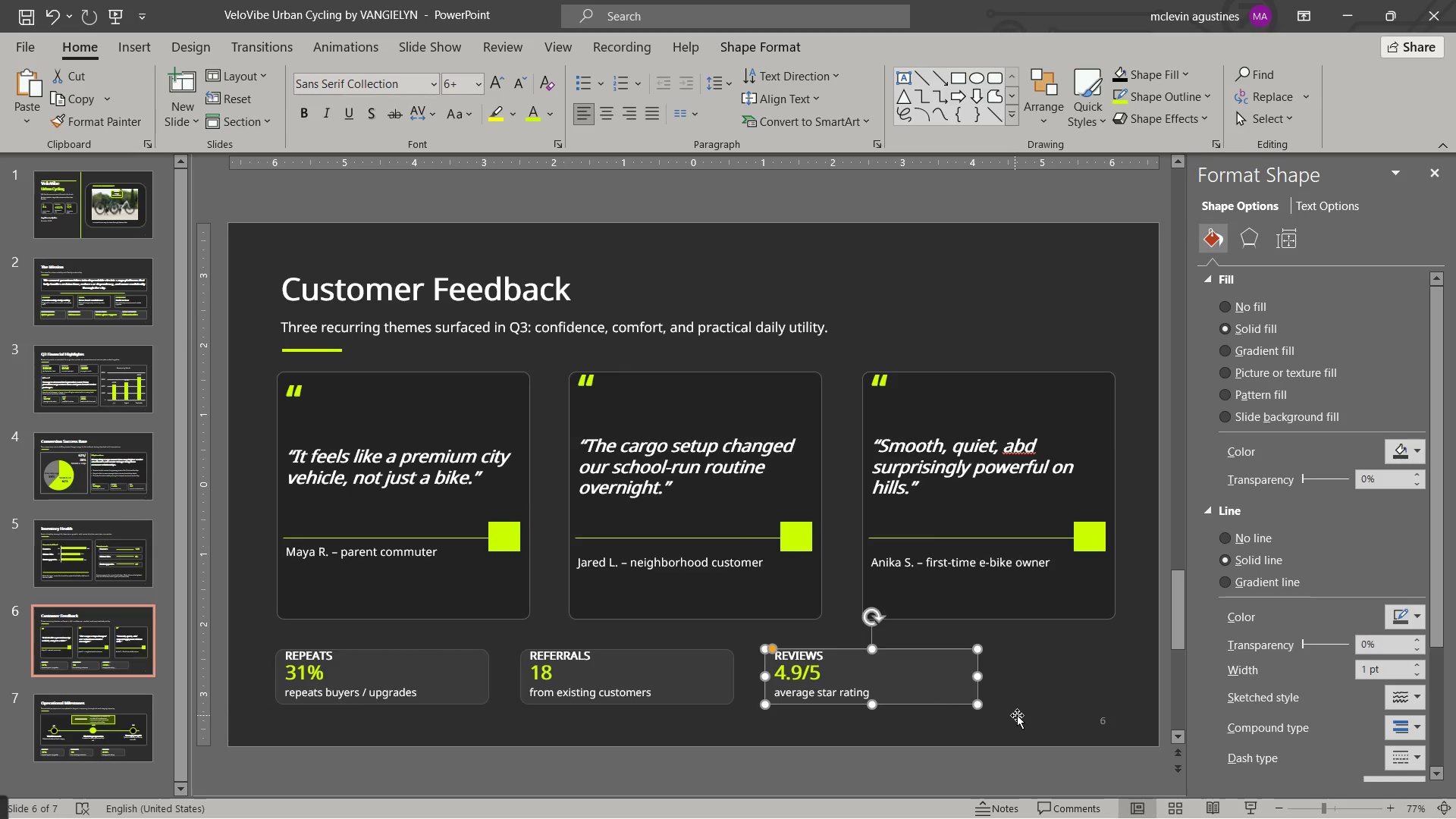 
left_click([1017, 715])
 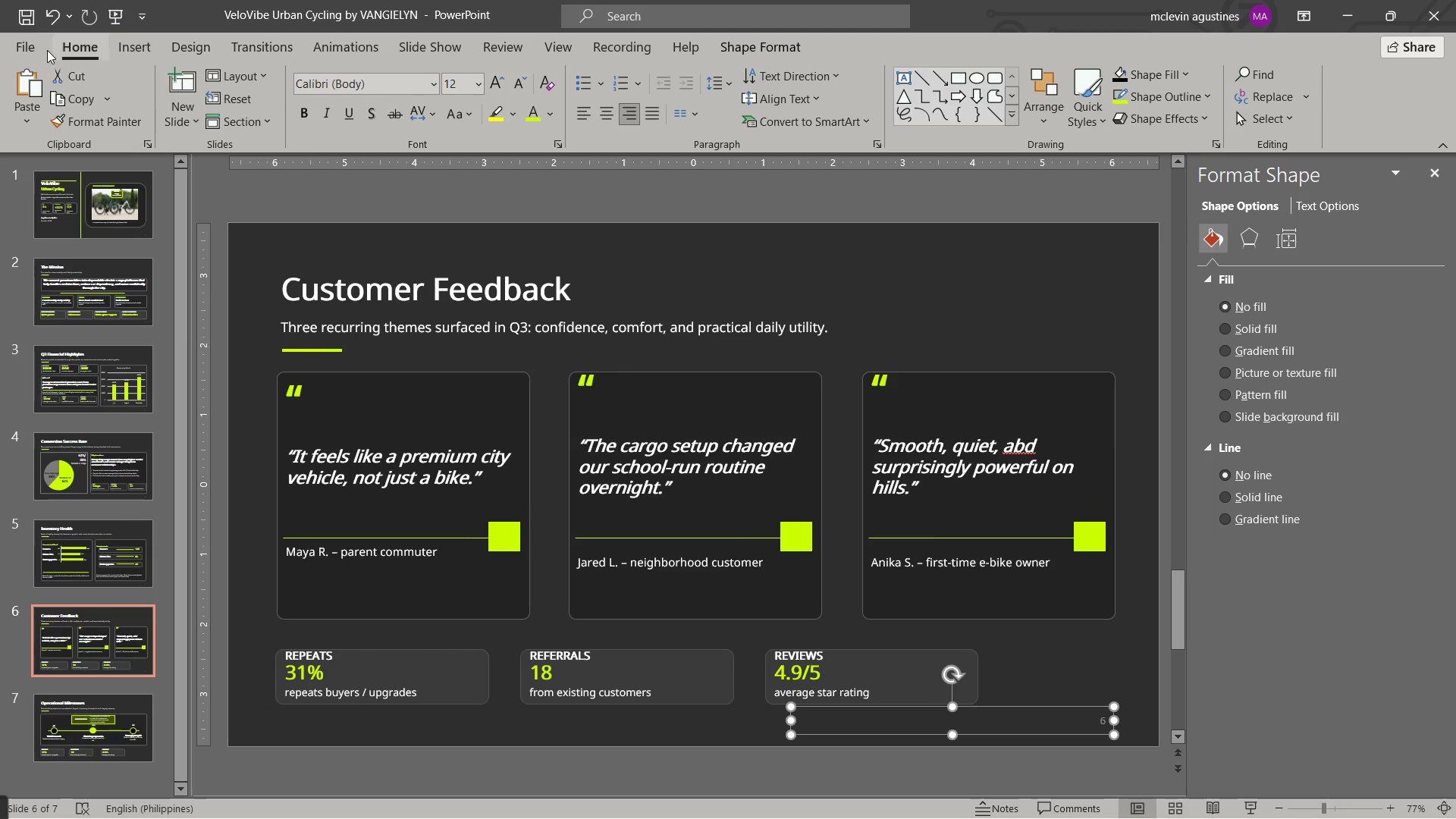 
left_click([29, 14])
 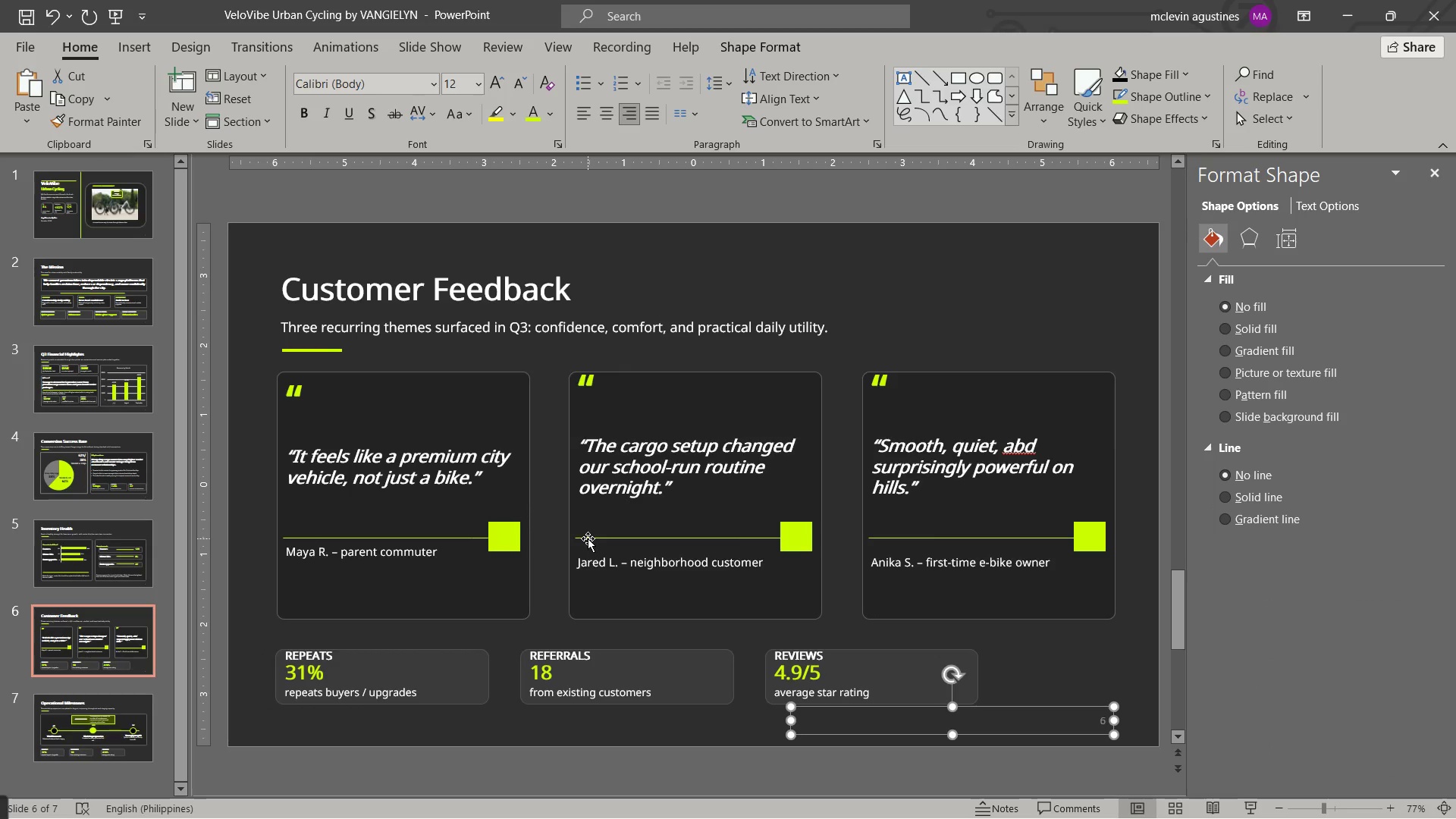 
scroll: coordinate [588, 538], scroll_direction: down, amount: 1.0
 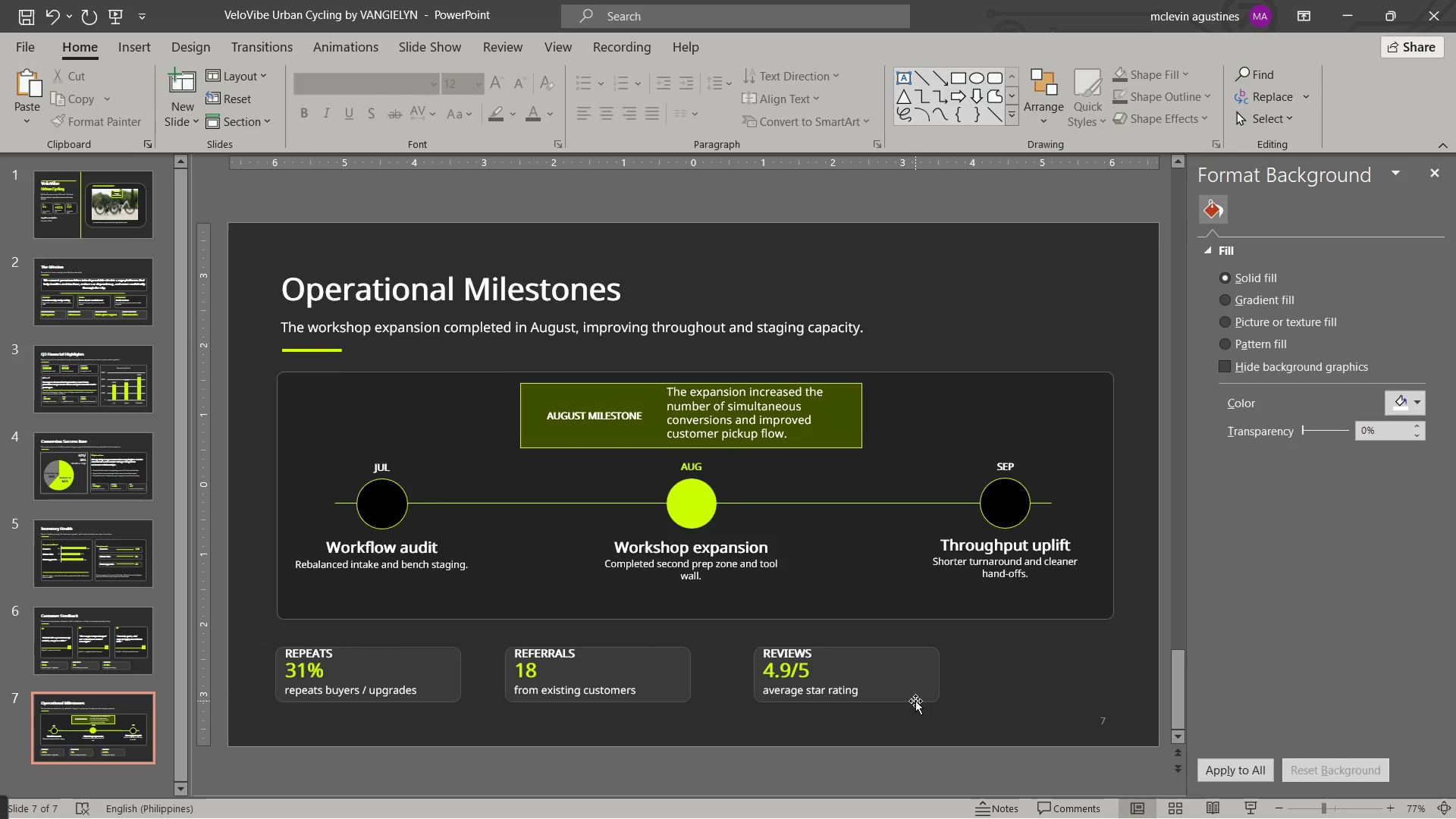 
left_click([915, 701])
 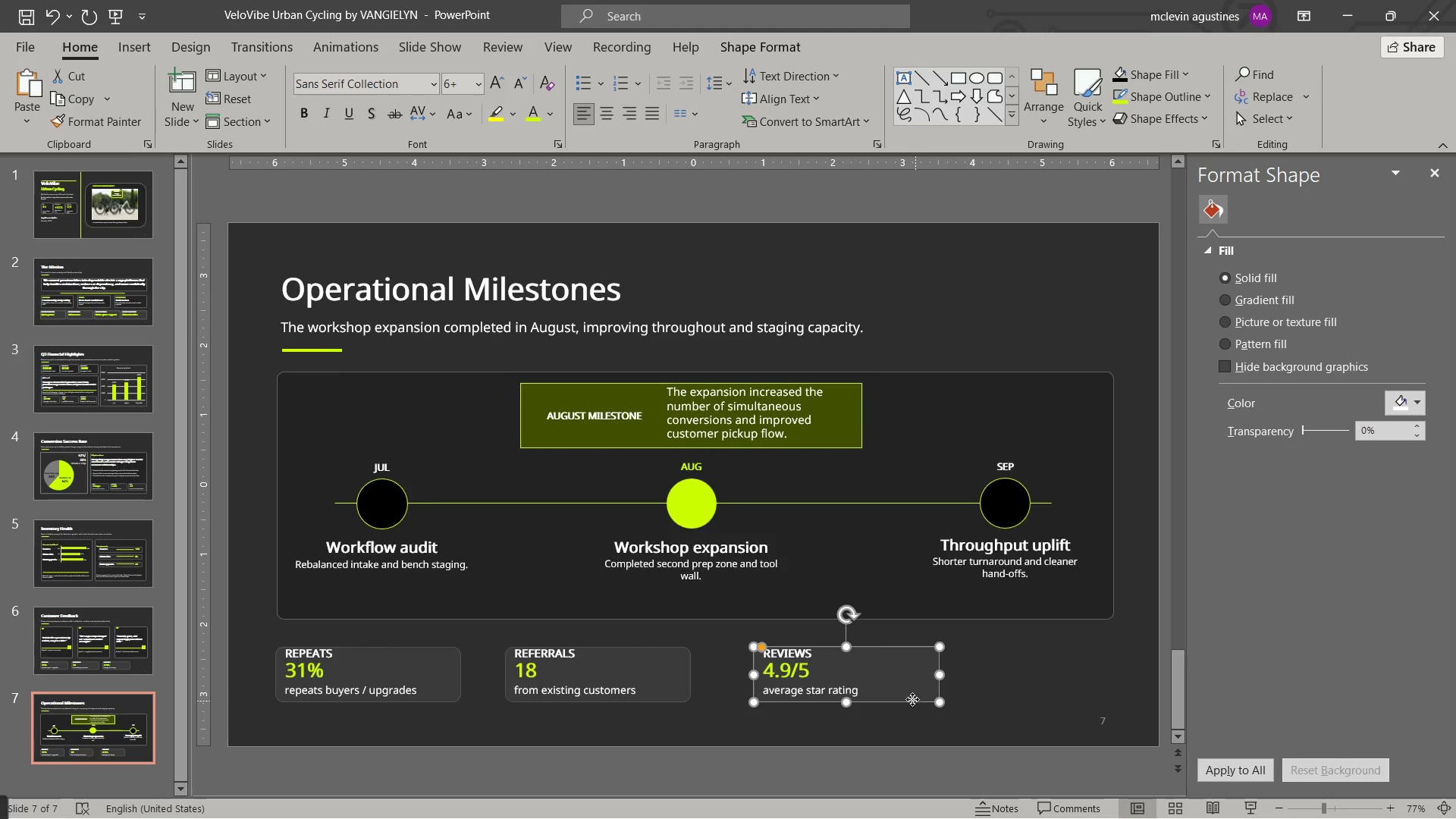 
key(Control+C)
 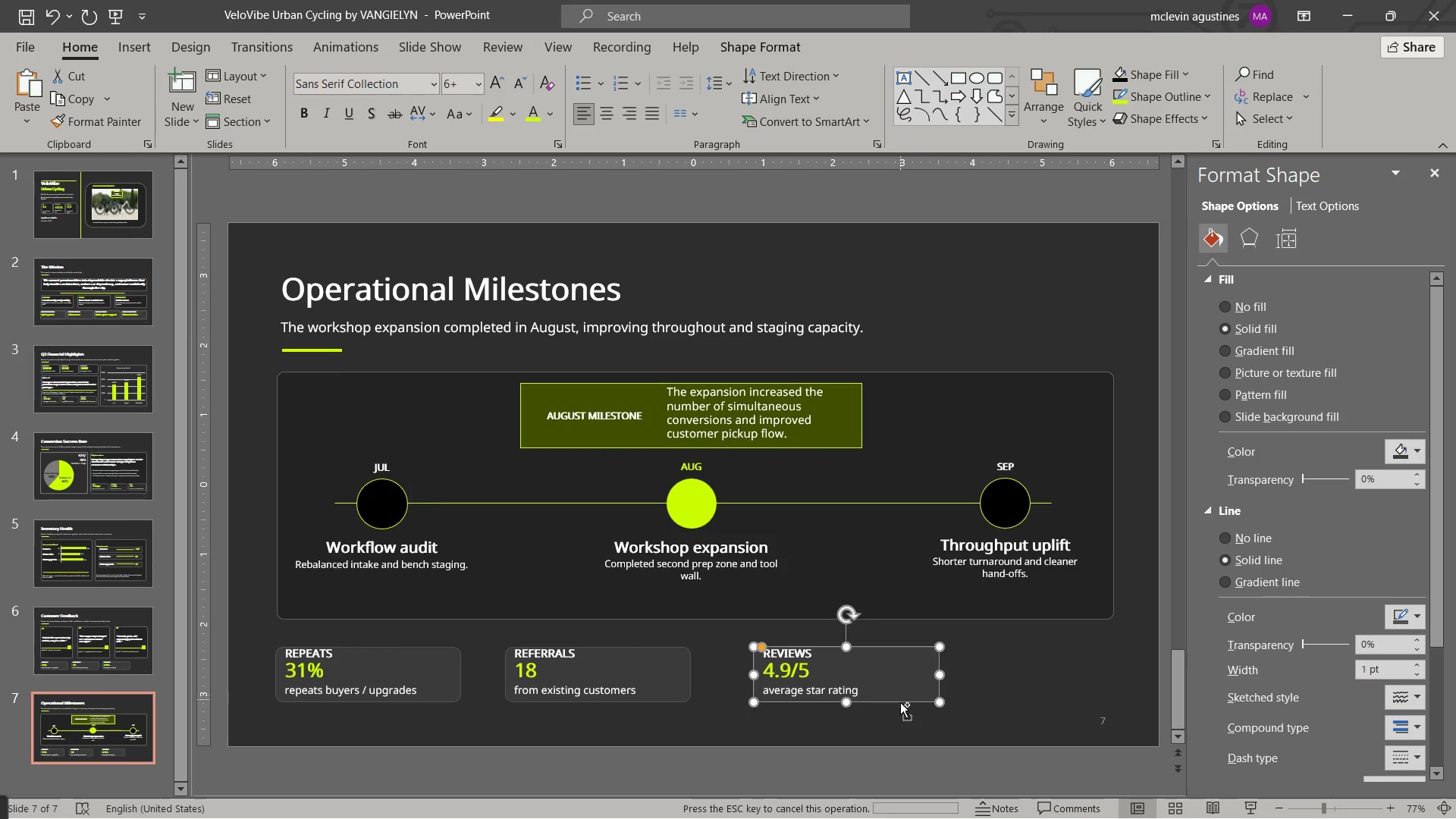 
key(Control+V)
 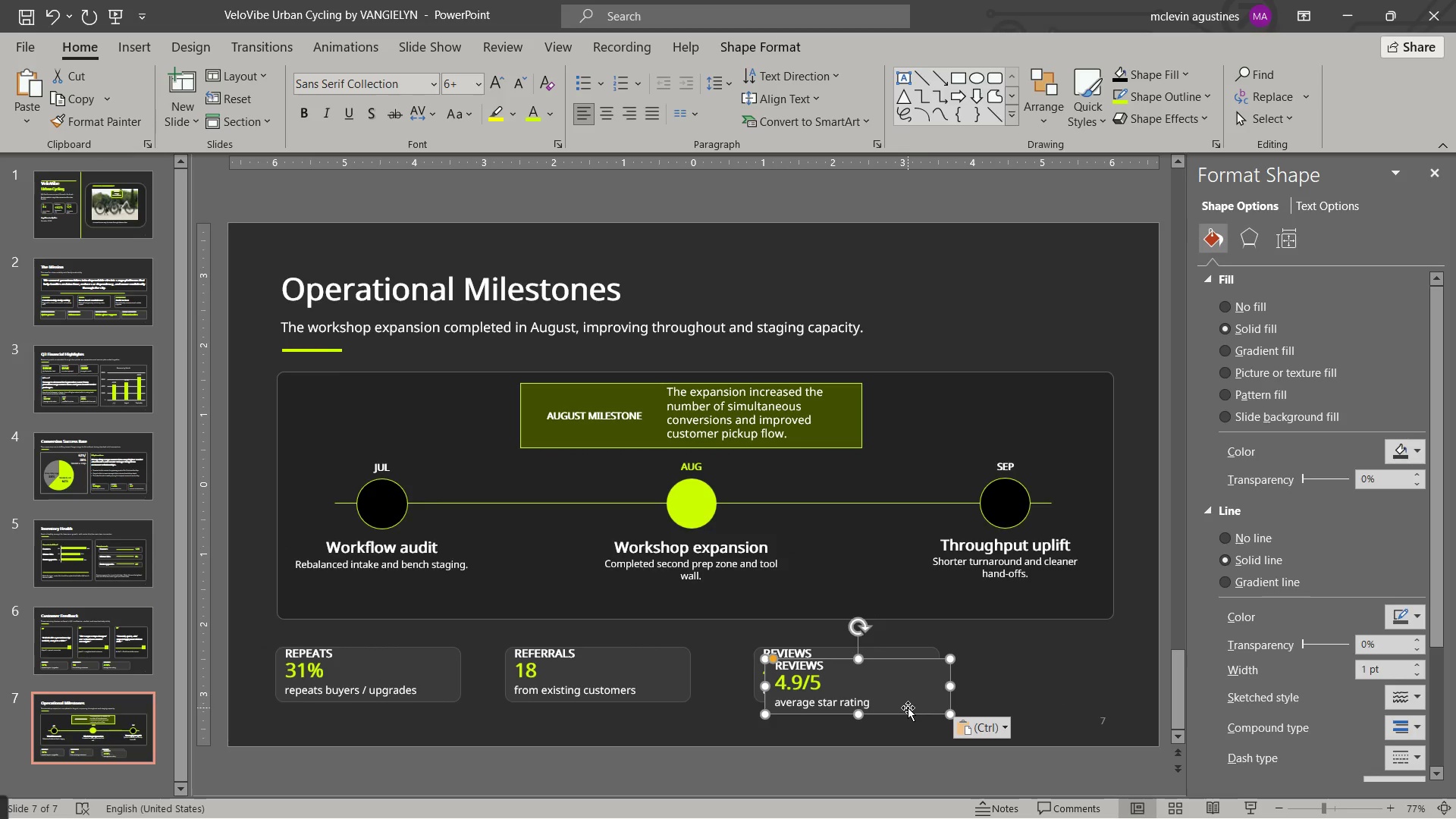 
left_click_drag(start_coordinate=[908, 711], to_coordinate=[1071, 697])
 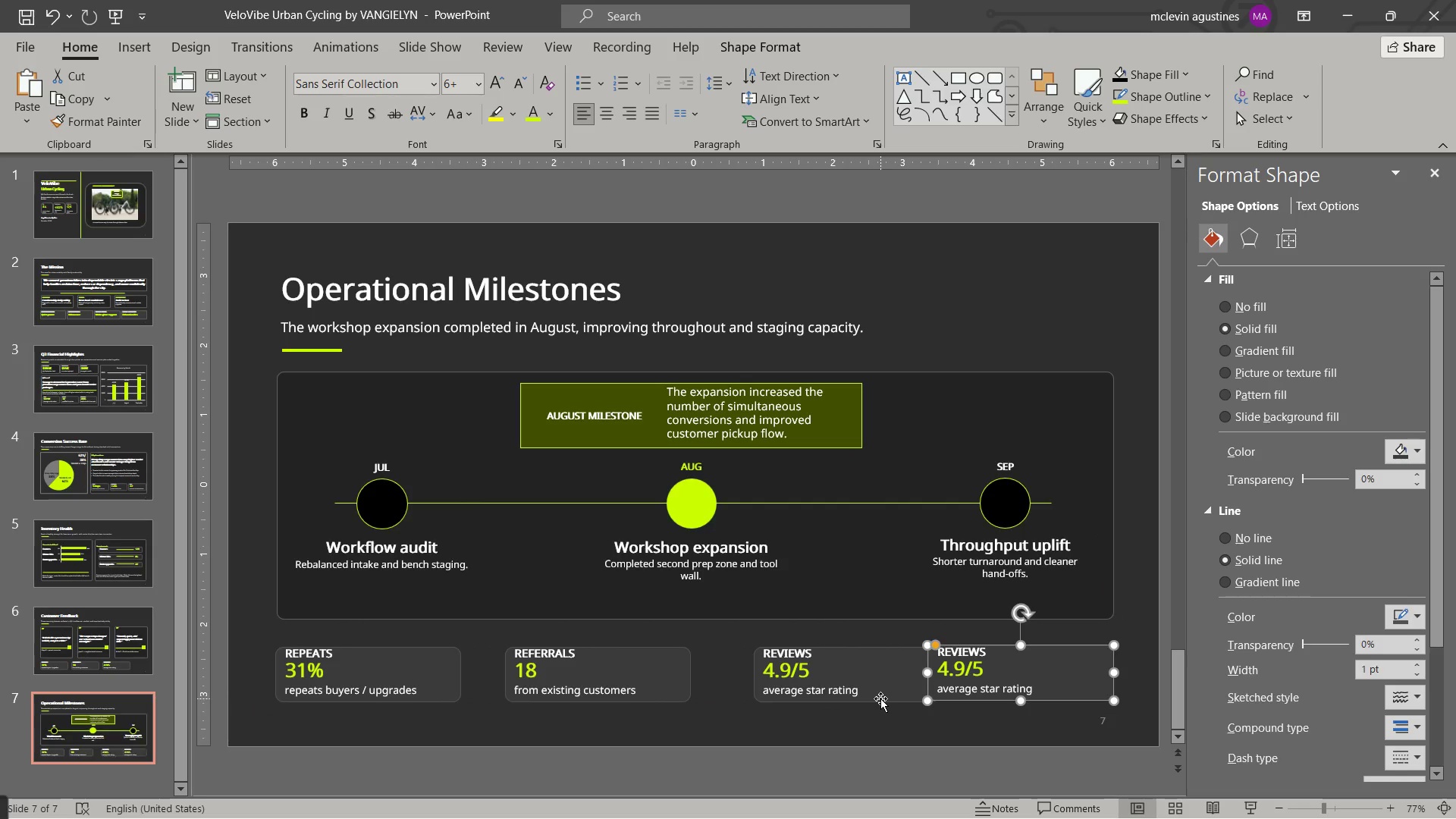 
left_click_drag(start_coordinate=[880, 698], to_coordinate=[839, 696])
 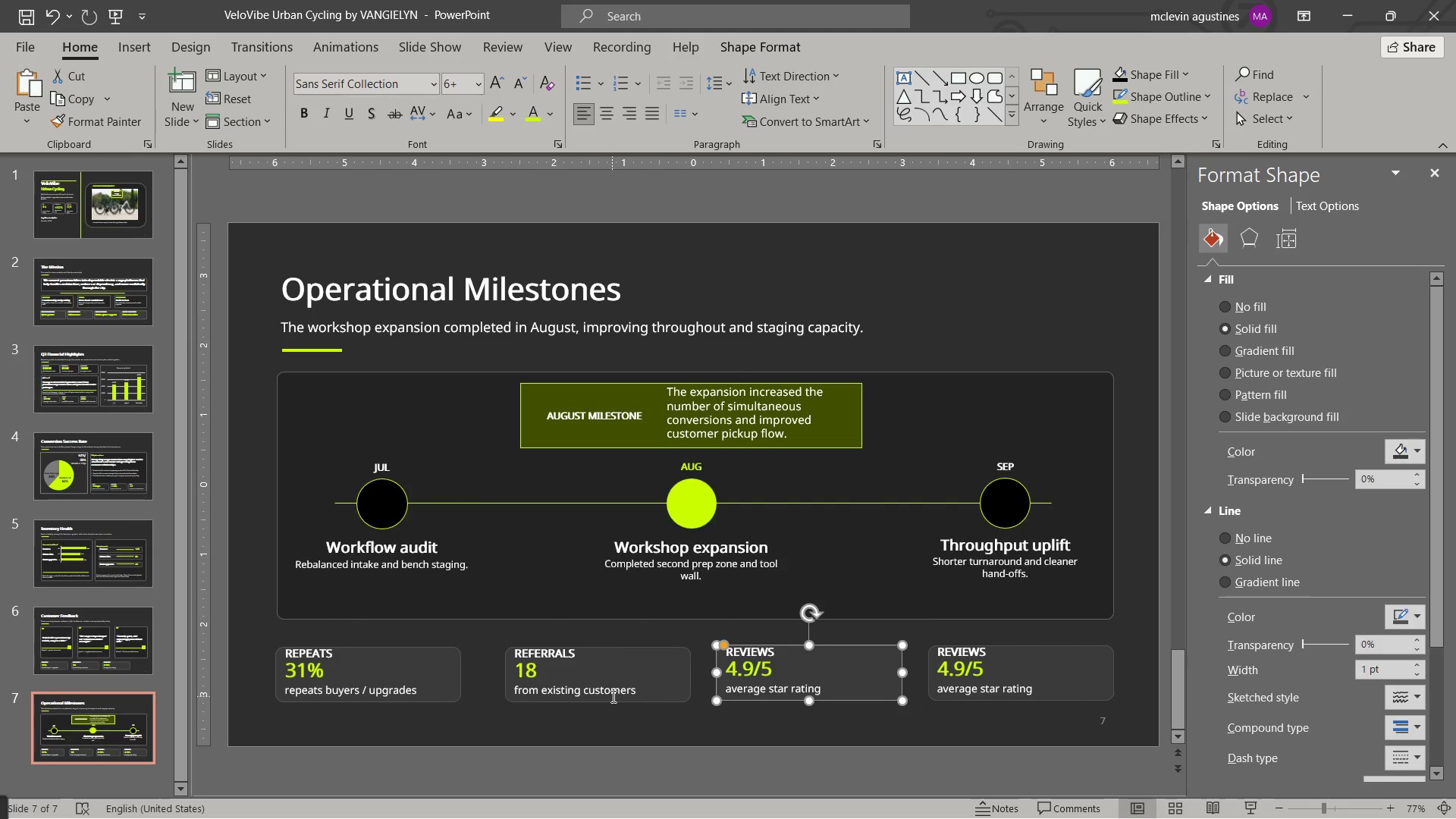 
left_click([612, 696])
 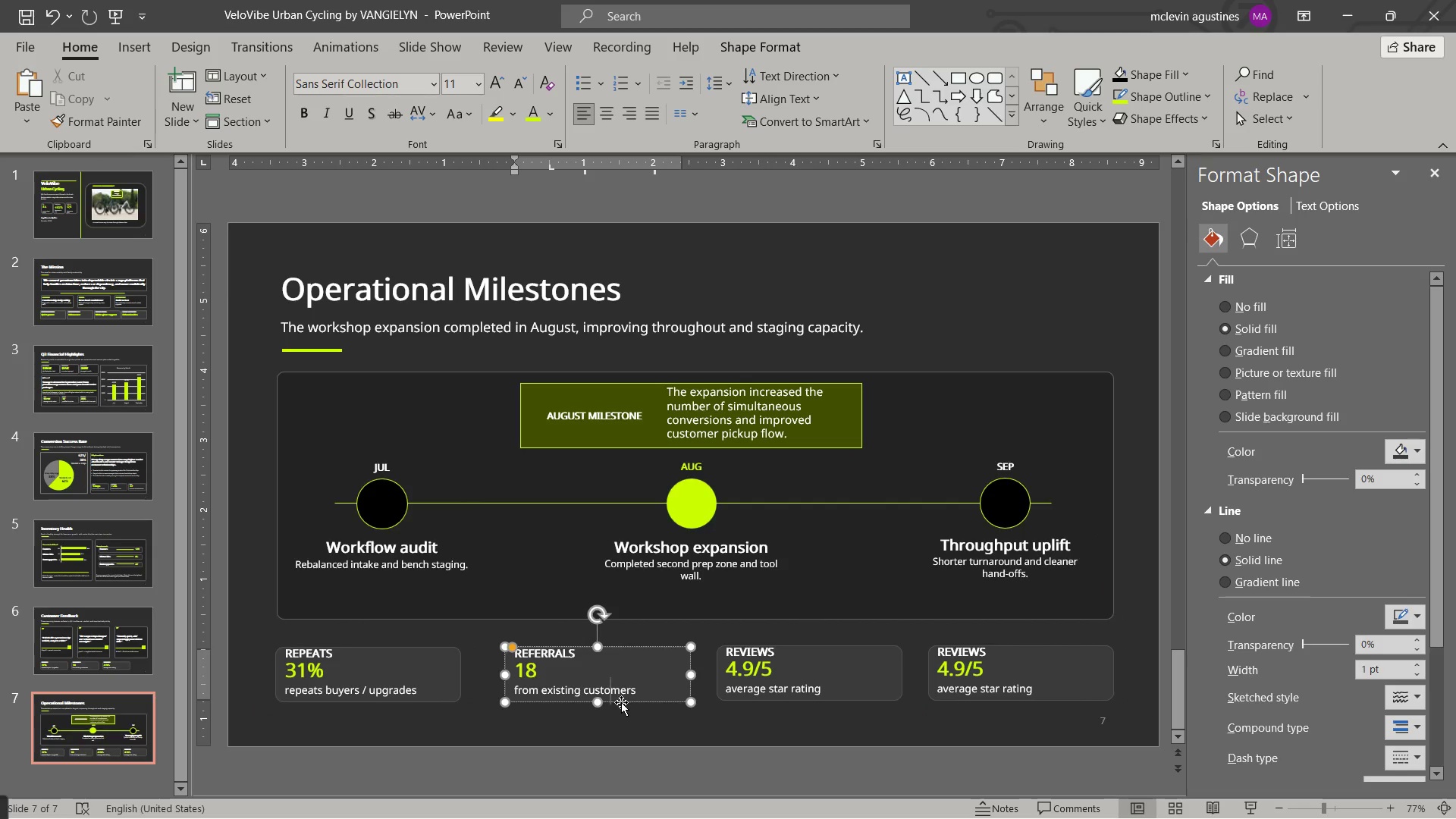 
left_click_drag(start_coordinate=[621, 702], to_coordinate=[603, 702])
 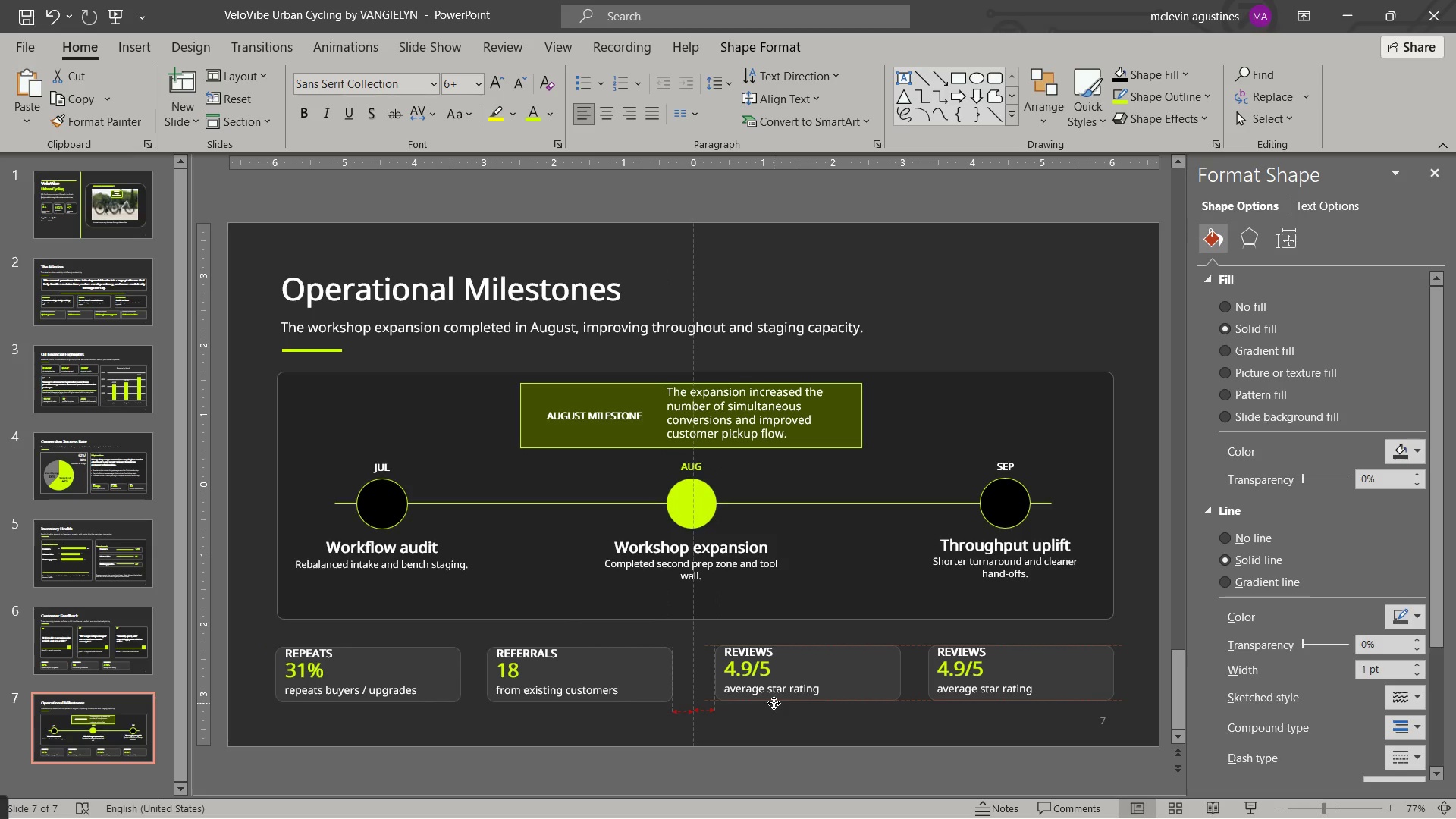 
wait(7.88)
 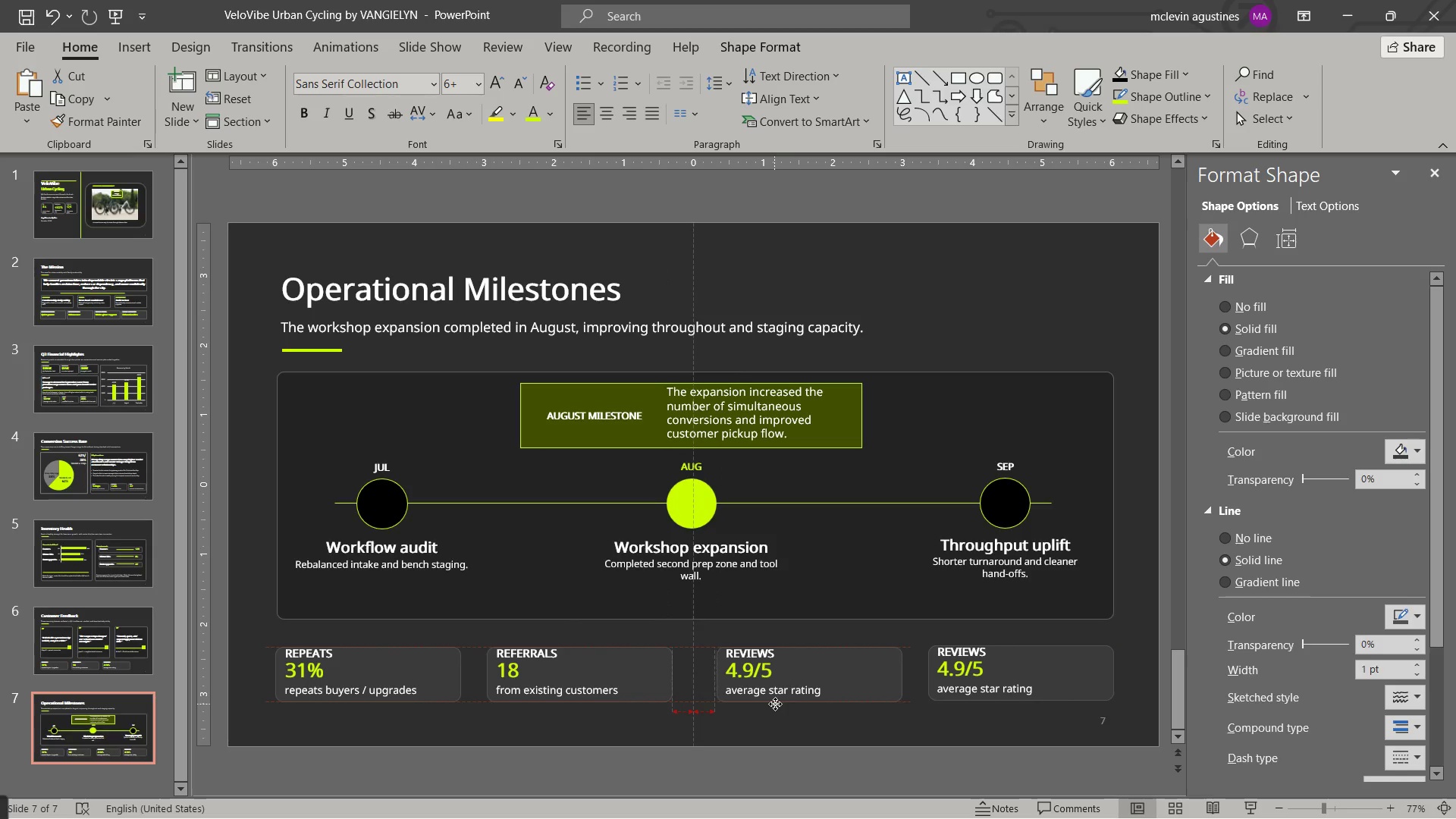 
left_click_drag(start_coordinate=[639, 701], to_coordinate=[645, 701])
 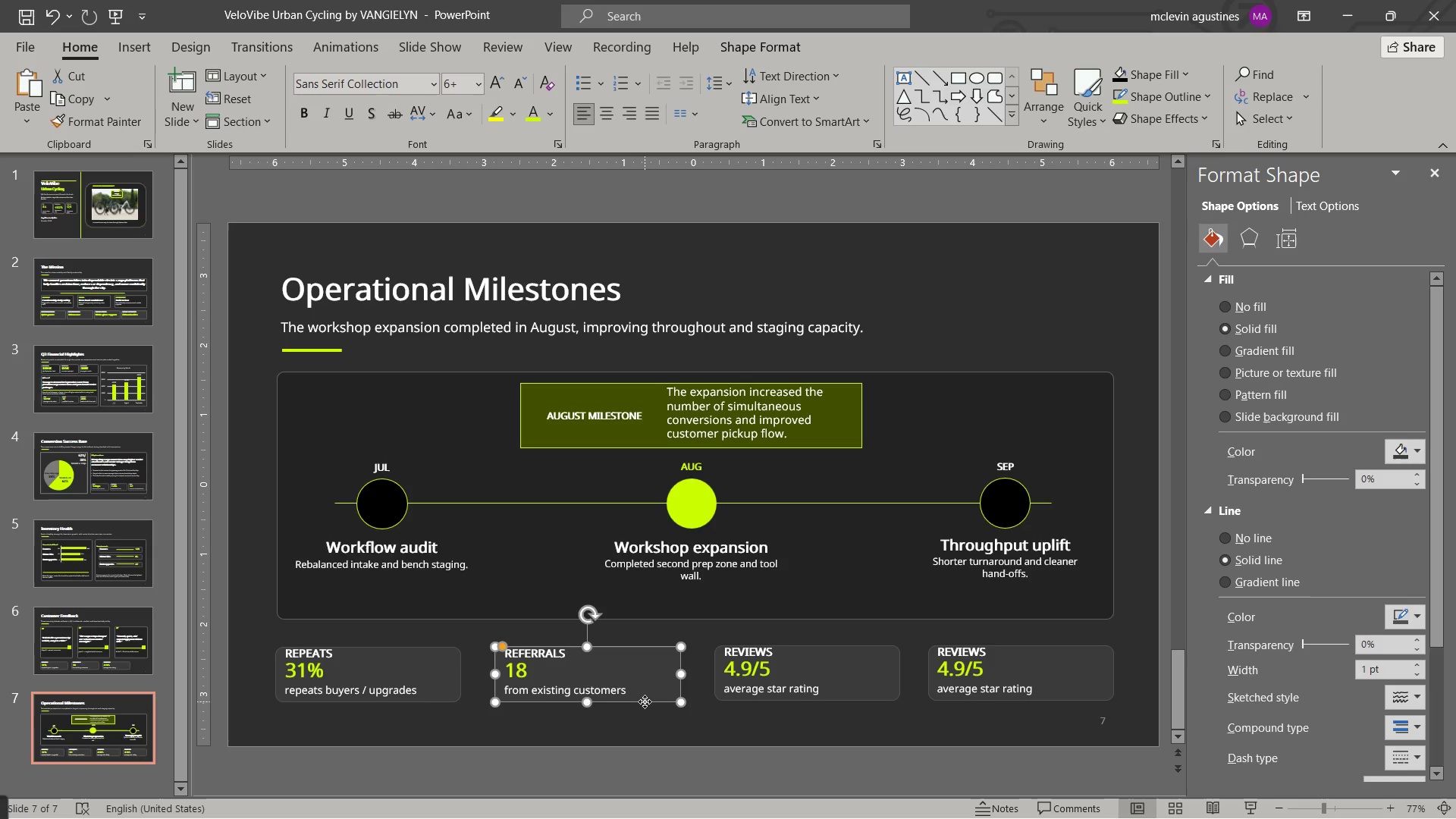 
left_click_drag(start_coordinate=[645, 701], to_coordinate=[641, 701])
 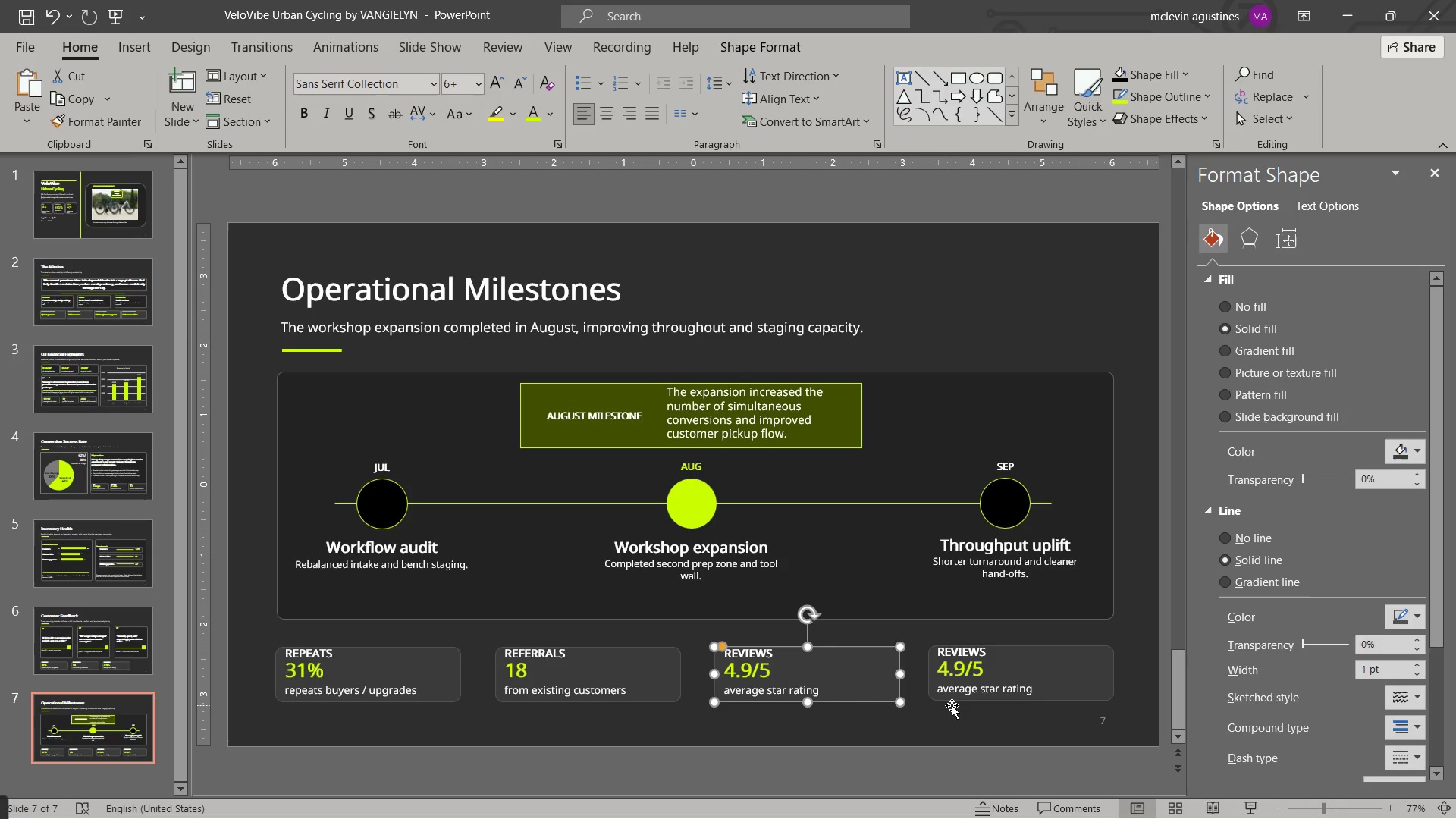 
wait(5.3)
 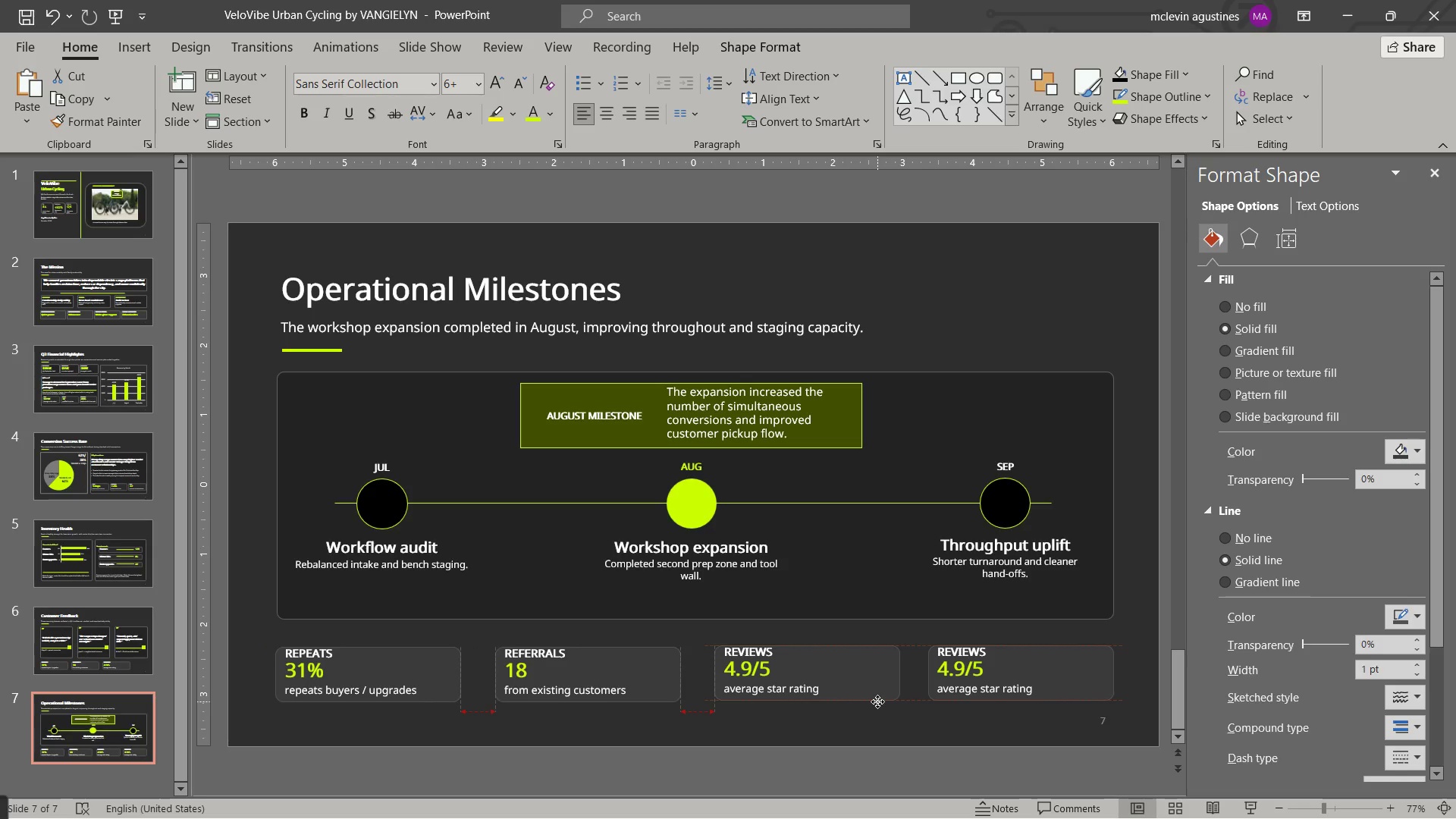 
left_click([952, 701])
 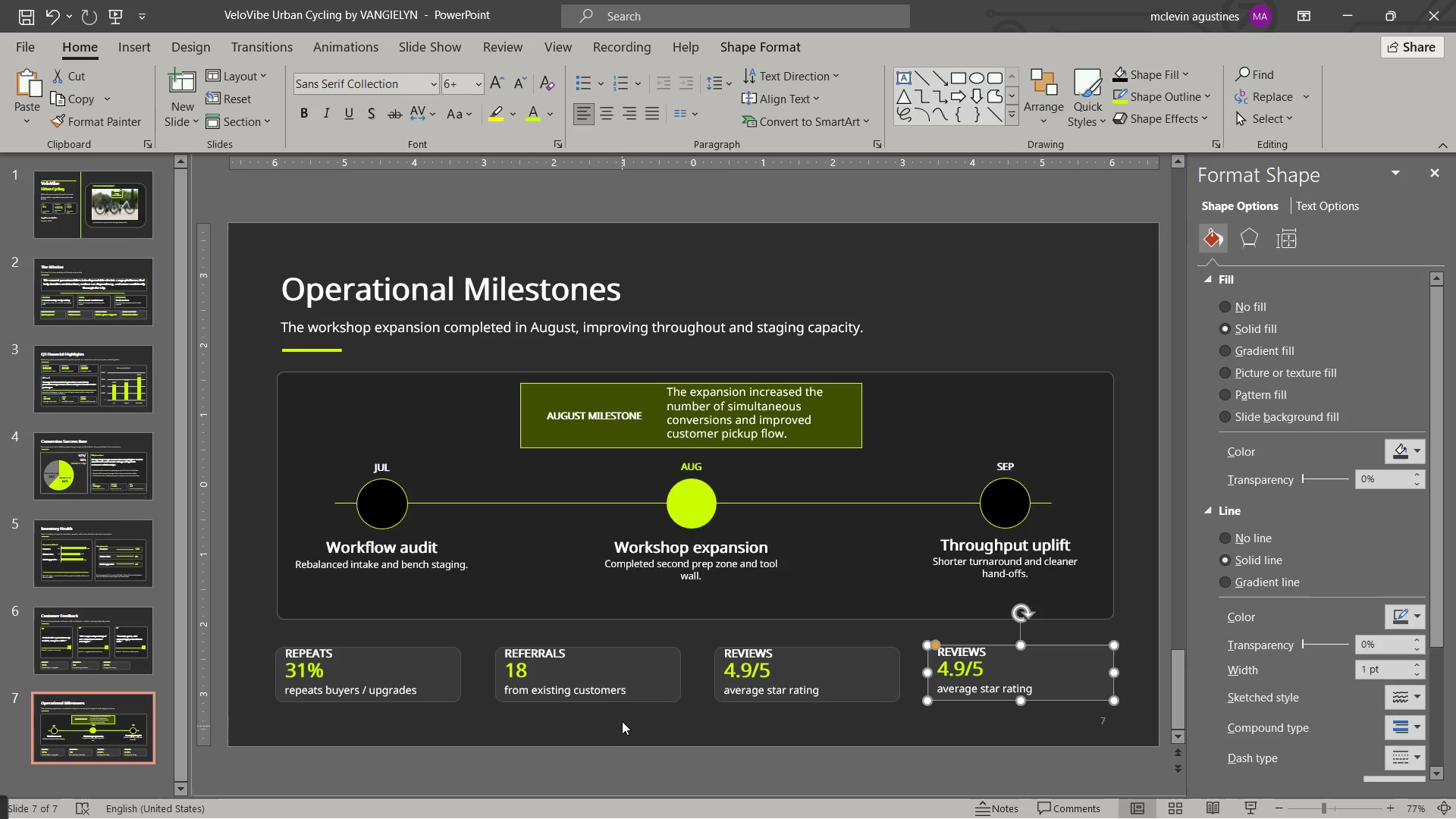 
left_click_drag(start_coordinate=[626, 701], to_coordinate=[622, 701])
 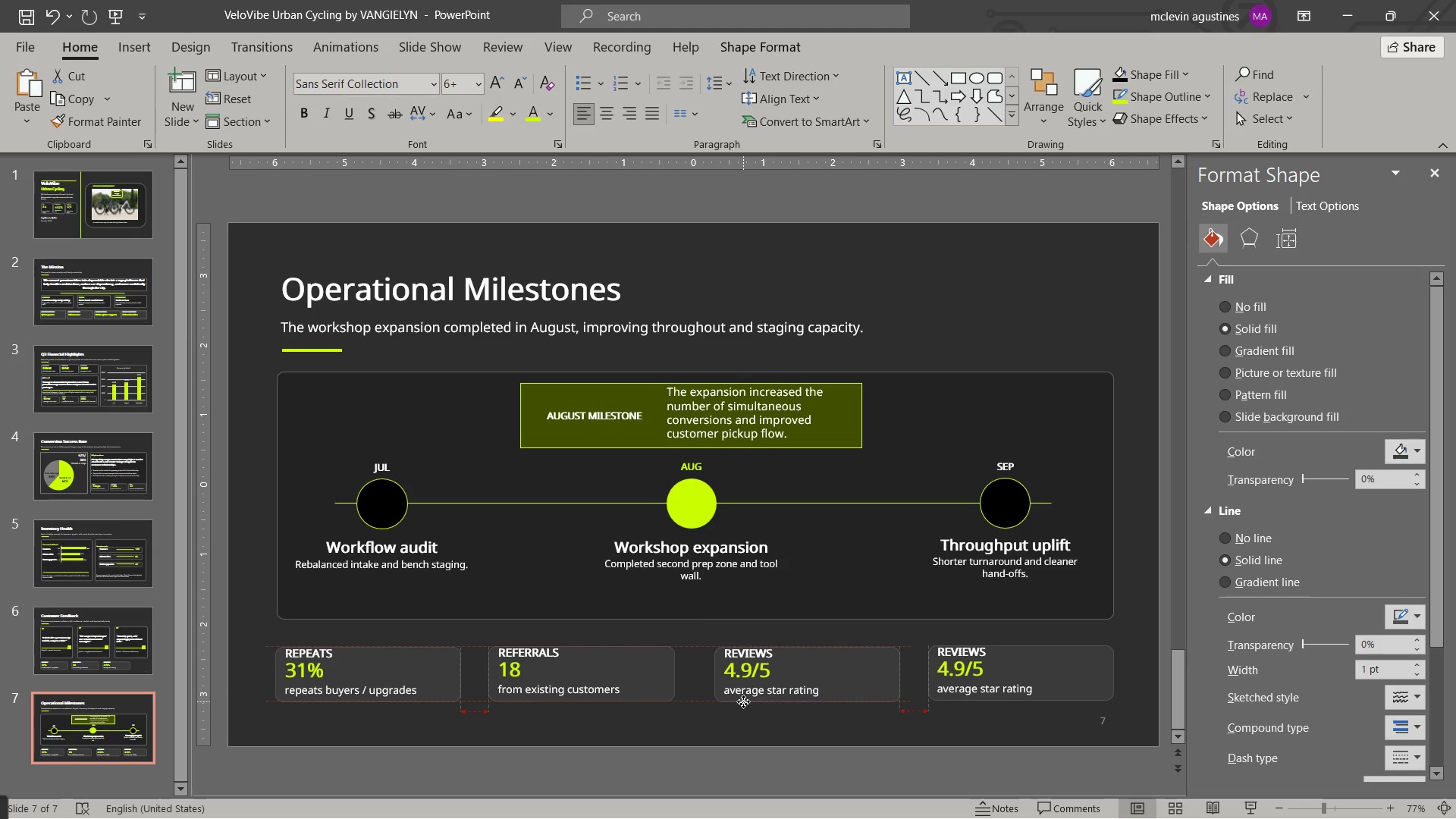 
wait(15.3)
 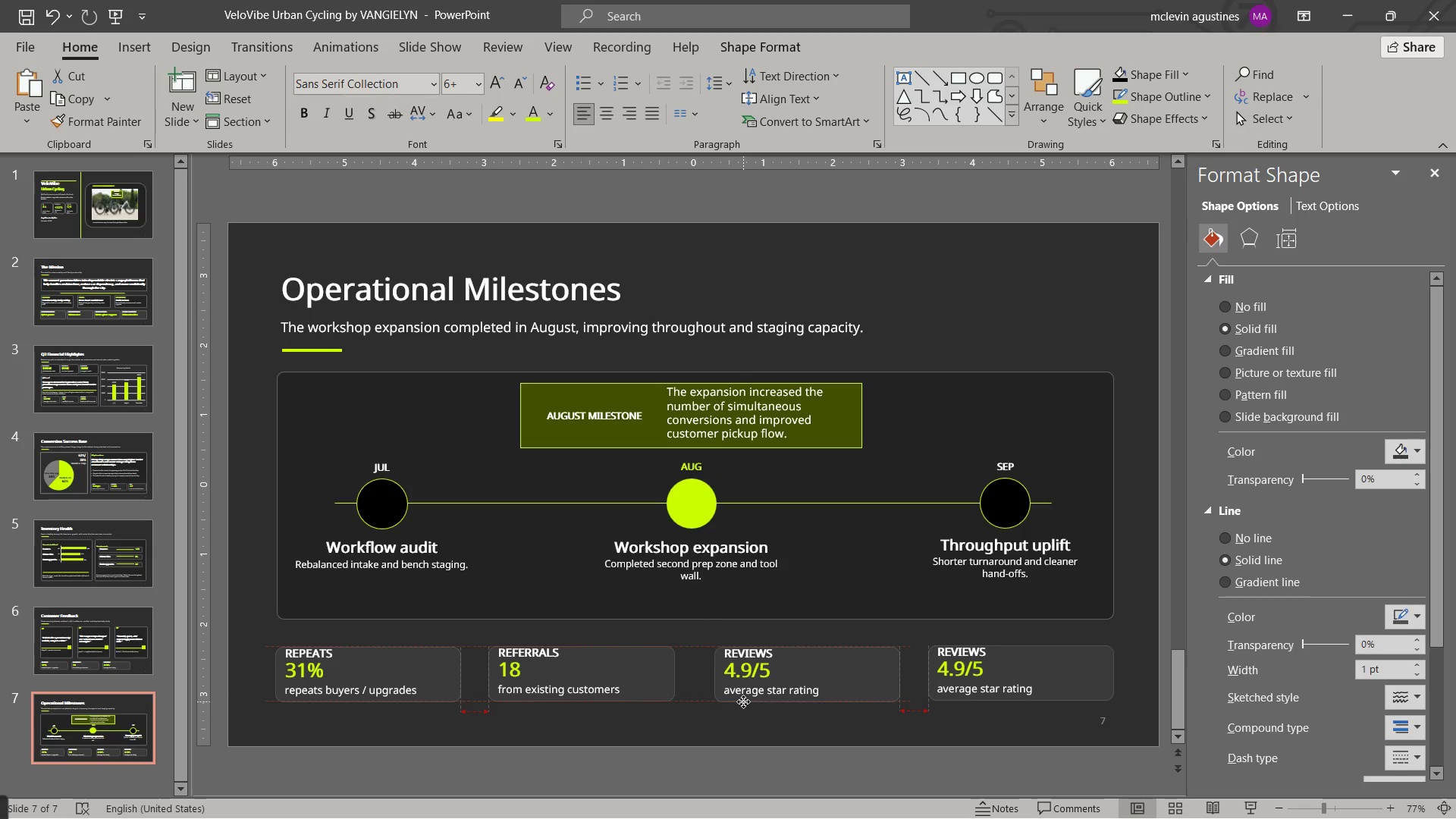 
double_click([315, 651])
 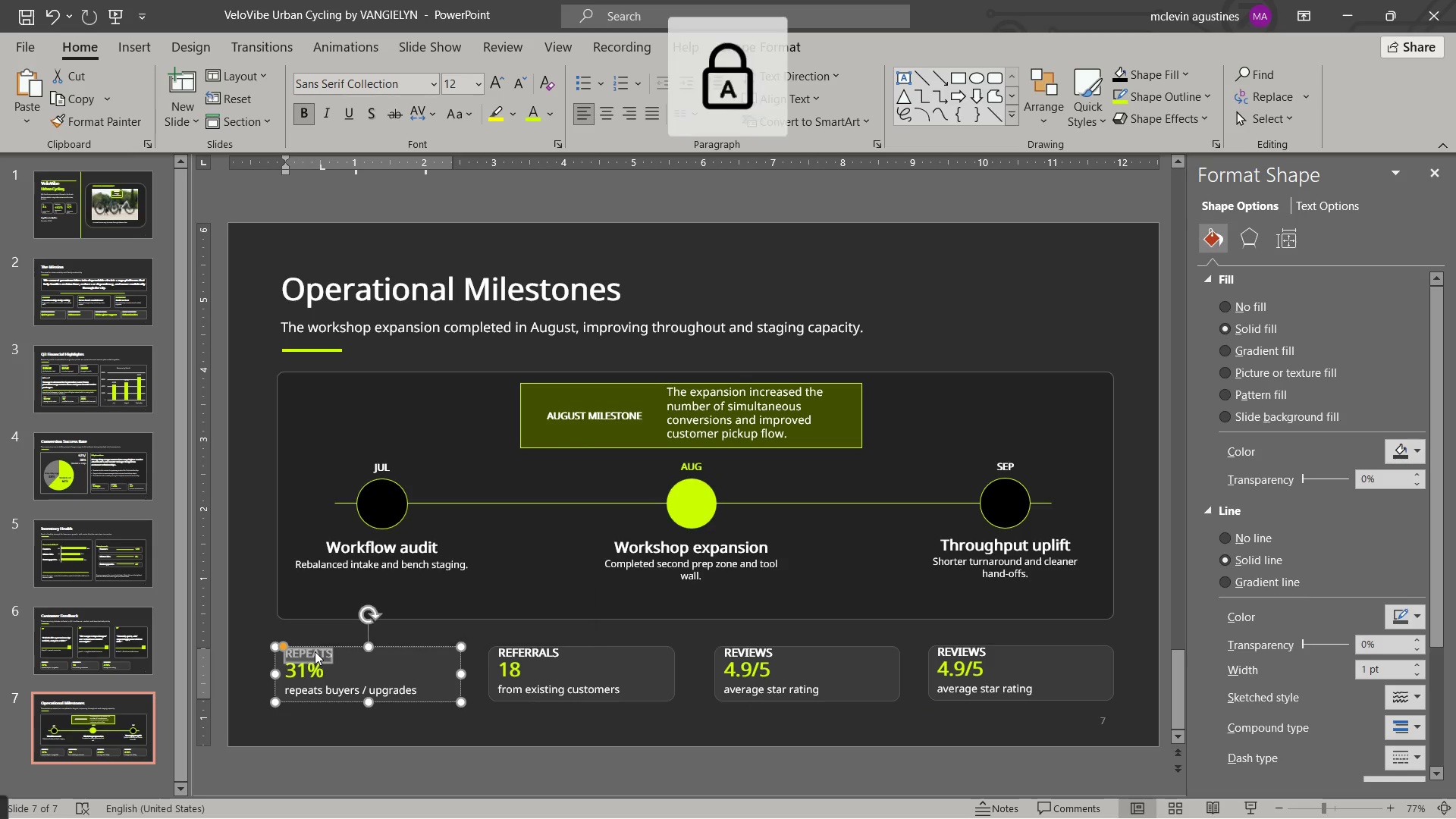 
type(BENCHES)
 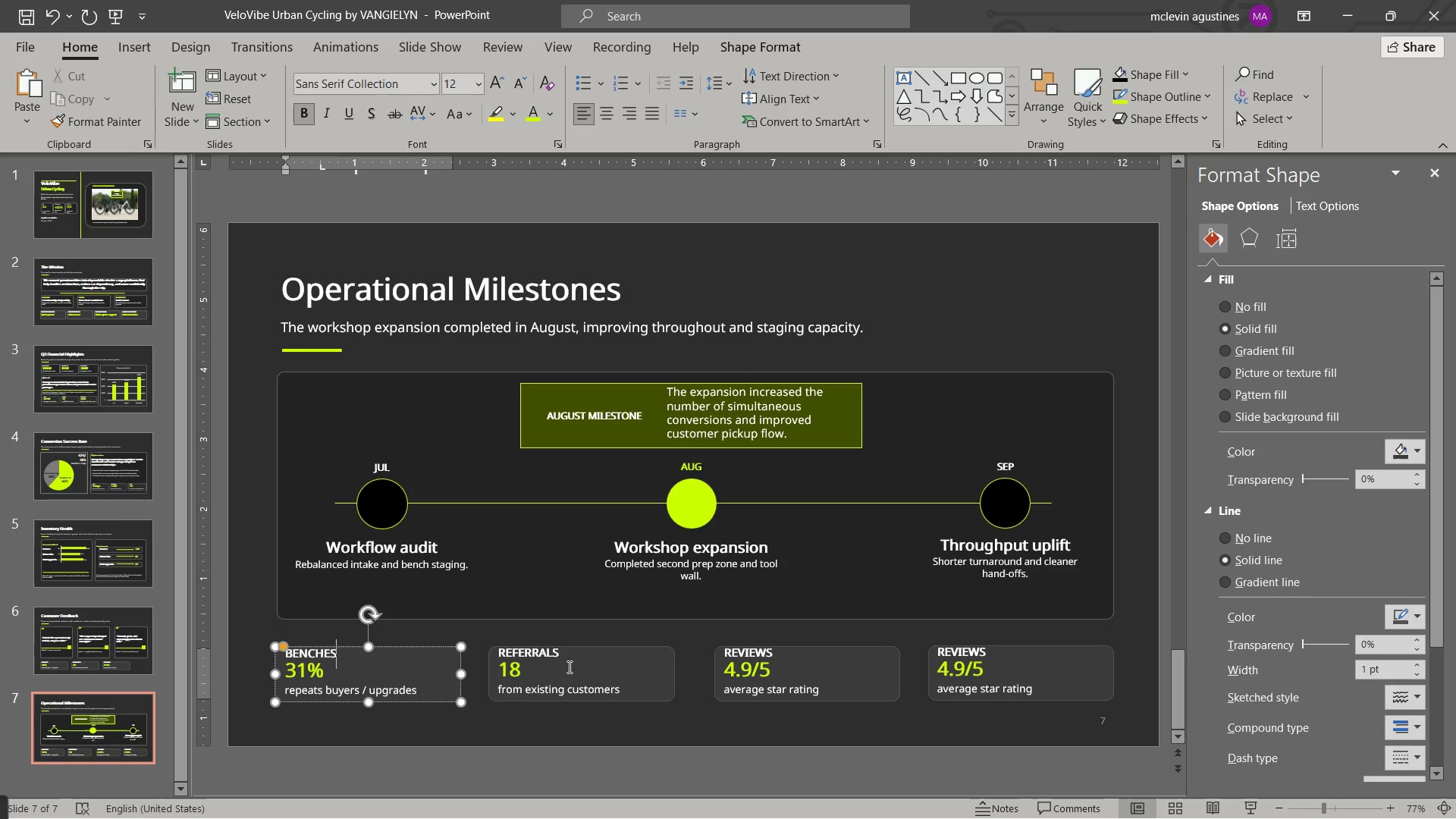 
left_click([548, 654])
 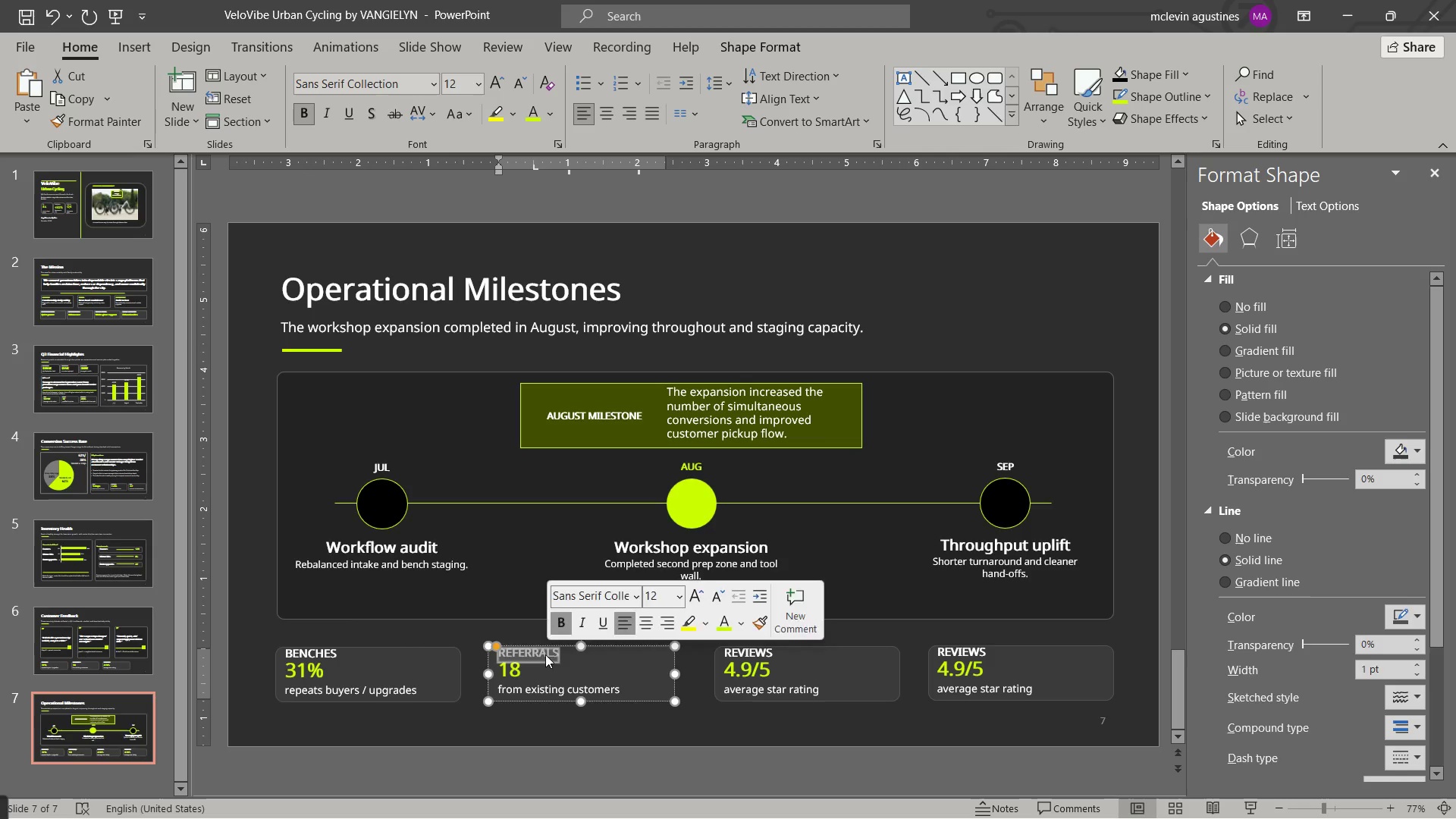 
type(STAGING)
 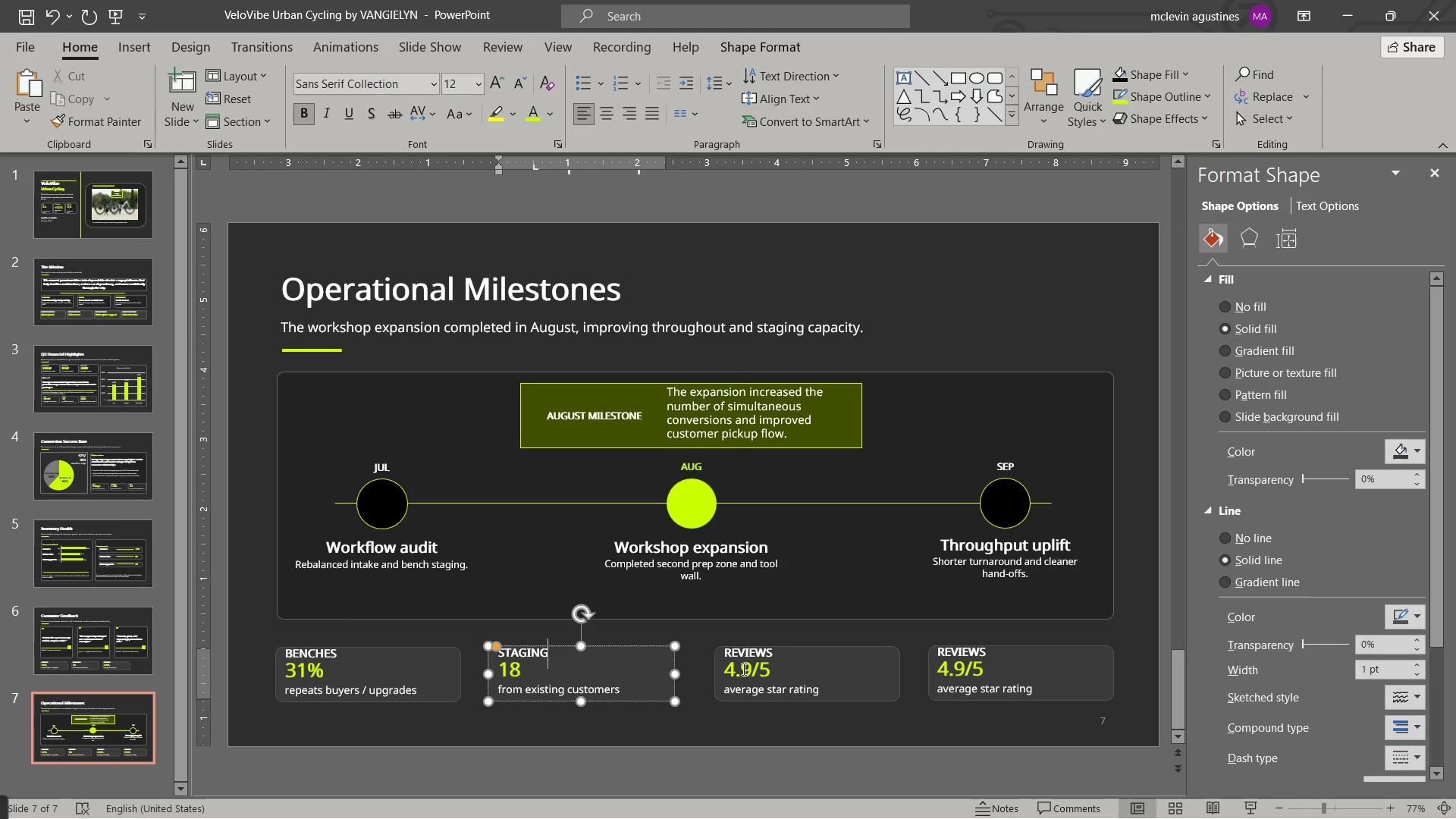 
double_click([745, 650])
 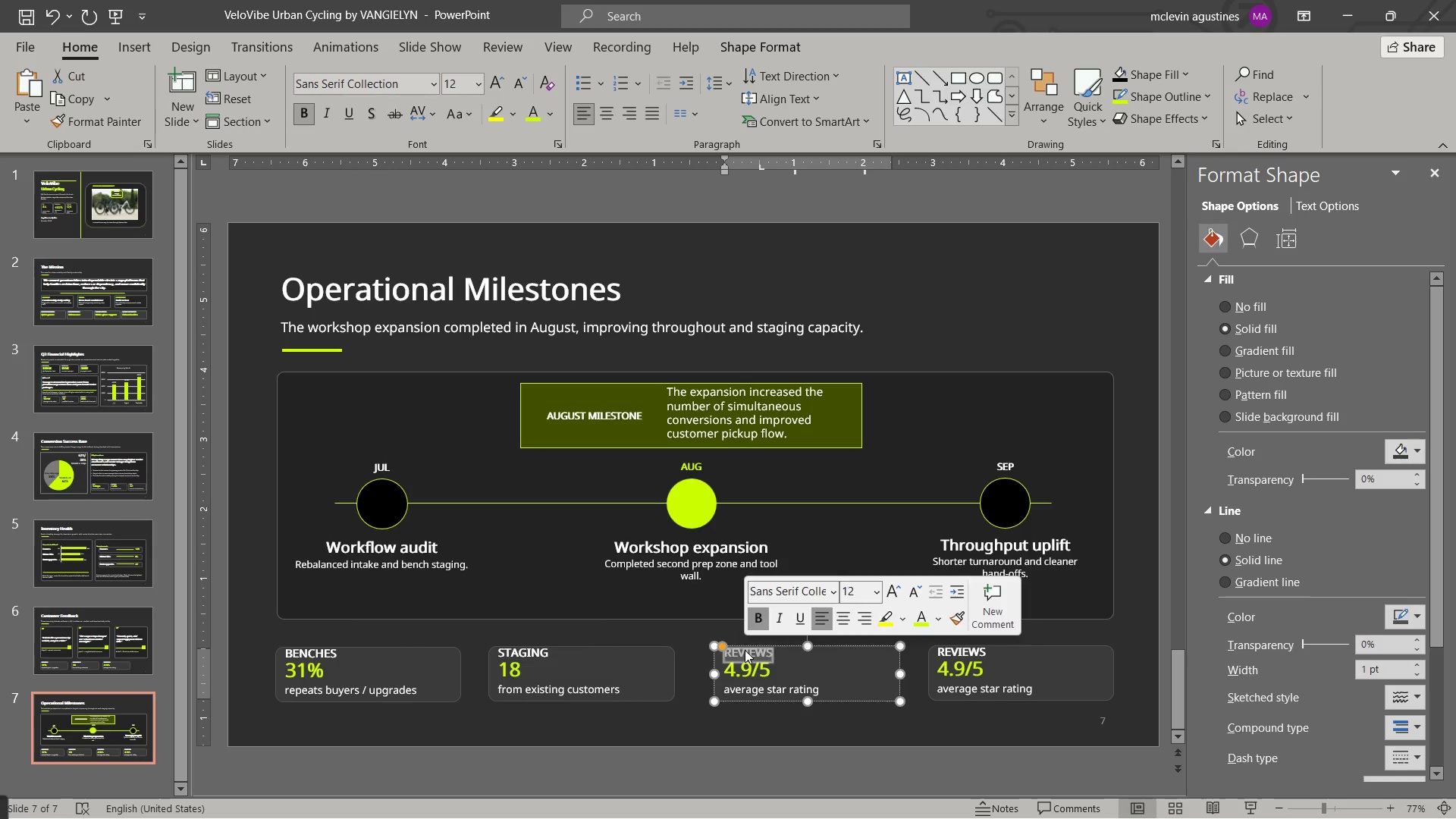 
type(TURNAROUND)
 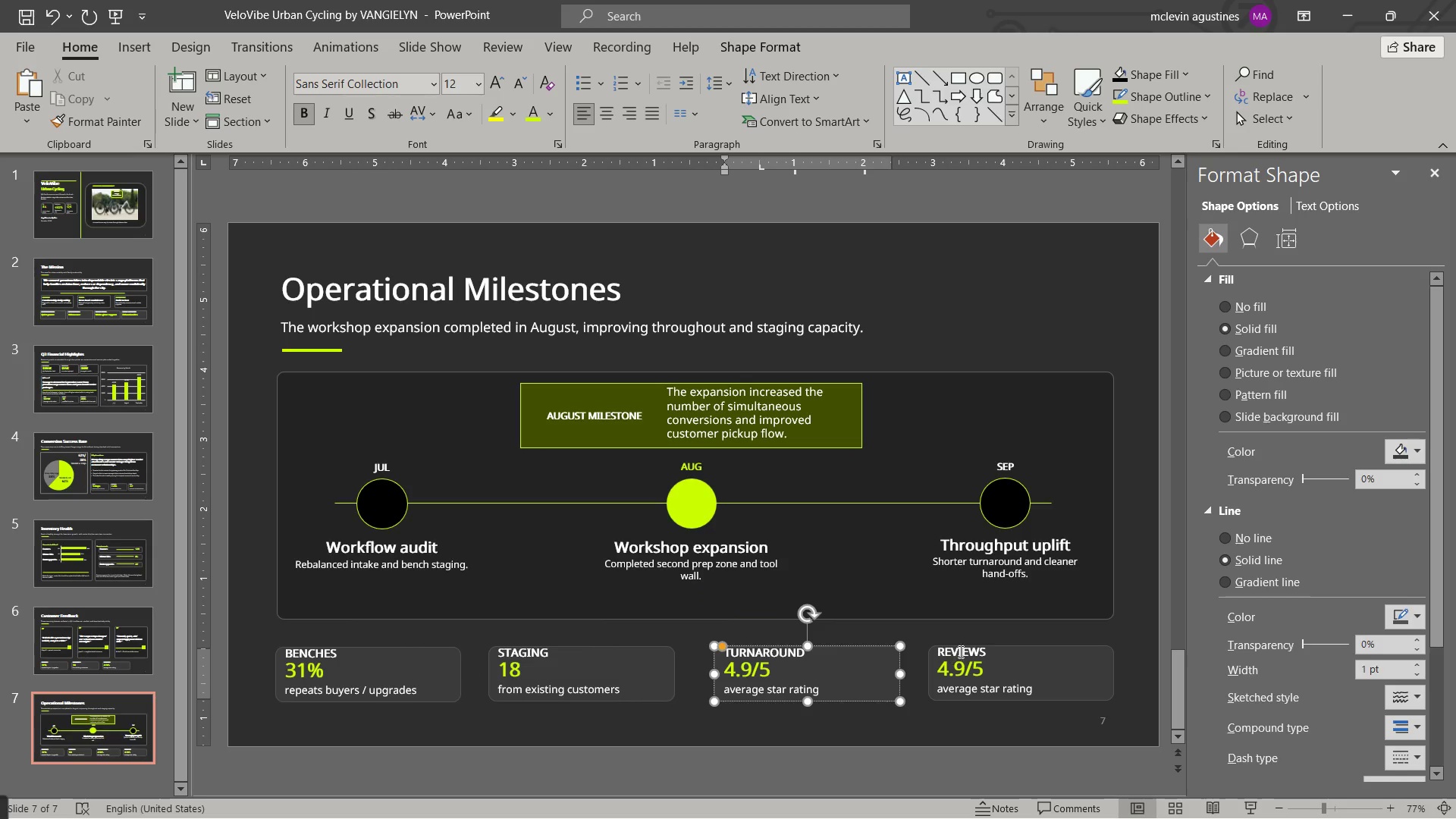 
double_click([961, 651])
 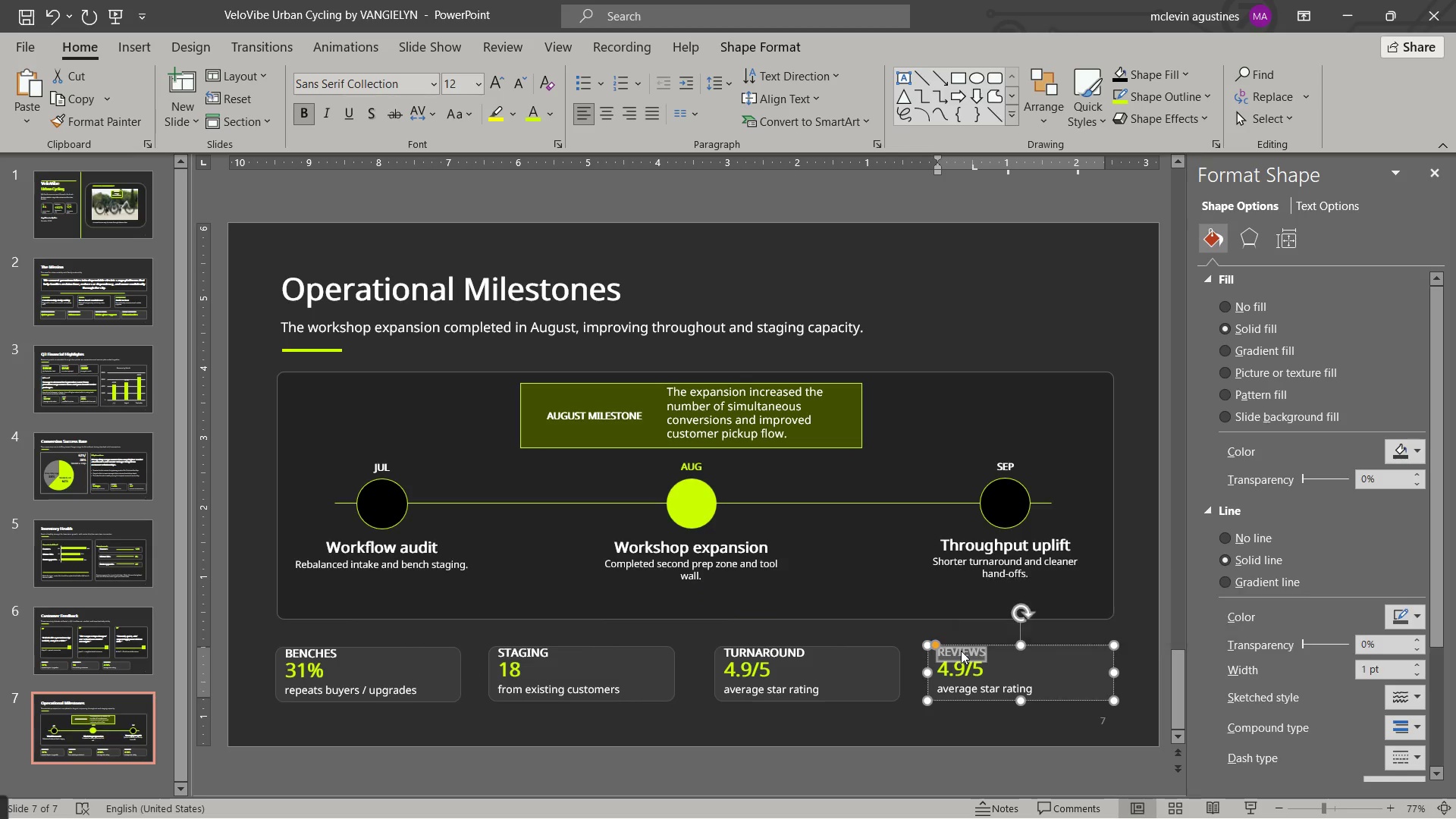 
type(CAPACITY)
 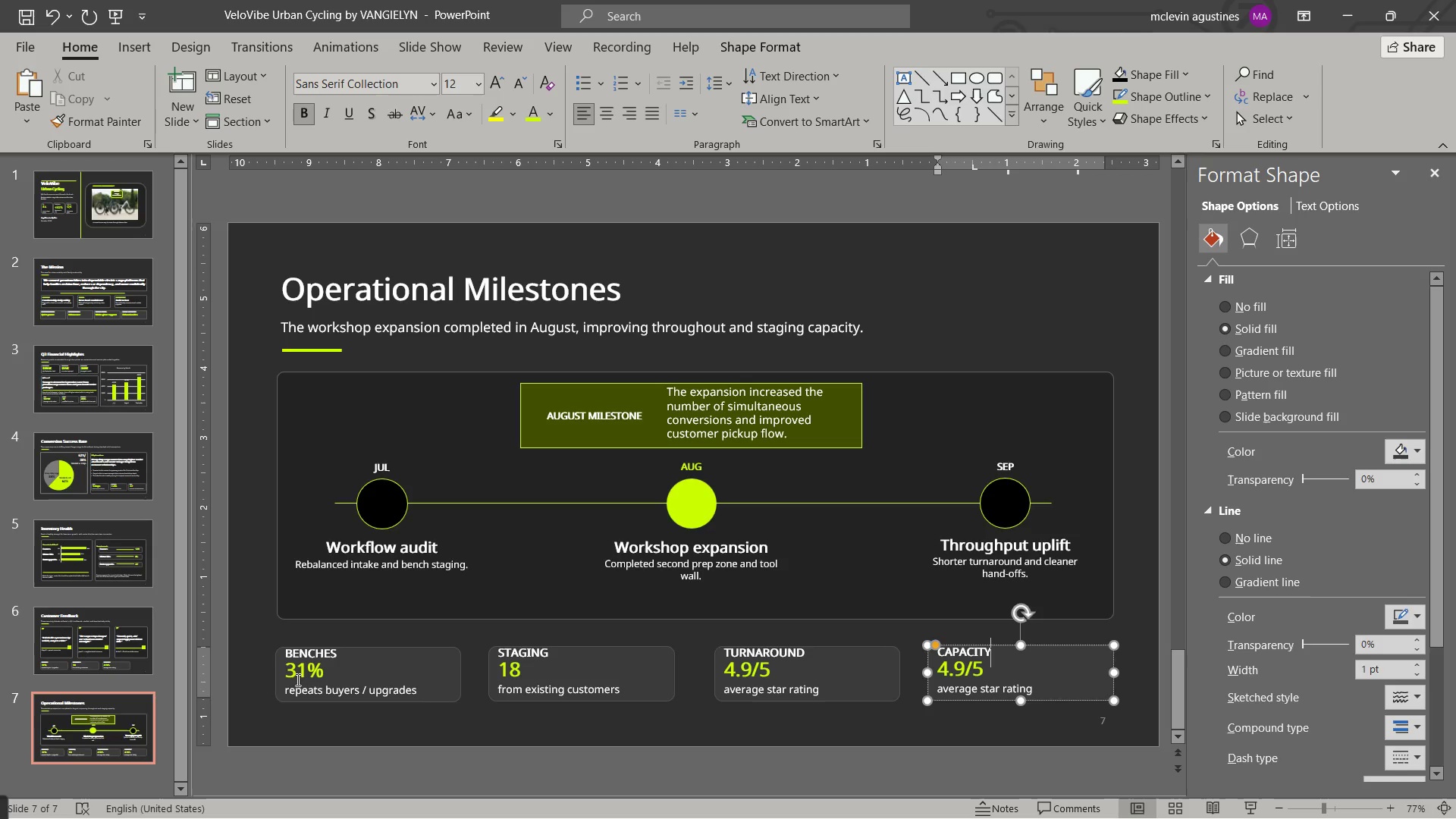 
left_click_drag(start_coordinate=[289, 670], to_coordinate=[327, 667])
 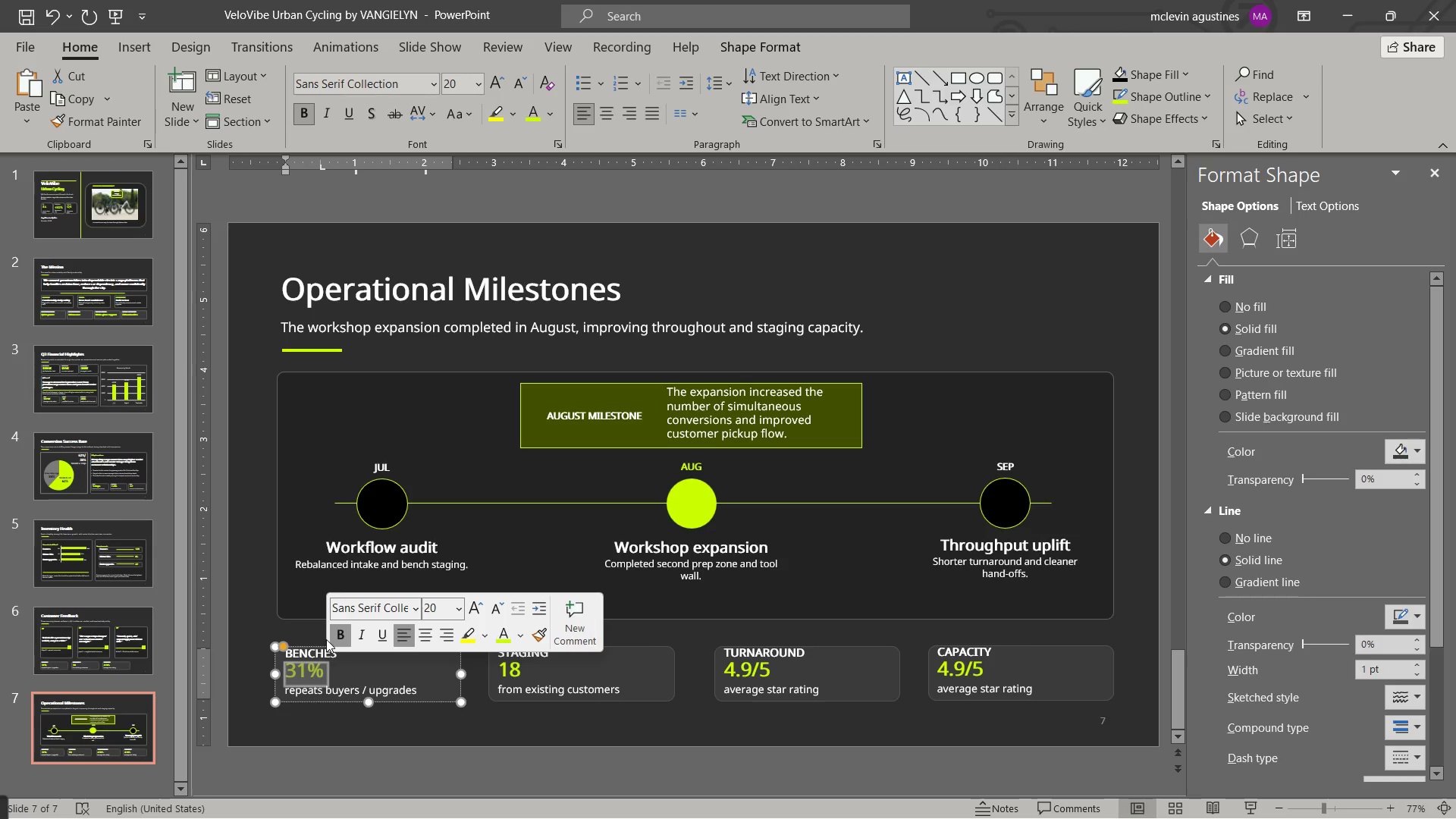 
key(Numpad2)
 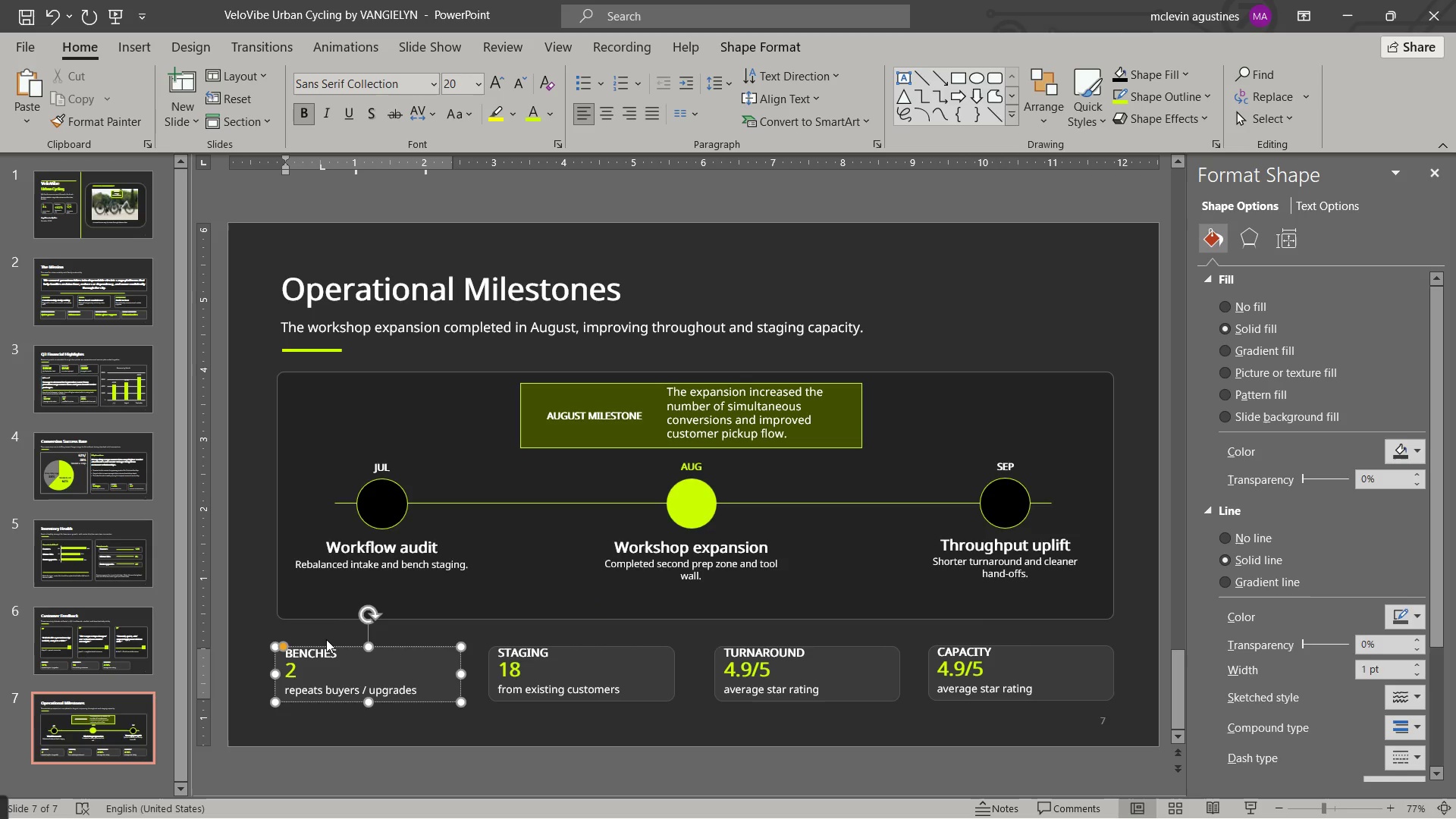 
key(Space)
 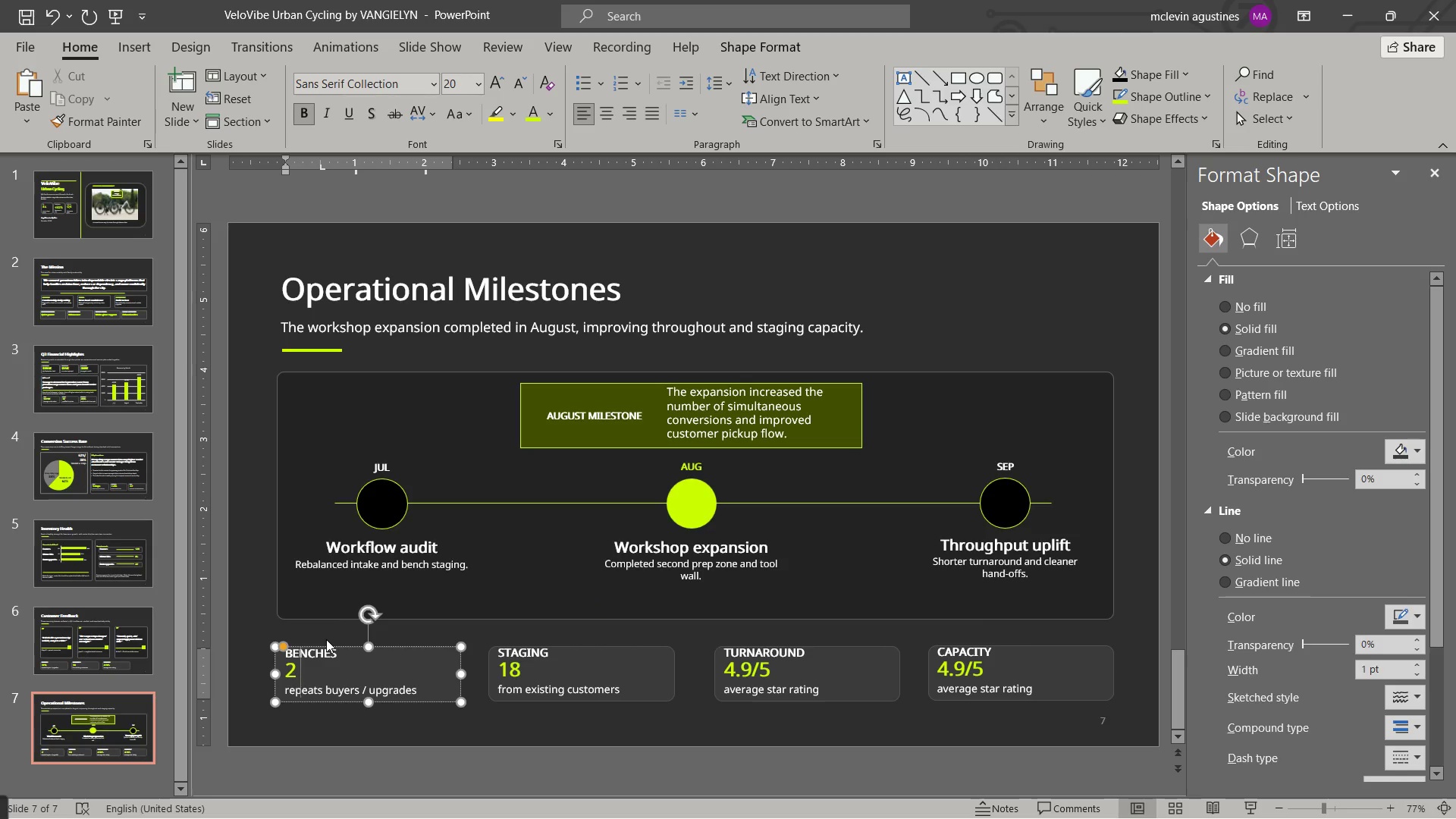 
key(NumpadSubtract)
 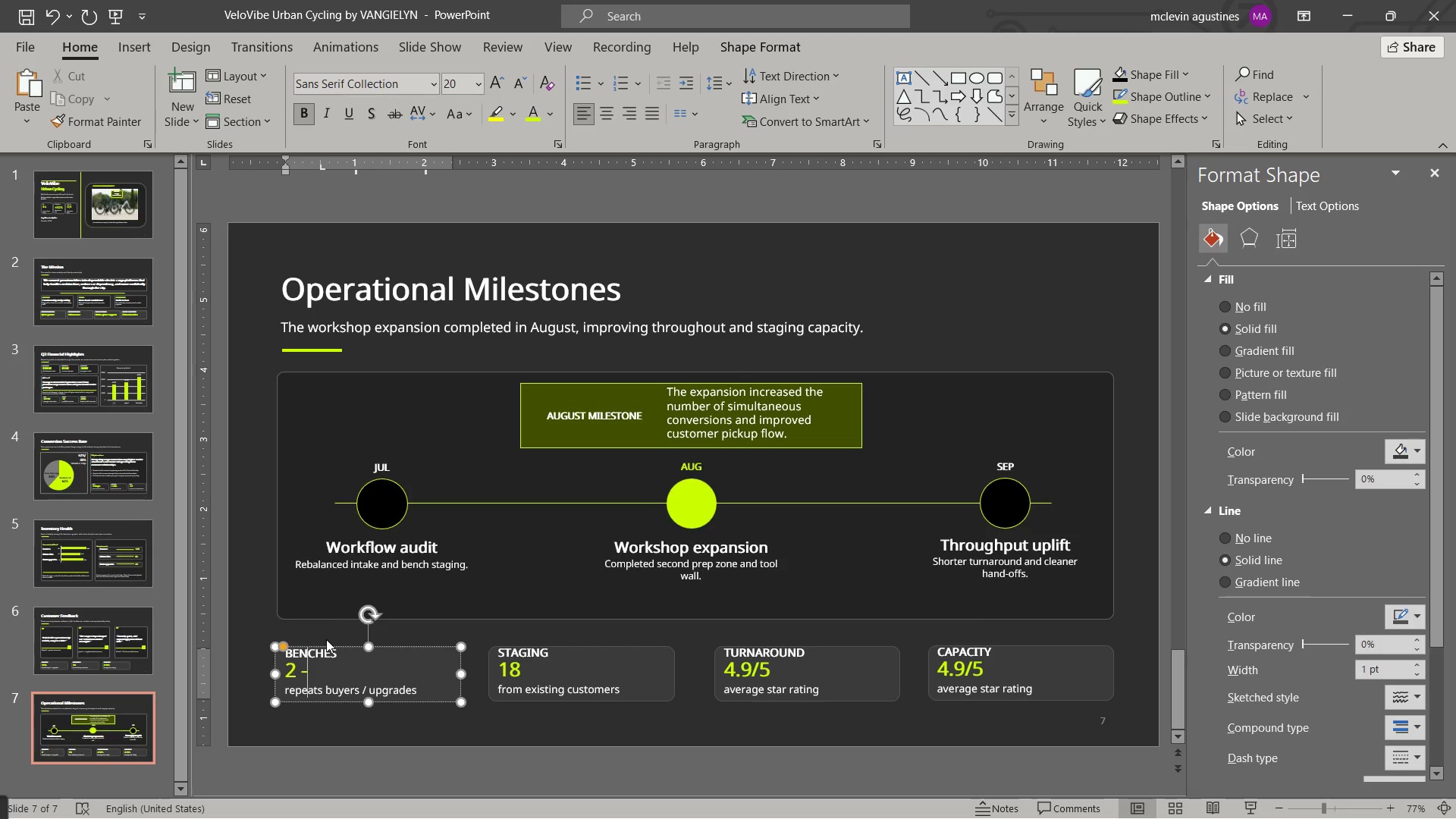 
key(Shift+Period)
 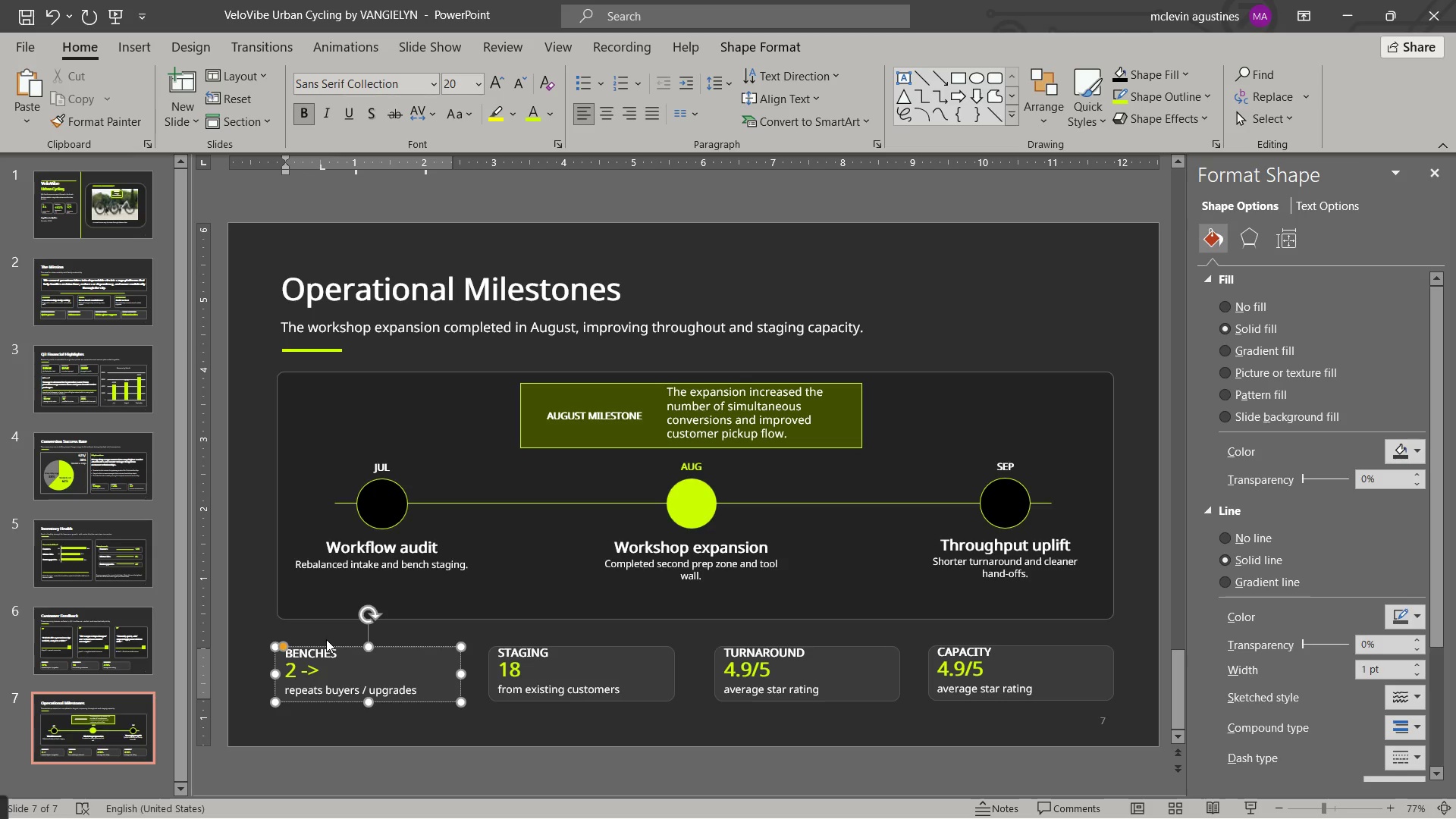 
key(Space)
 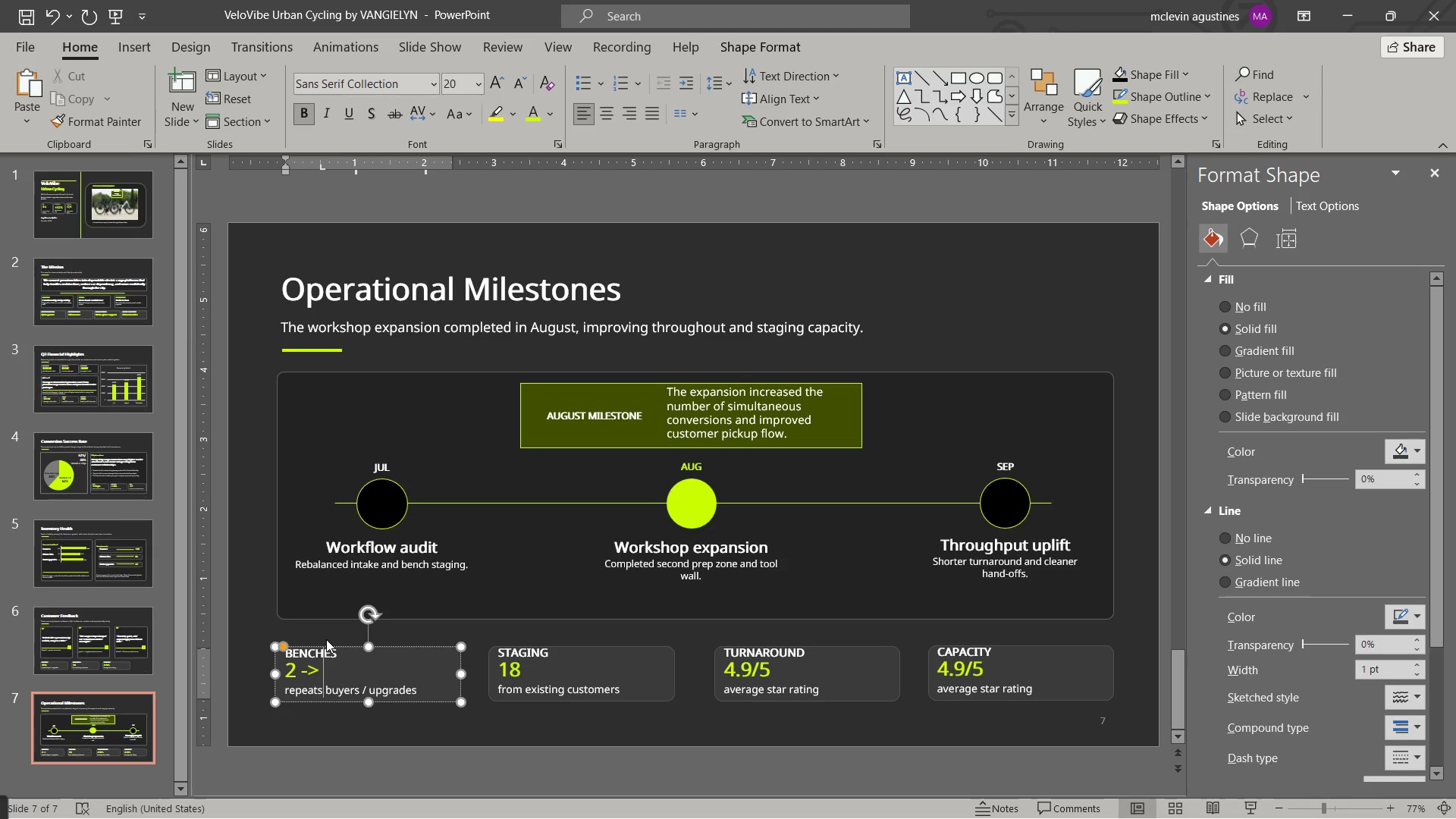 
key(Numpad3)
 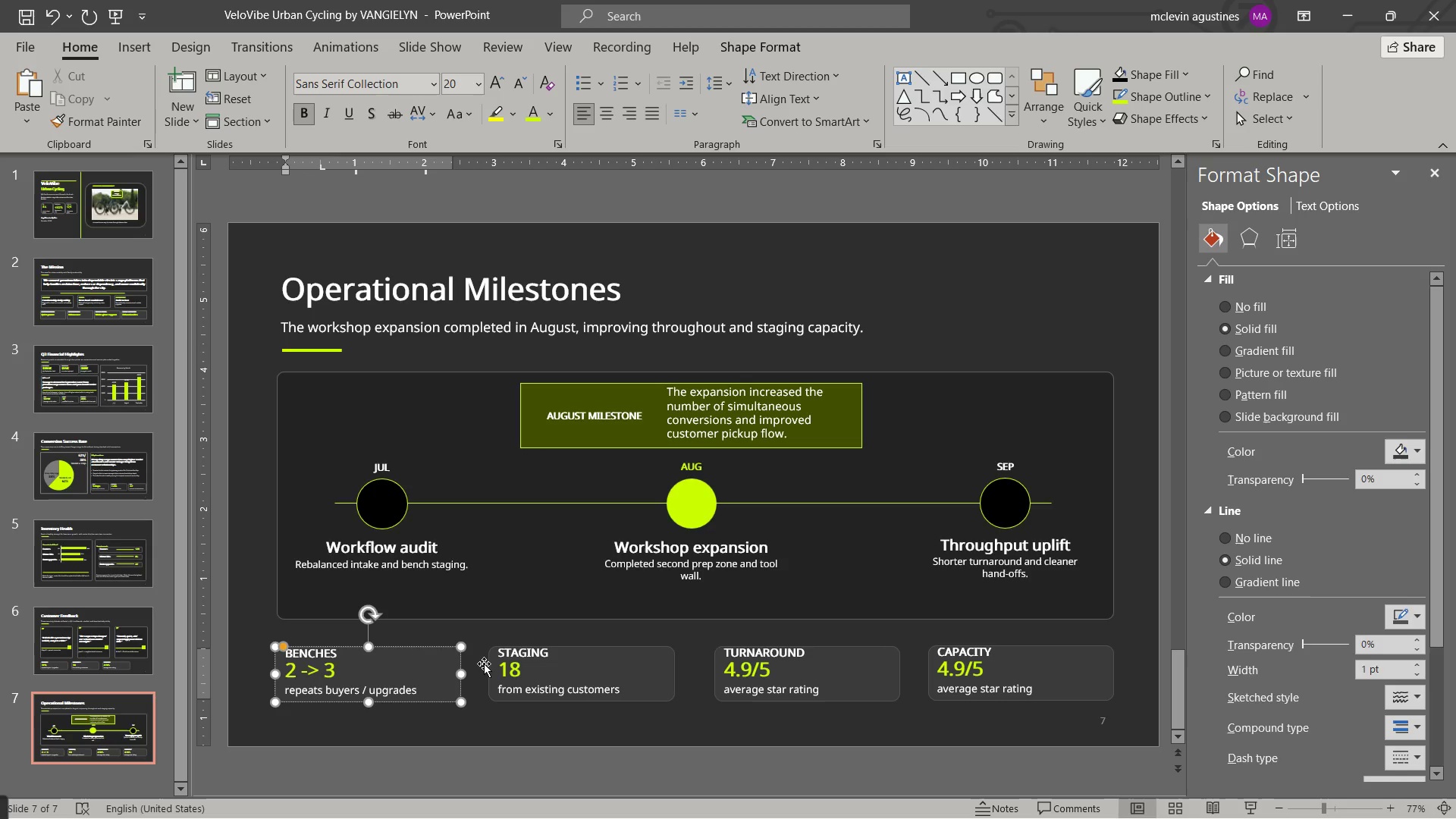 
left_click([519, 670])
 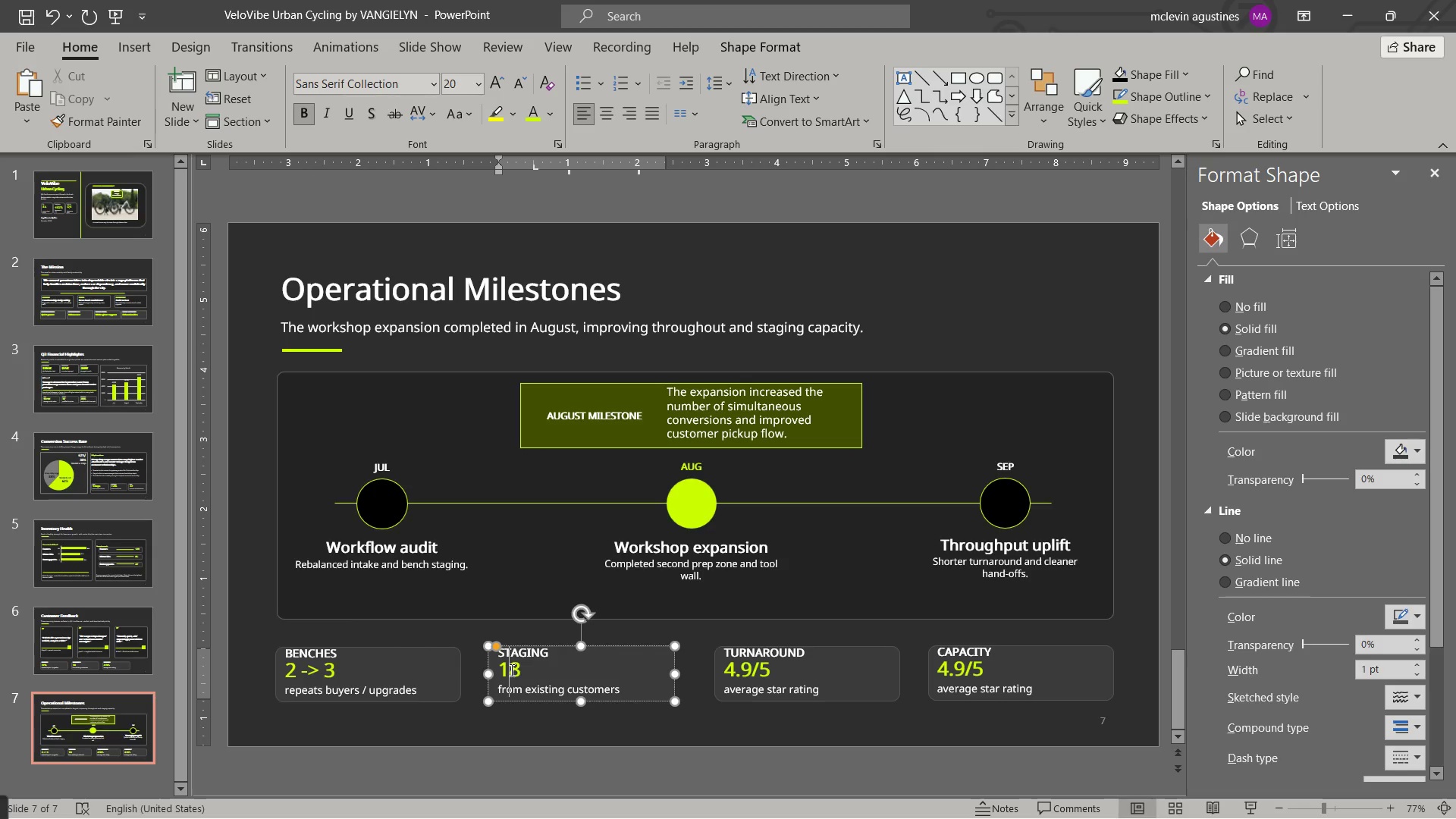 
double_click([510, 670])
 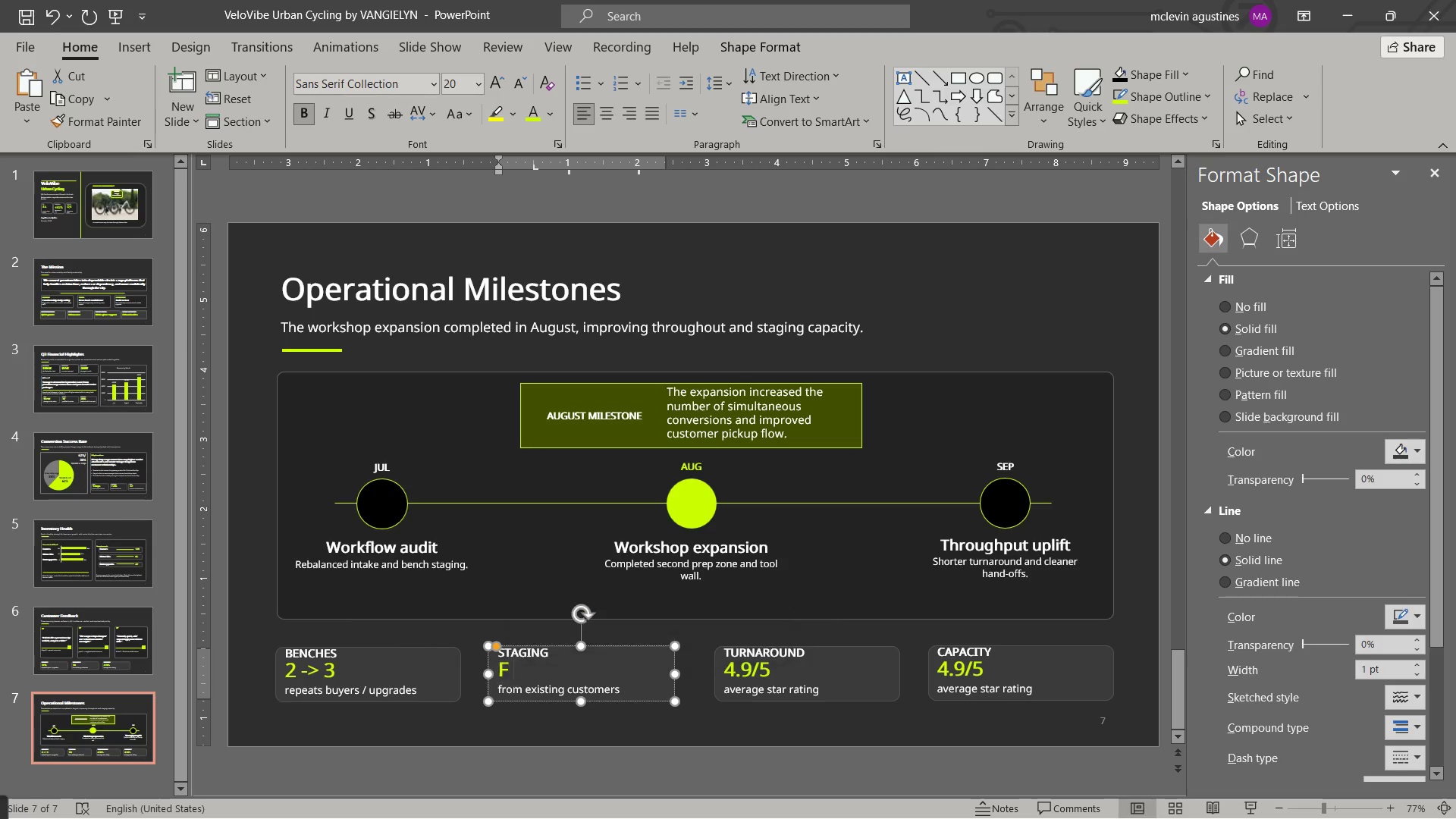 
type(FASTER)
 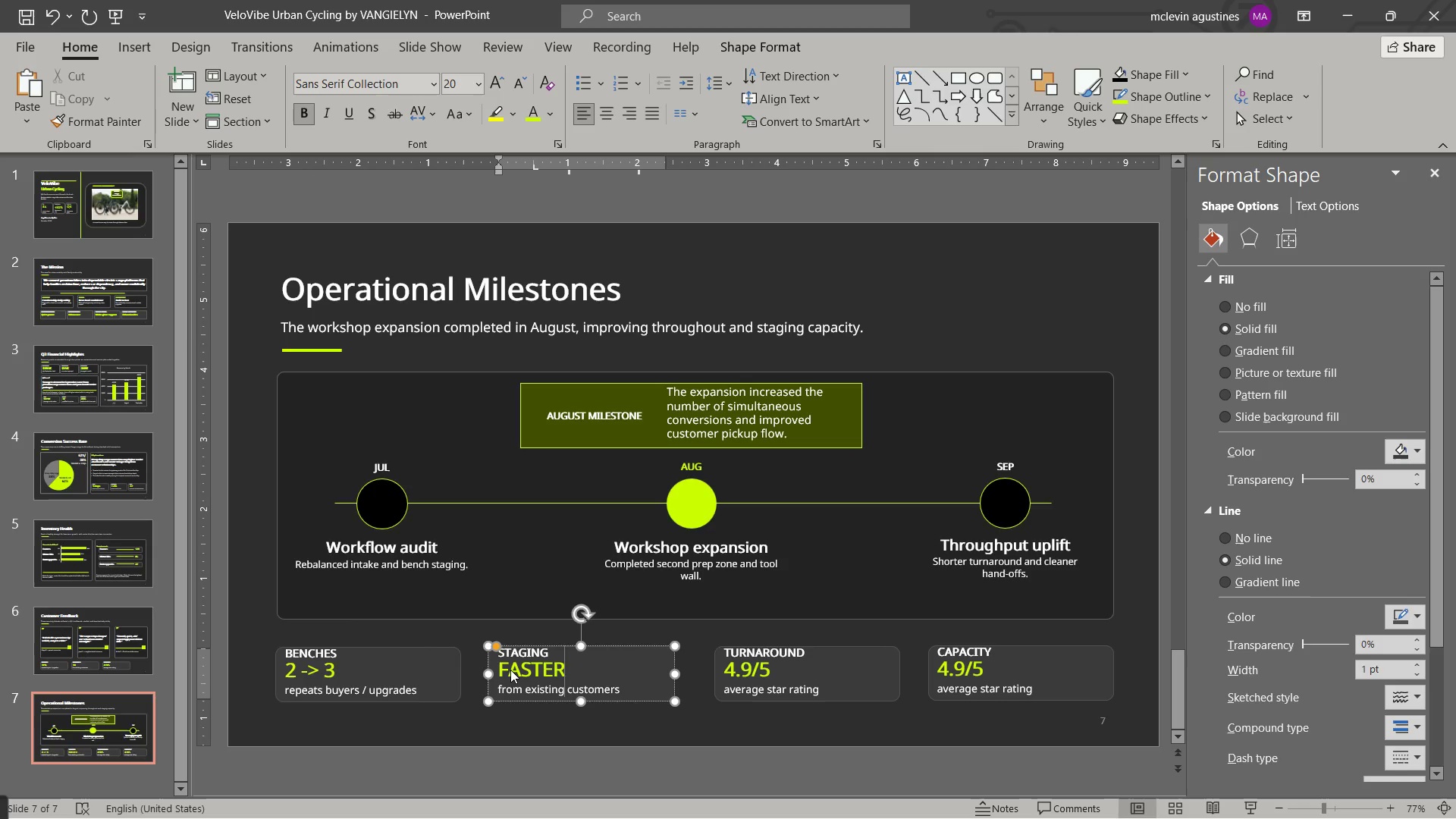 
key(Control+Shift+ArrowLeft)
 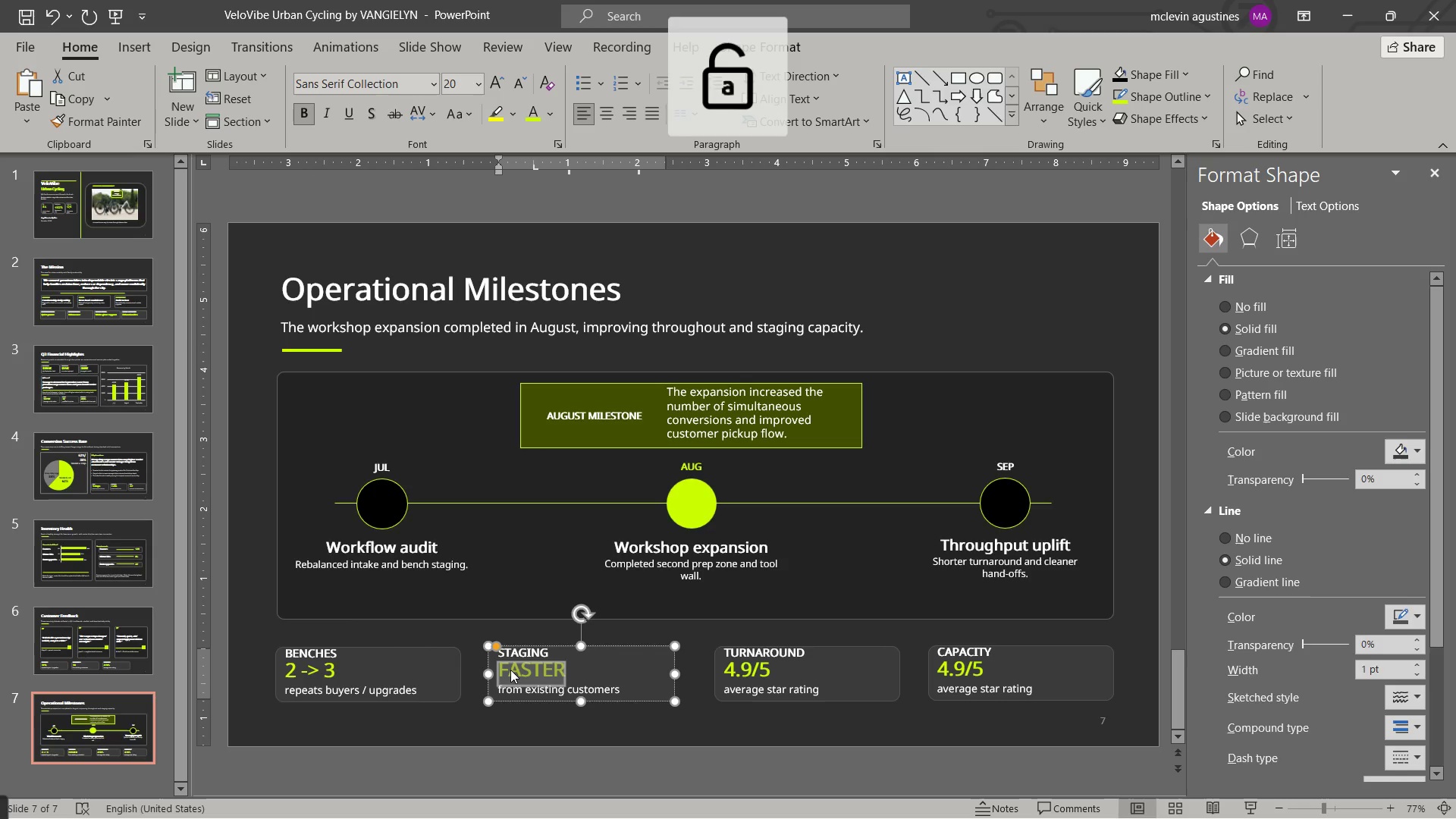 
type(faster)
 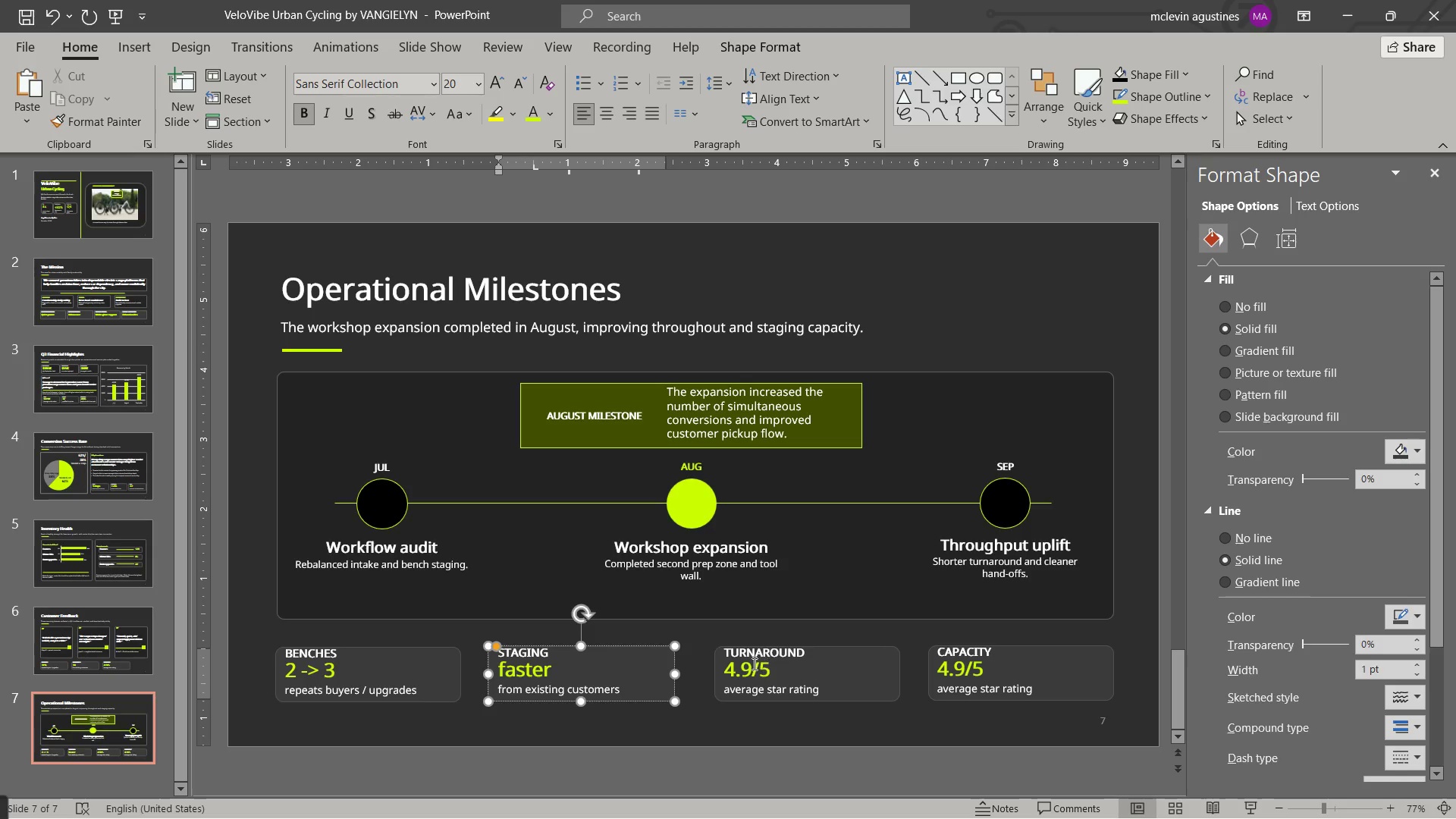 
left_click_drag(start_coordinate=[727, 673], to_coordinate=[779, 670])
 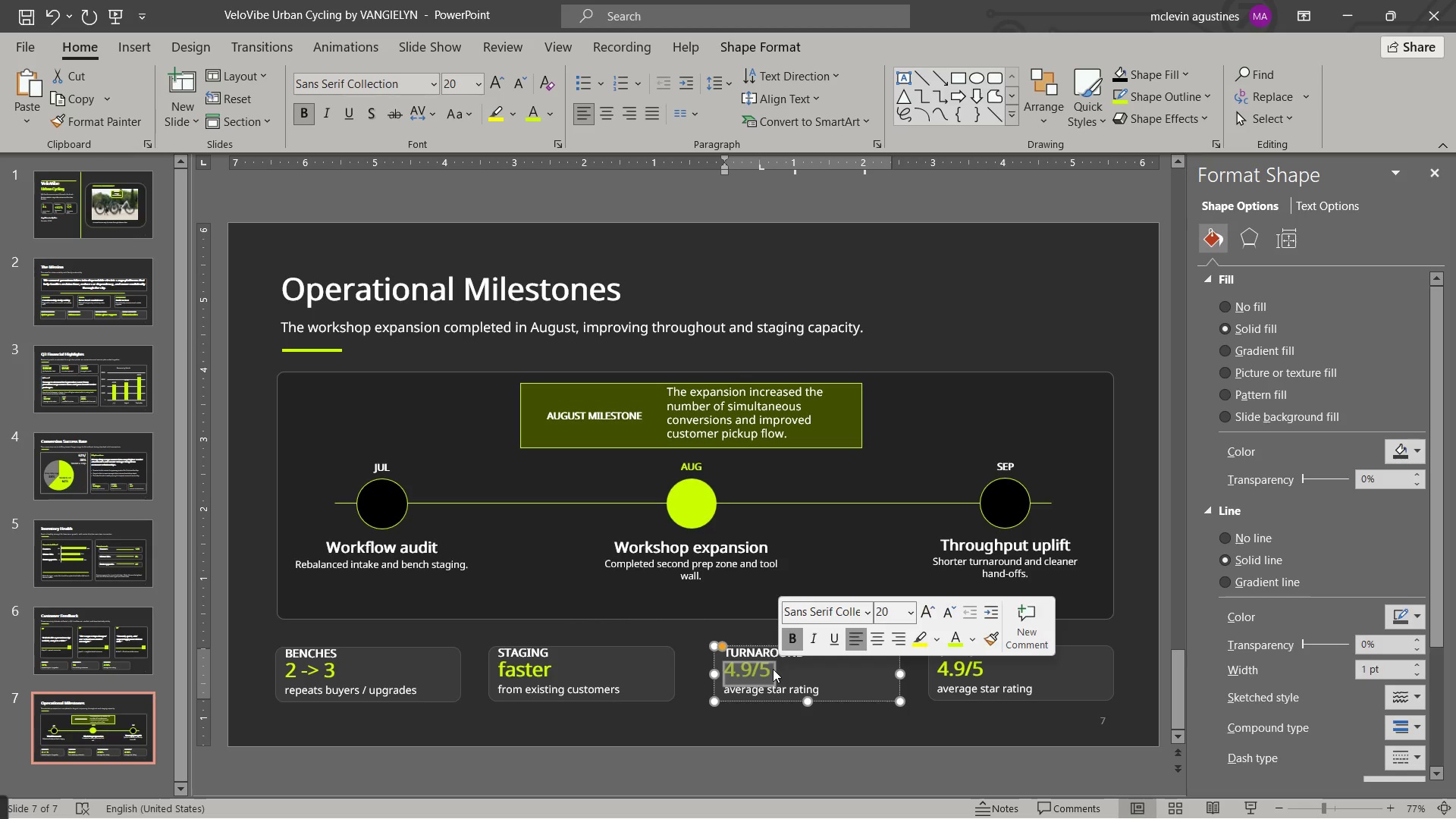 
key(NumpadSubtract)
 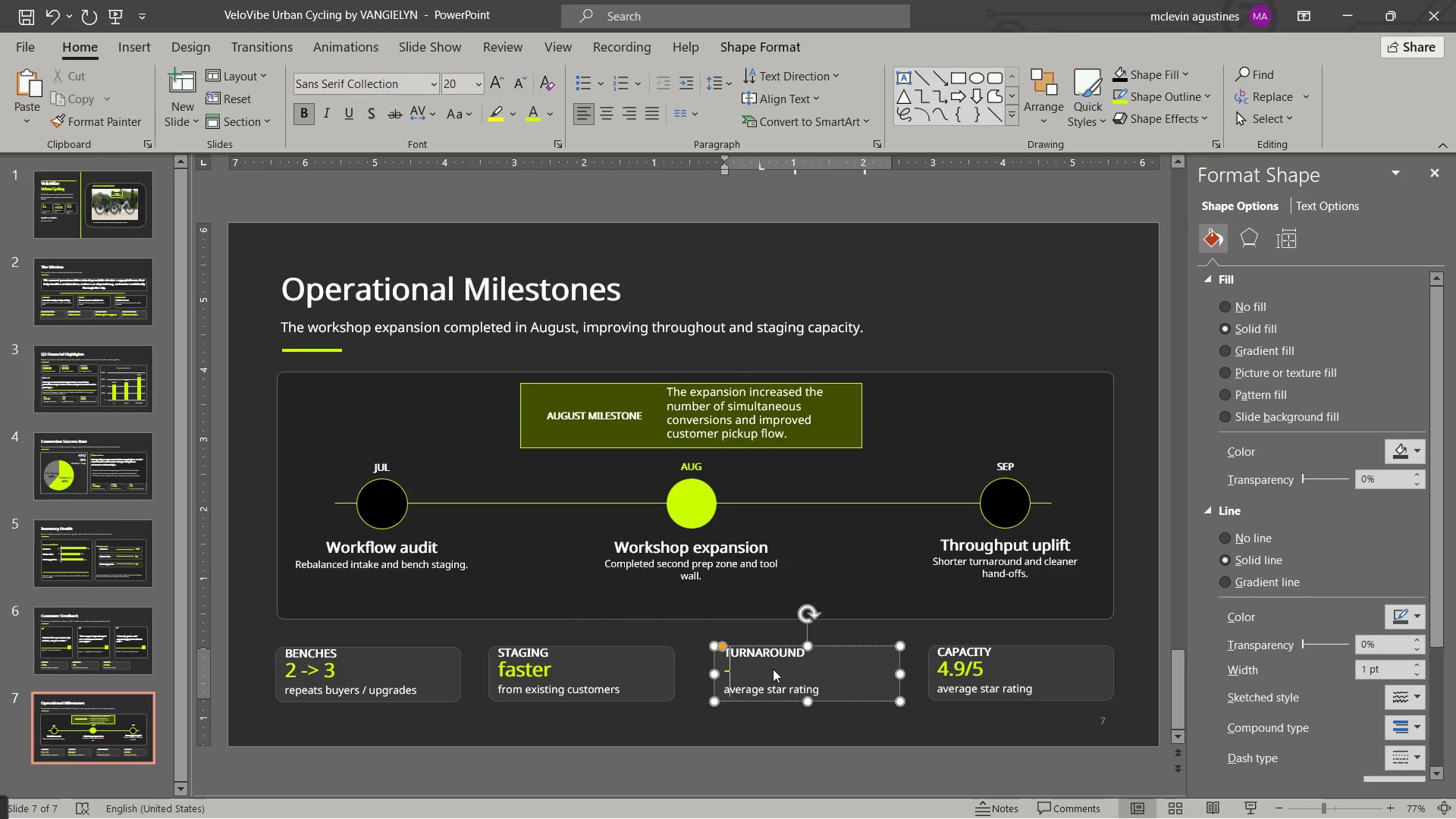 
key(Numpad1)
 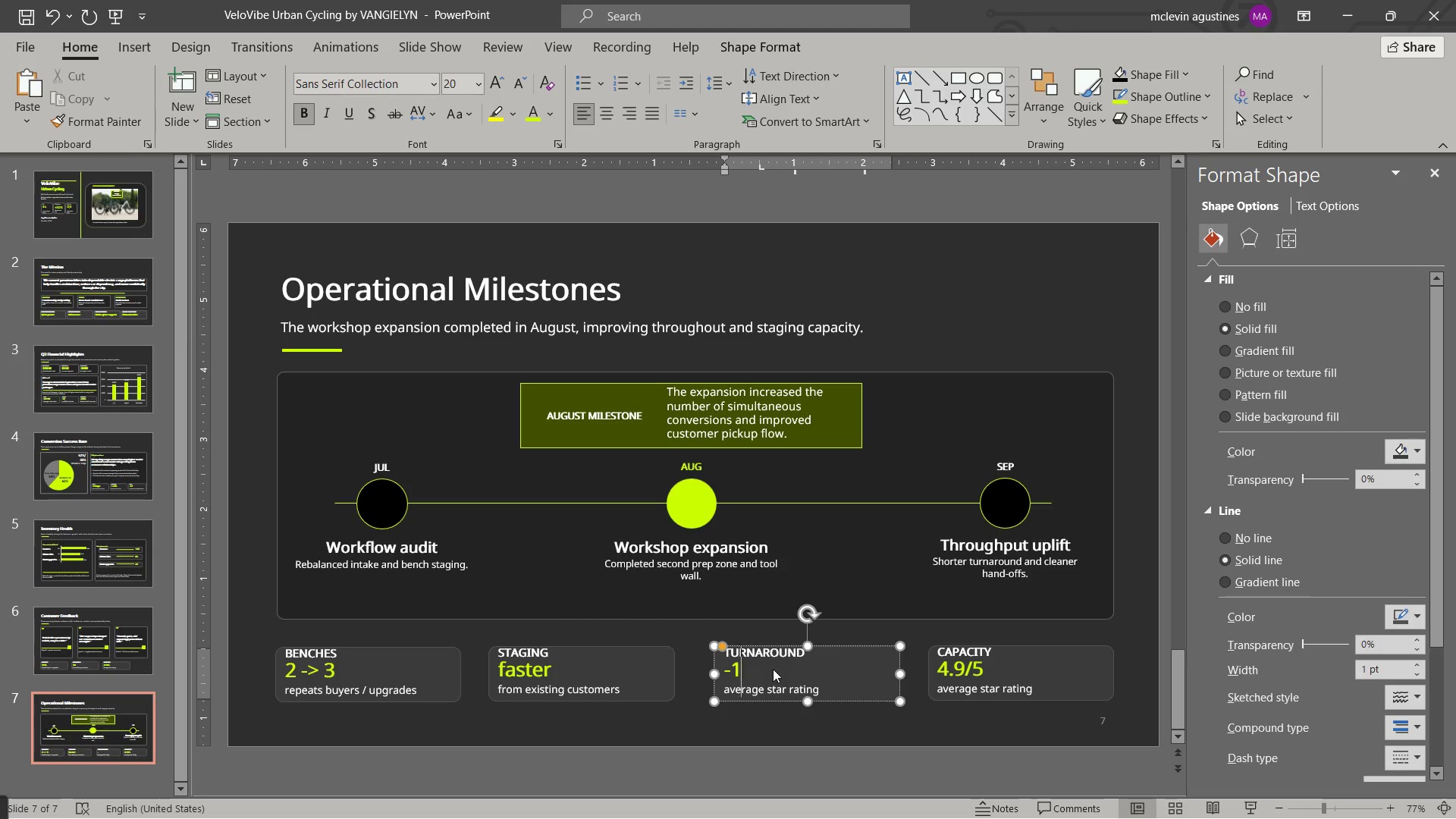 
key(Numpad6)
 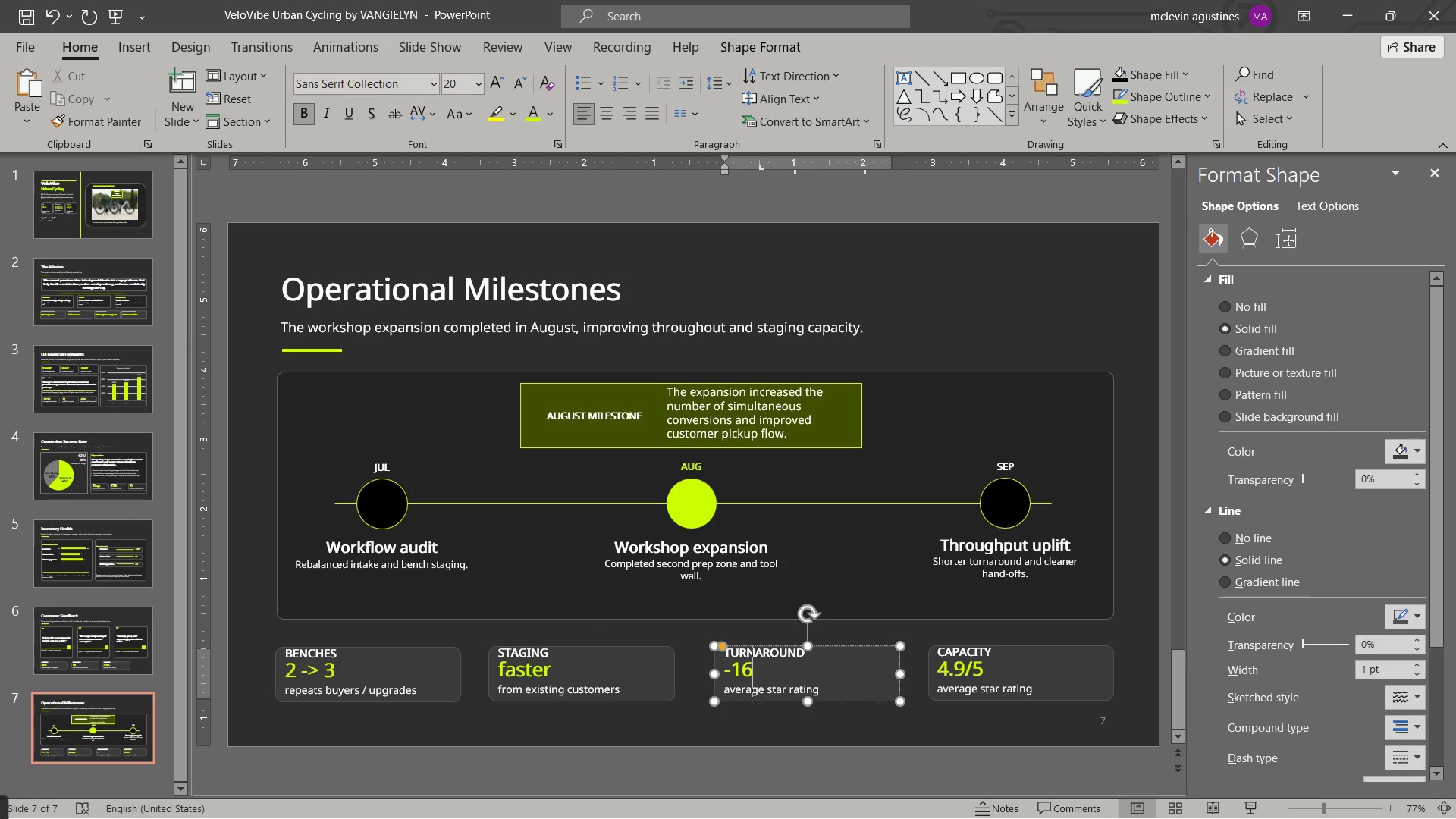 
key(Shift+5)
 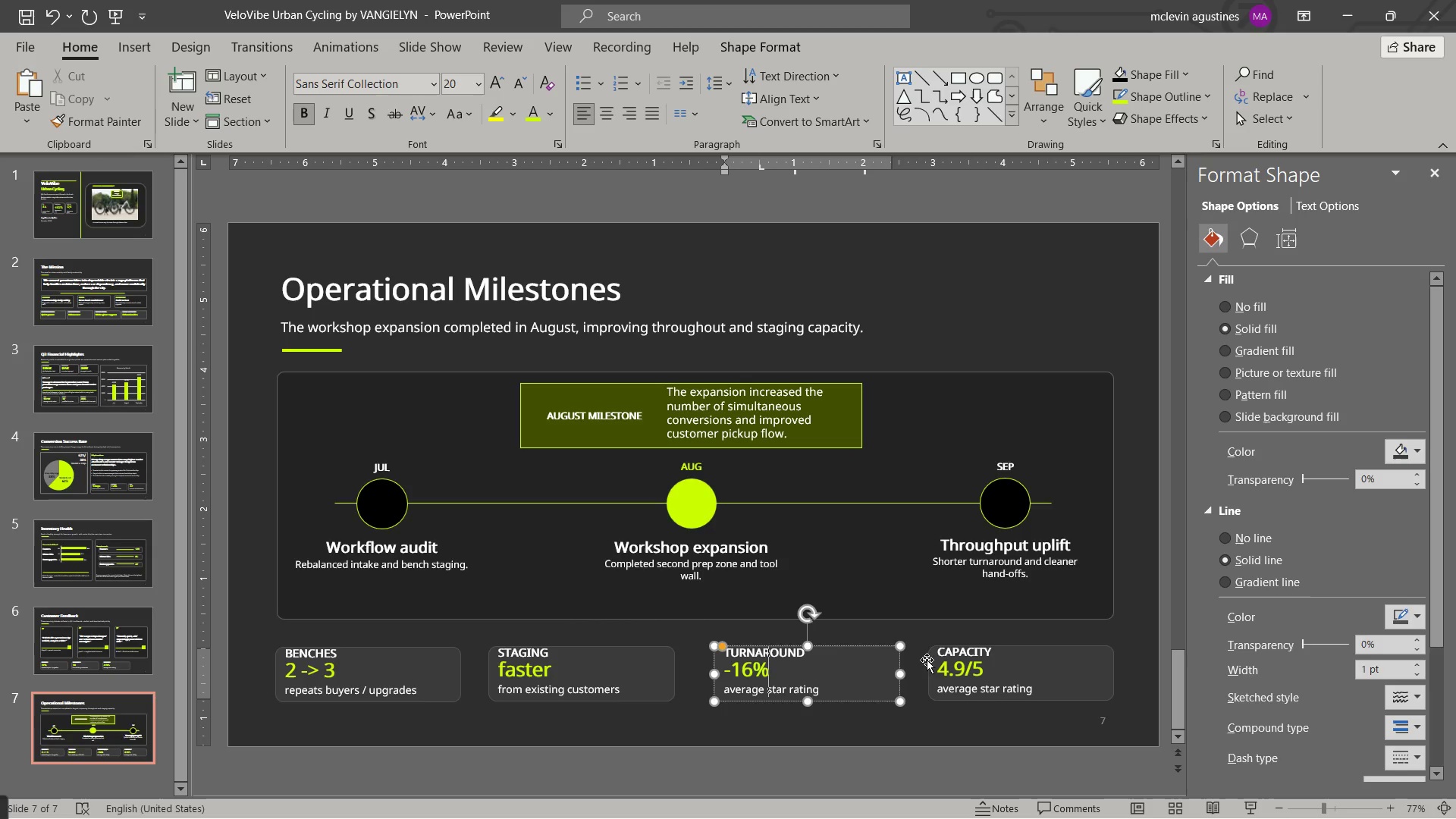 
left_click_drag(start_coordinate=[940, 667], to_coordinate=[989, 670])
 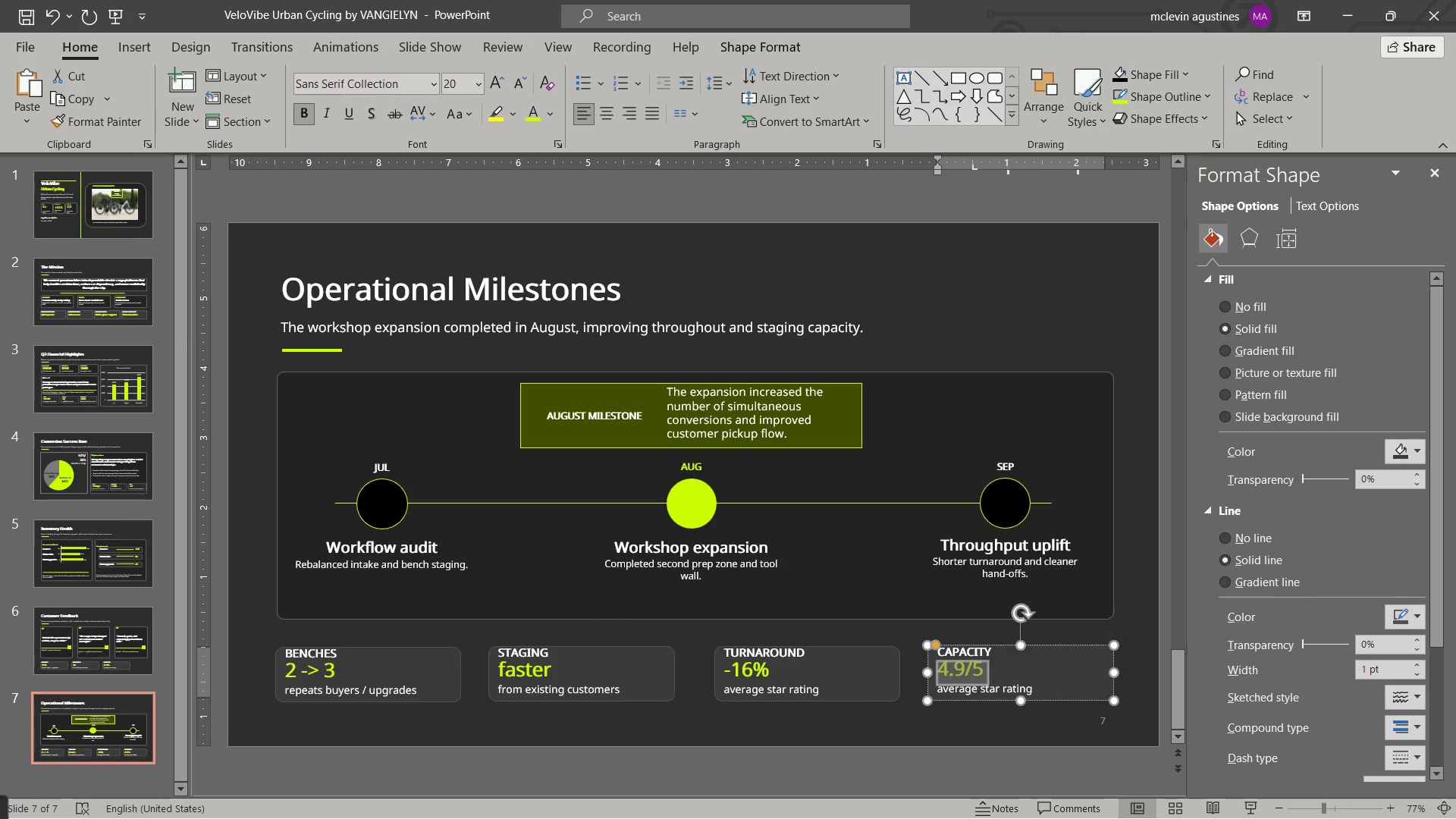 
key(NumpadAdd)
 